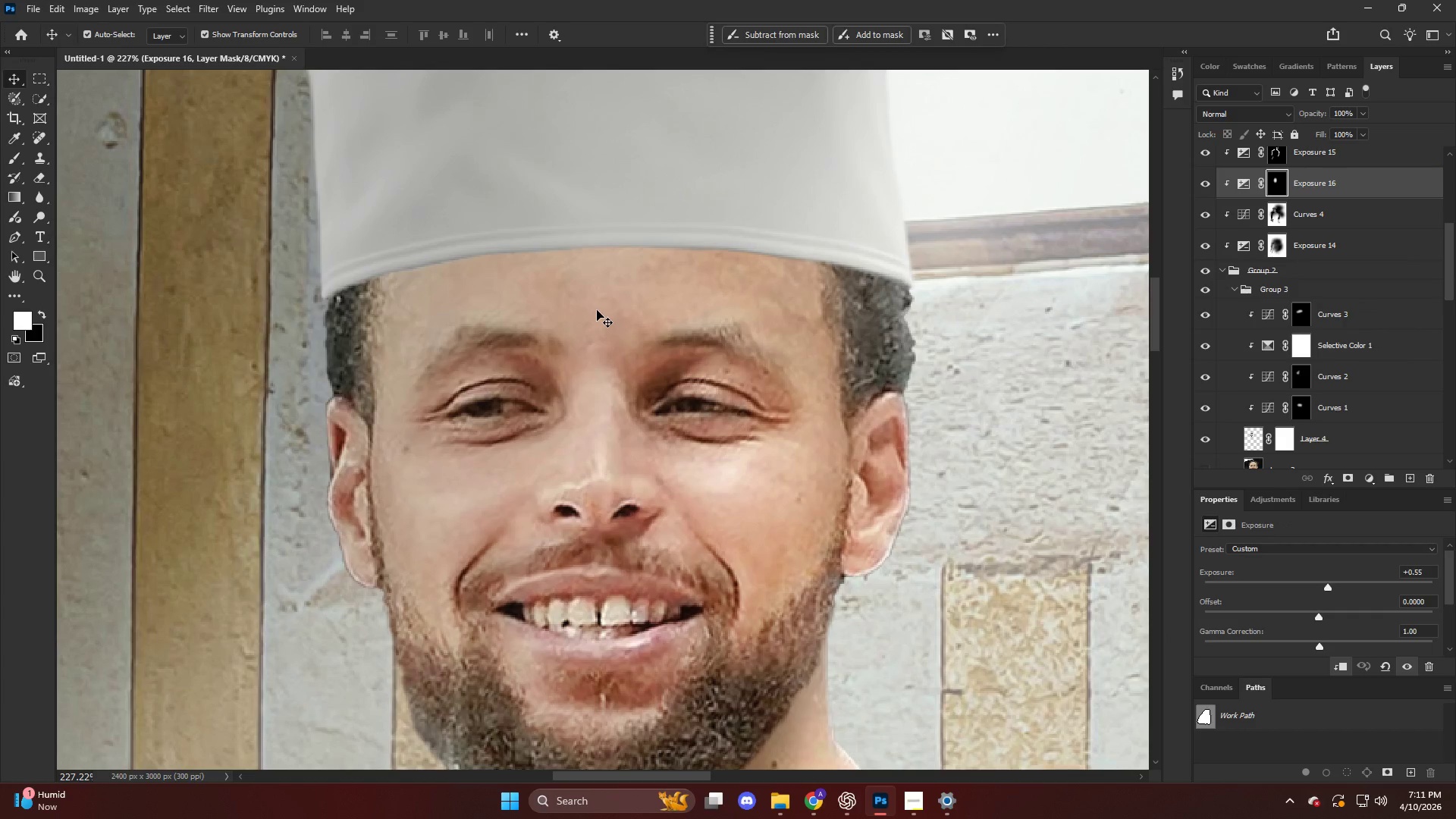 
key(V)
 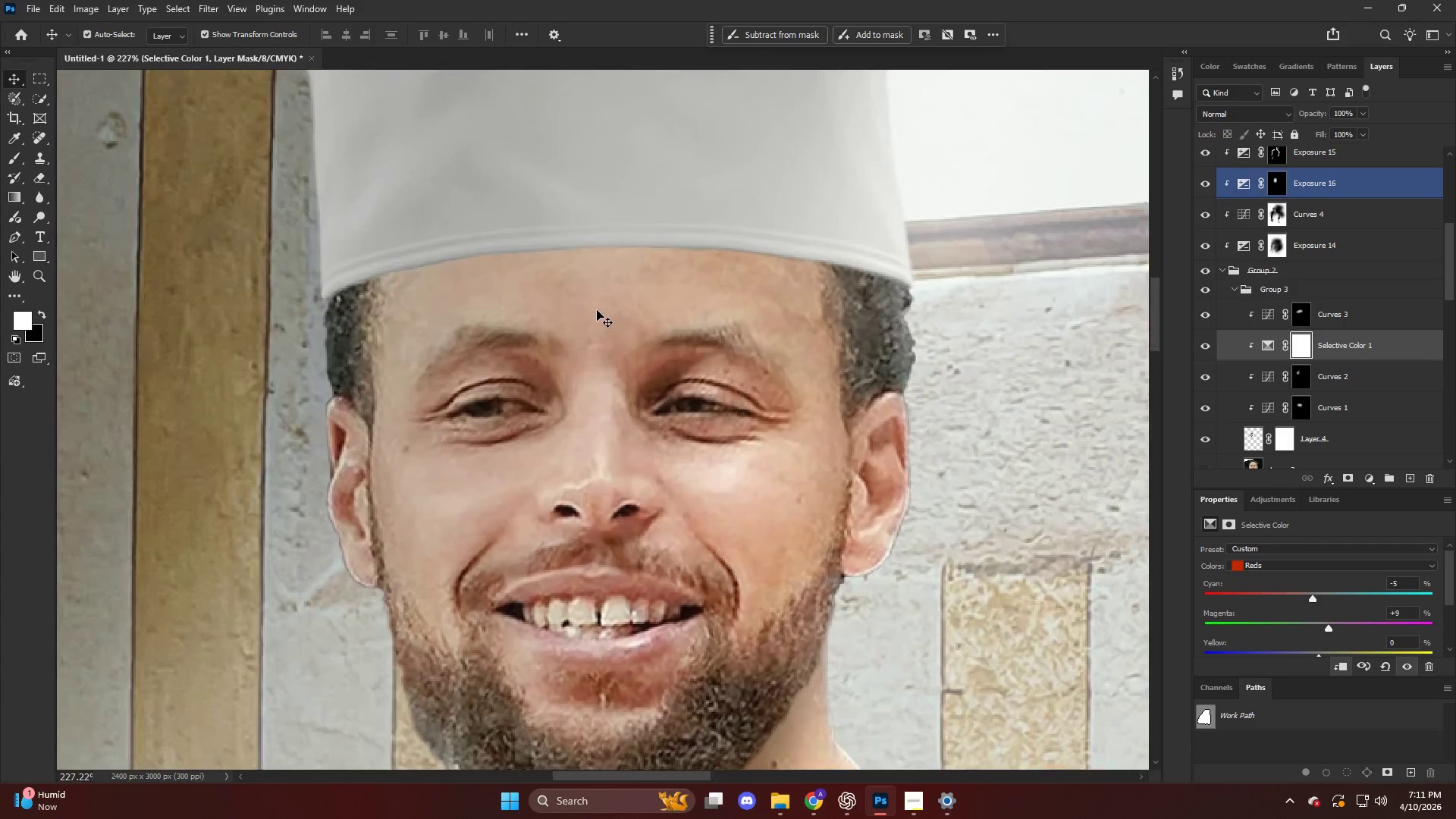 
left_click([597, 310])
 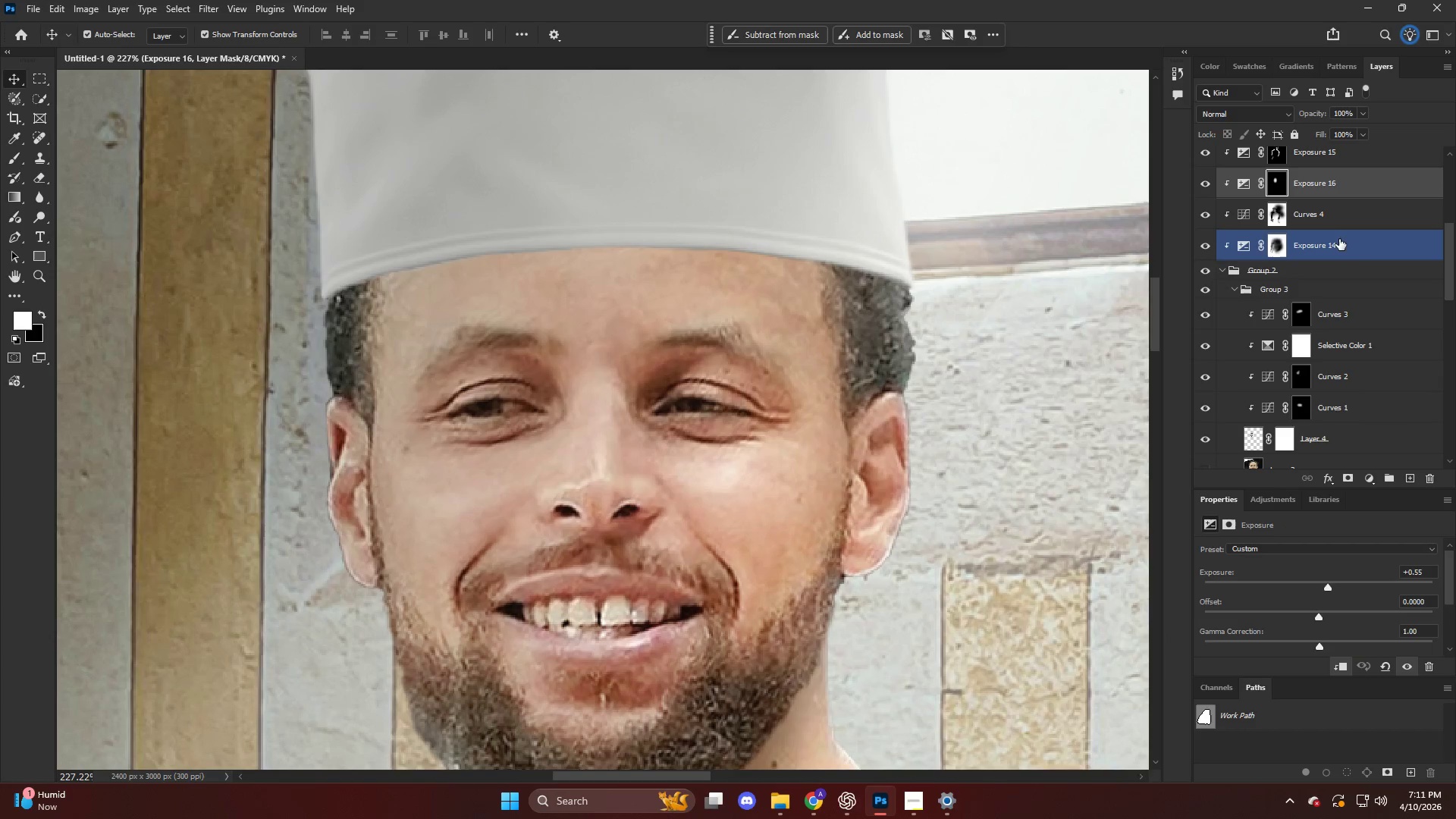 
scroll: coordinate [607, 317], scroll_direction: up, amount: 29.0
 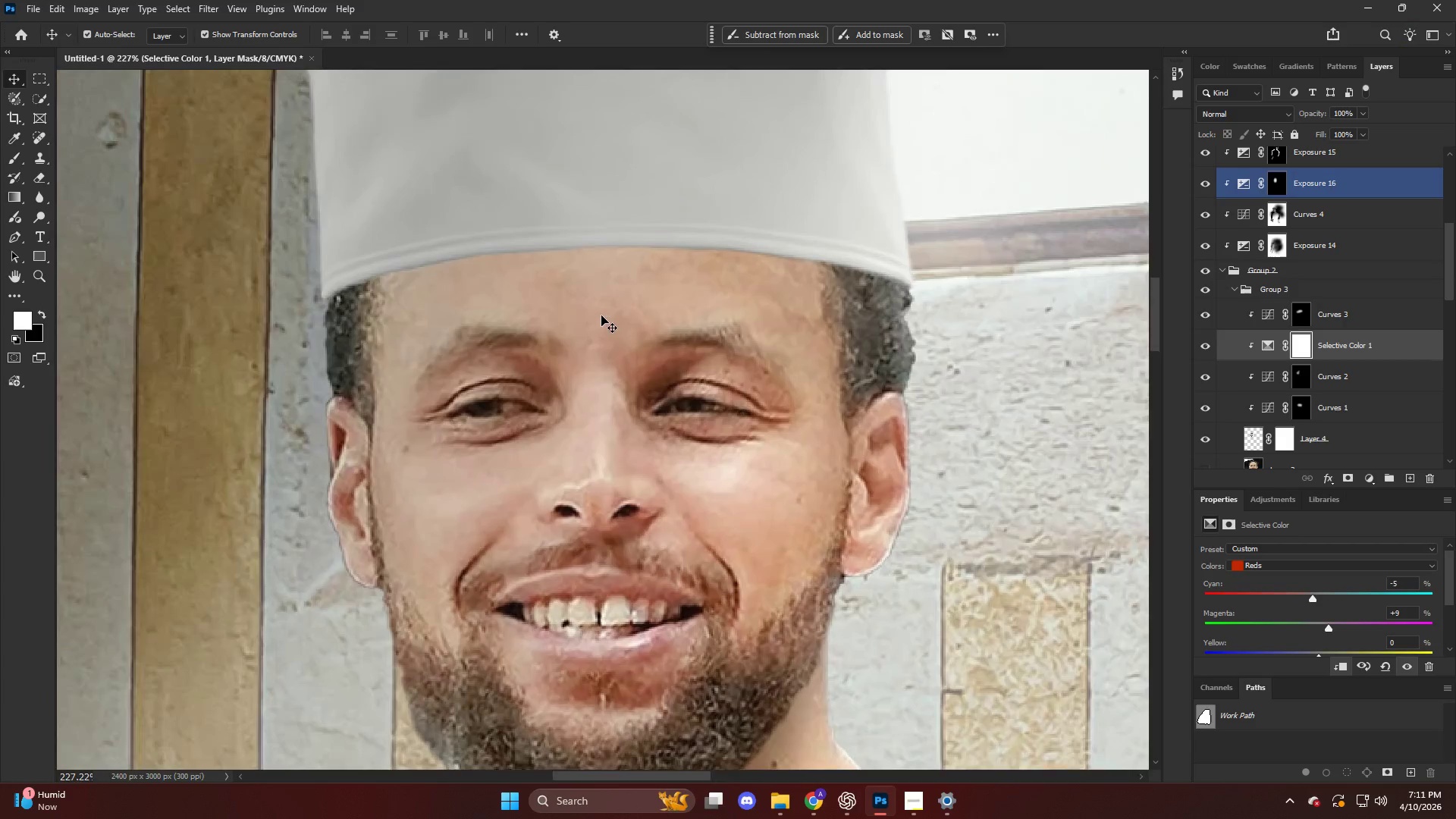 
left_click([1319, 266])
 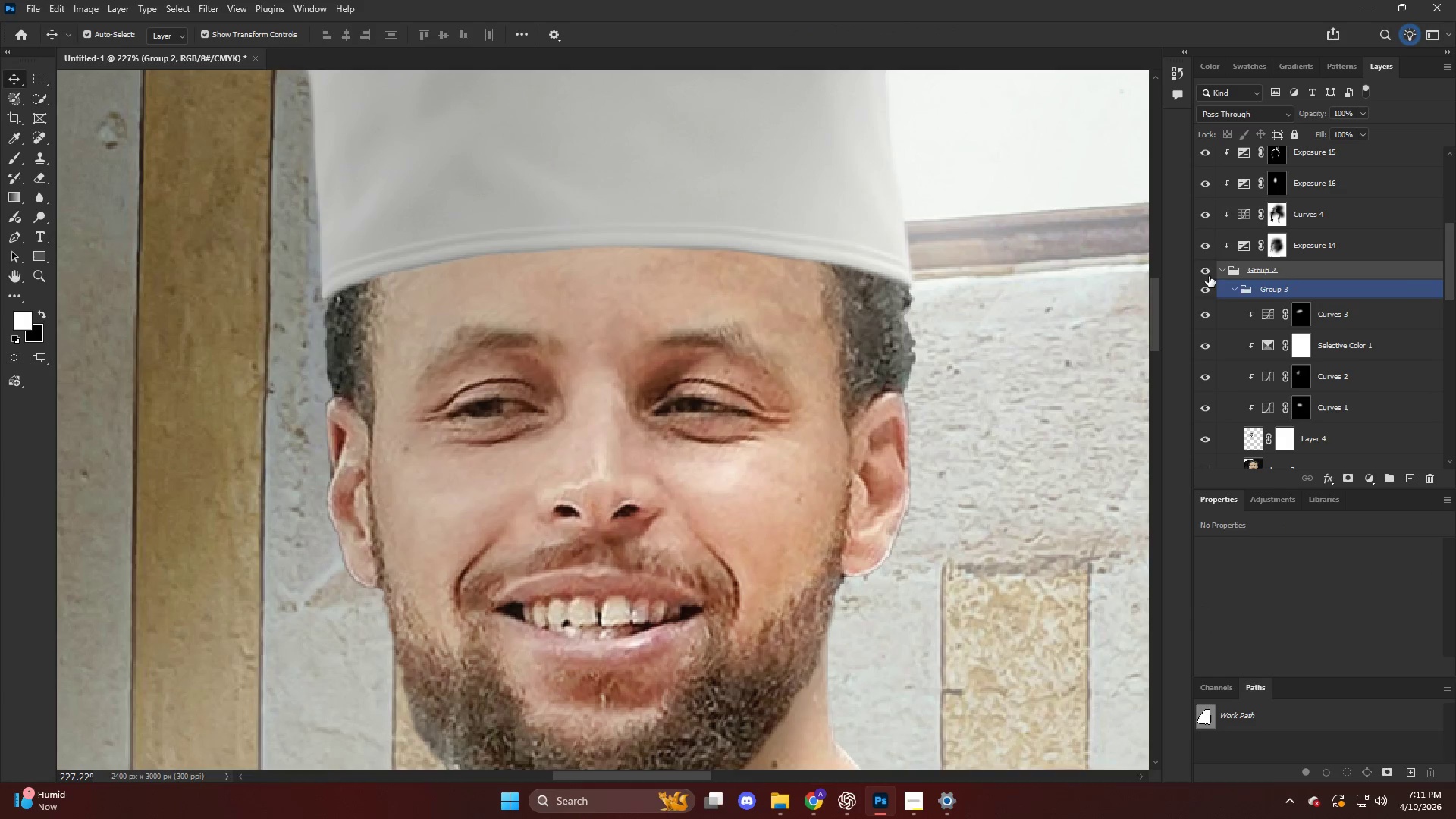 
left_click([1220, 271])
 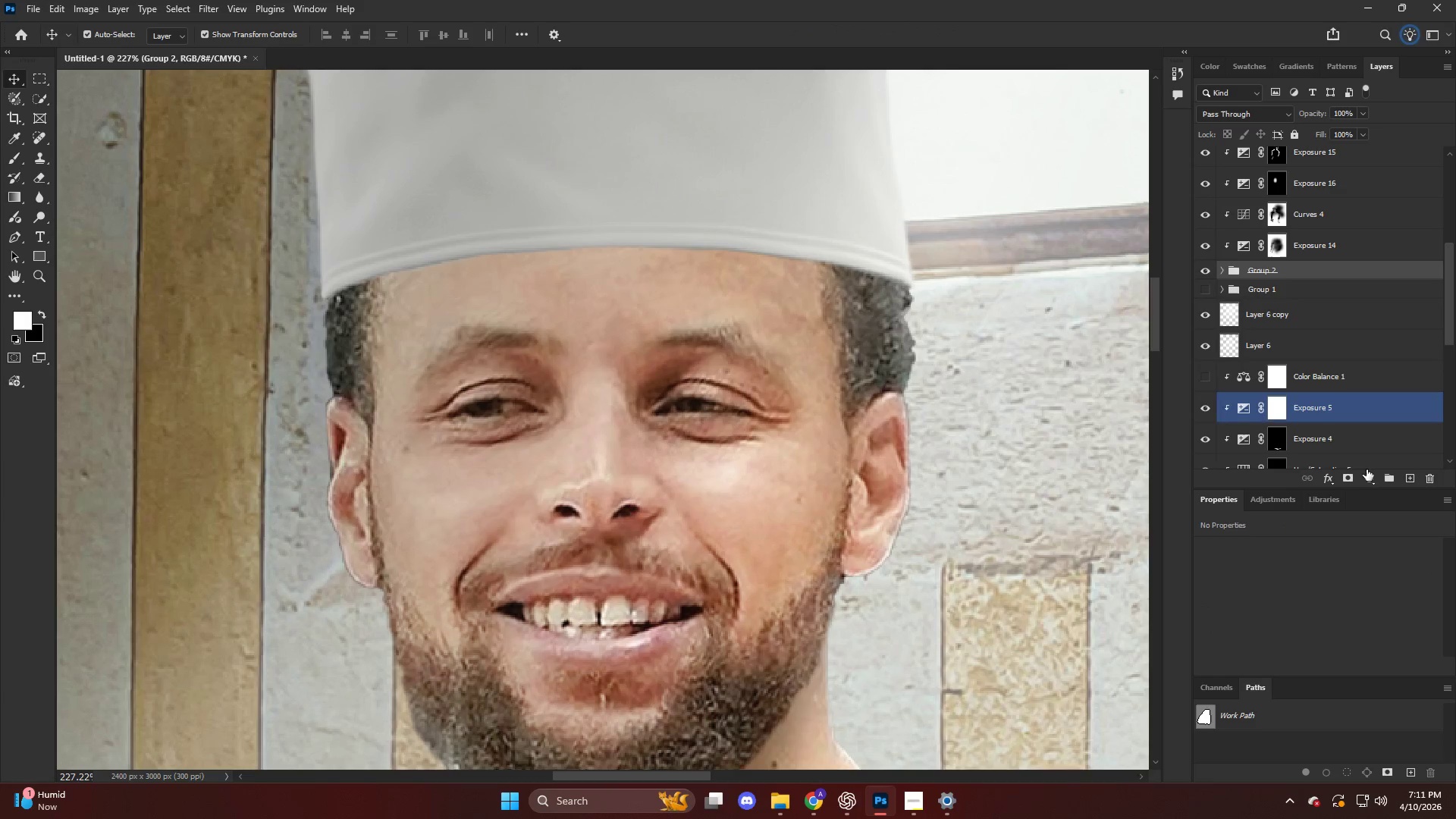 
scroll: coordinate [1323, 347], scroll_direction: up, amount: 4.0
 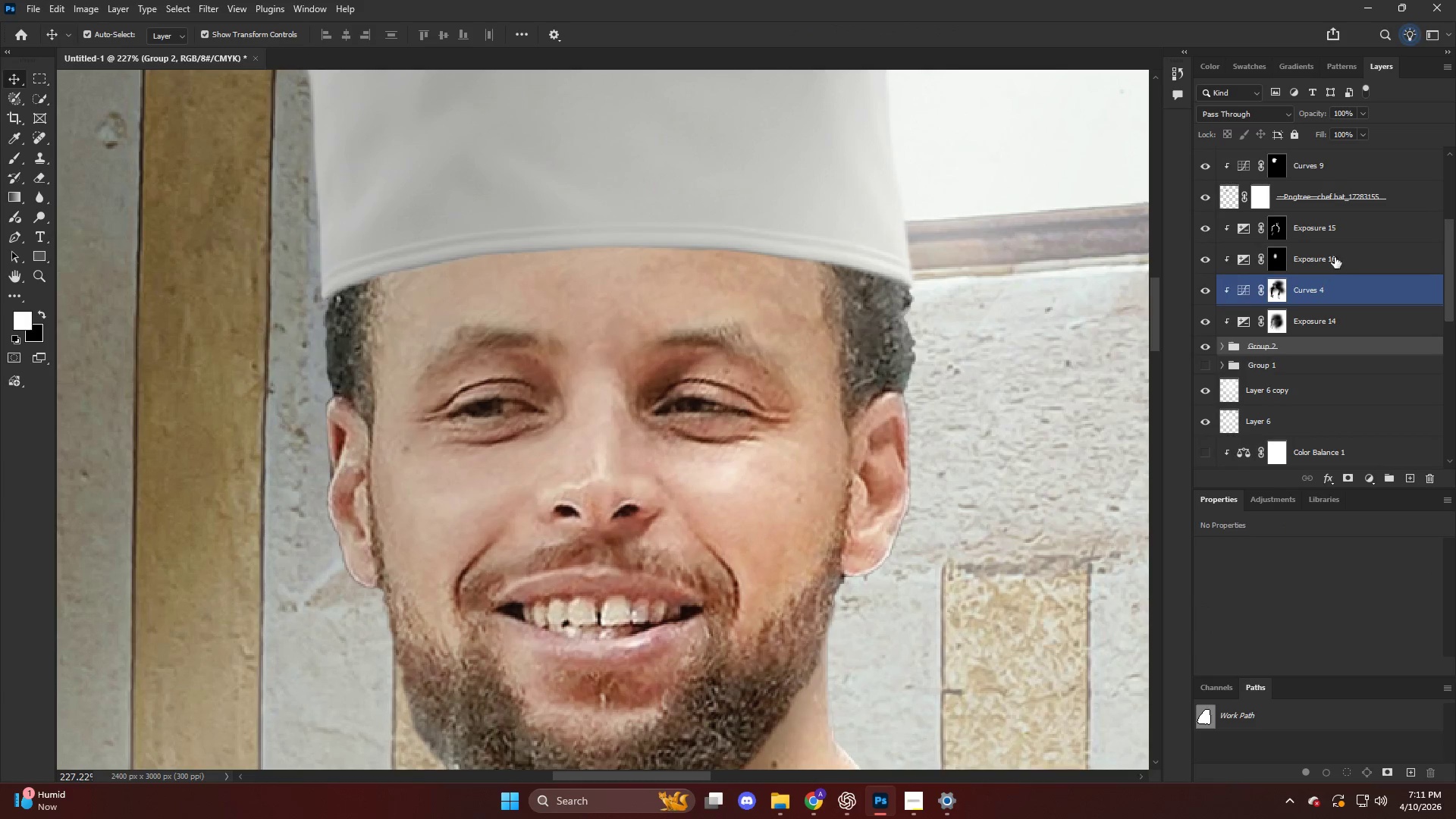 
left_click([1336, 237])
 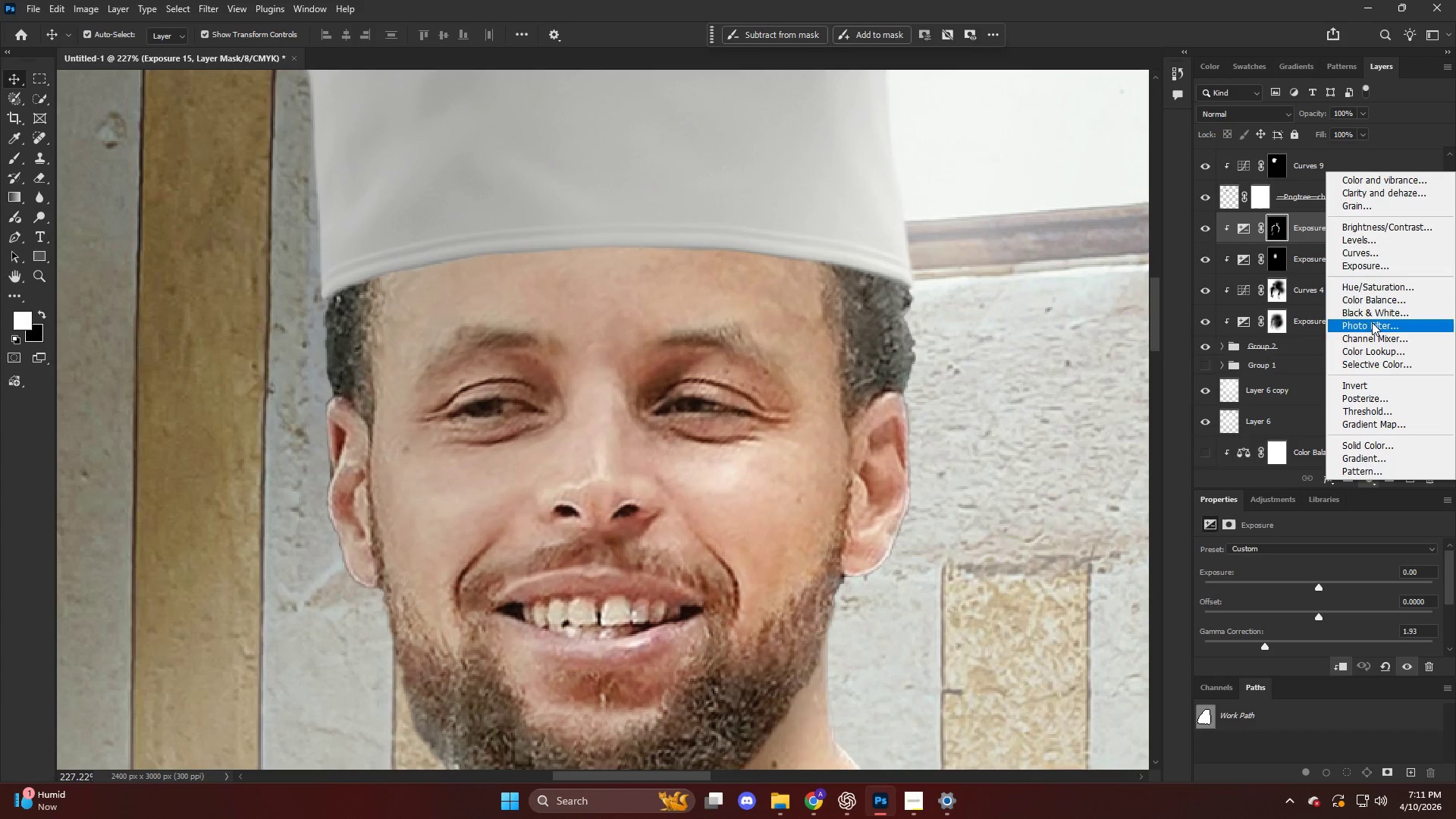 
left_click([1378, 261])
 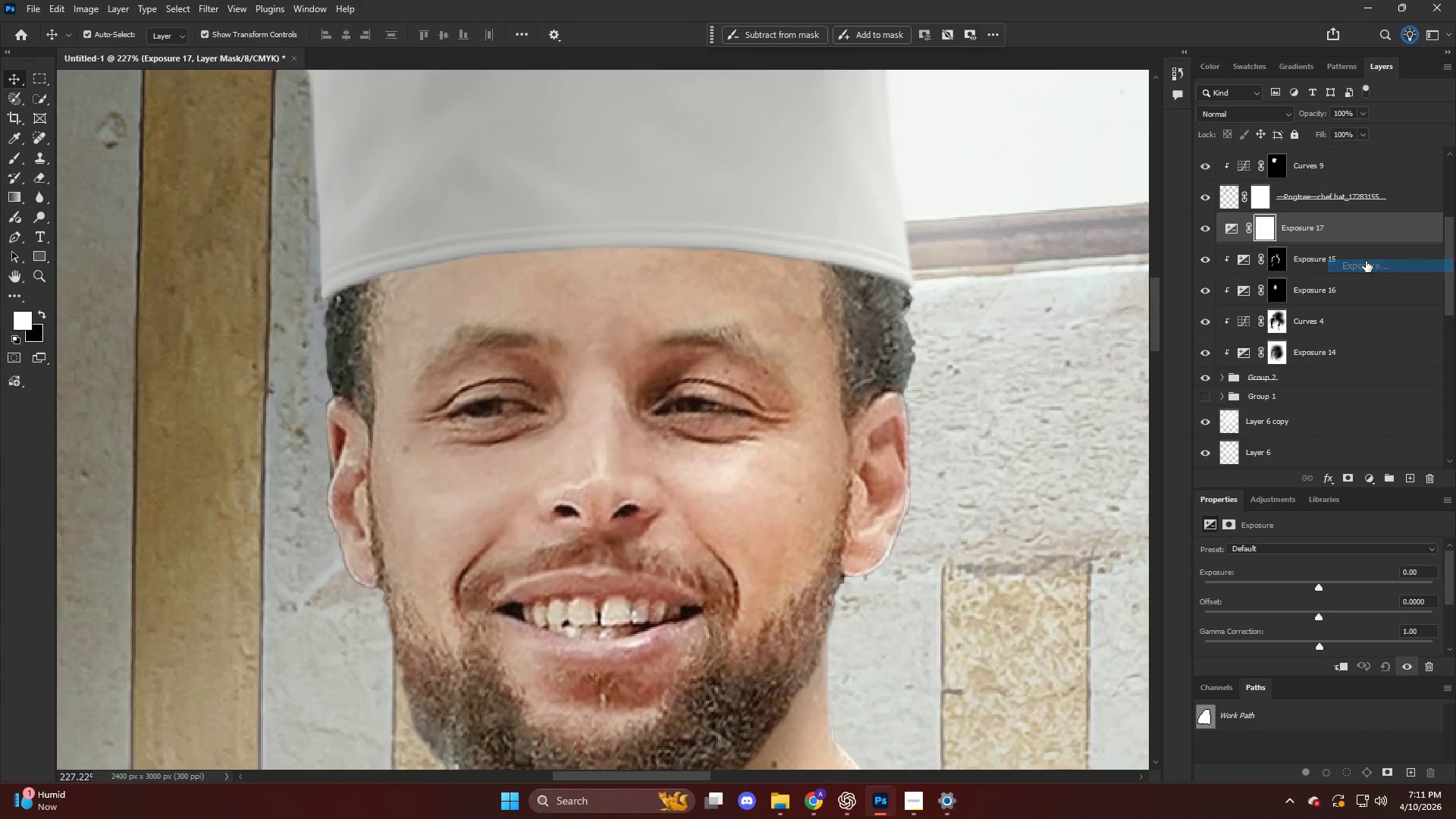 
hold_key(key=AltLeft, duration=0.56)
left_click([1348, 246])
 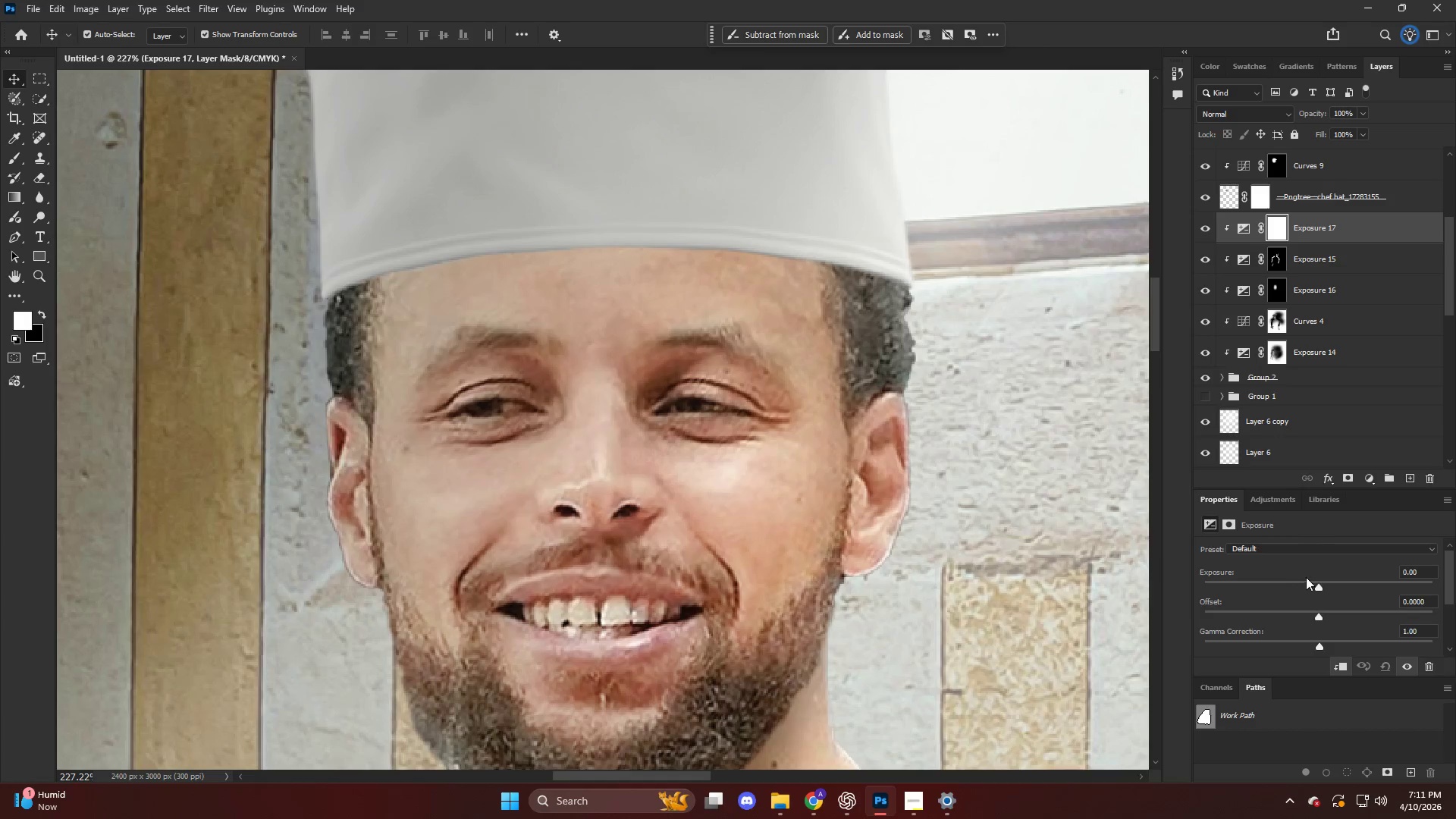 
left_click_drag(start_coordinate=[1318, 581], to_coordinate=[1272, 585])
 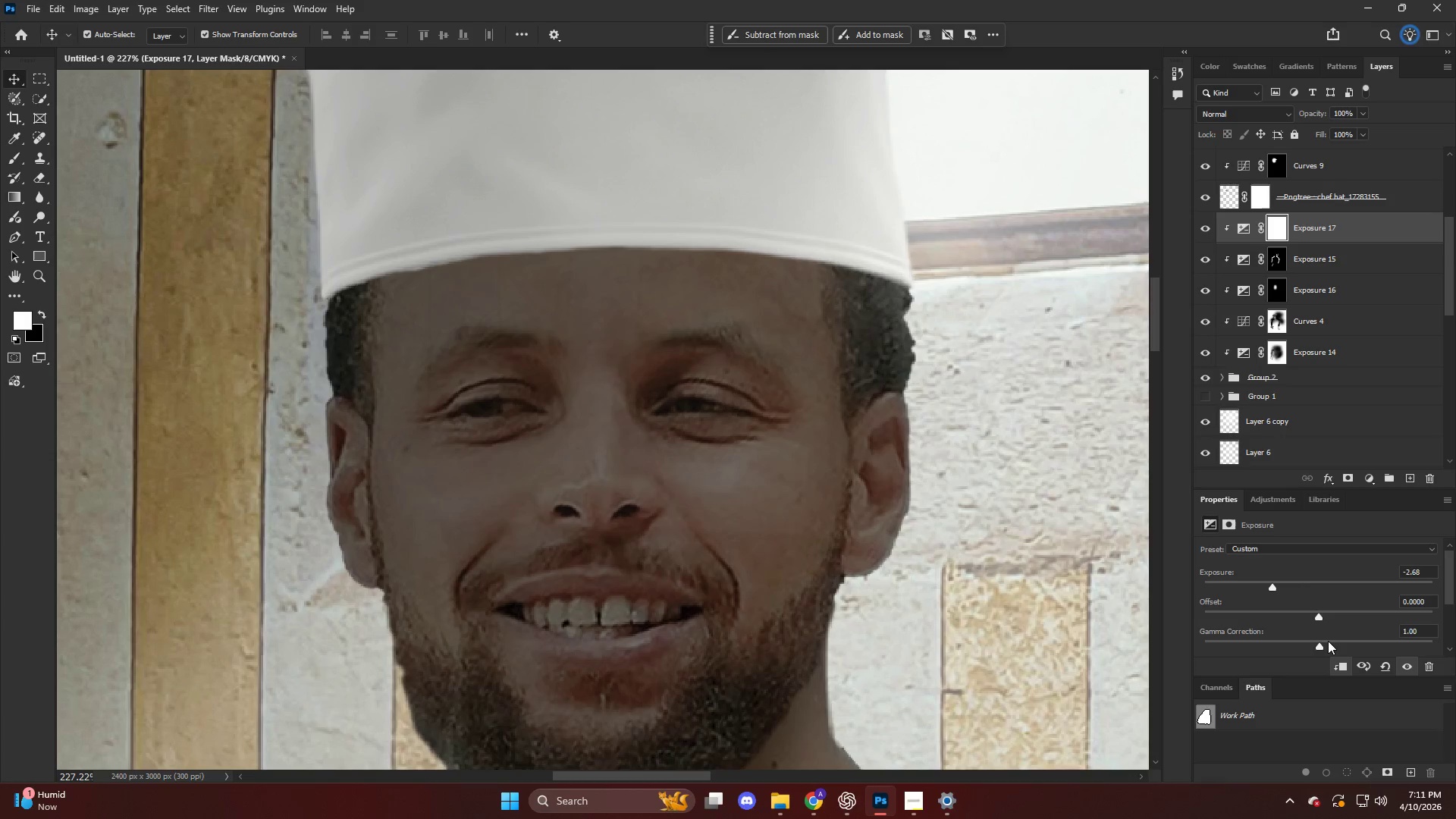 
left_click_drag(start_coordinate=[1319, 641], to_coordinate=[1345, 648])
 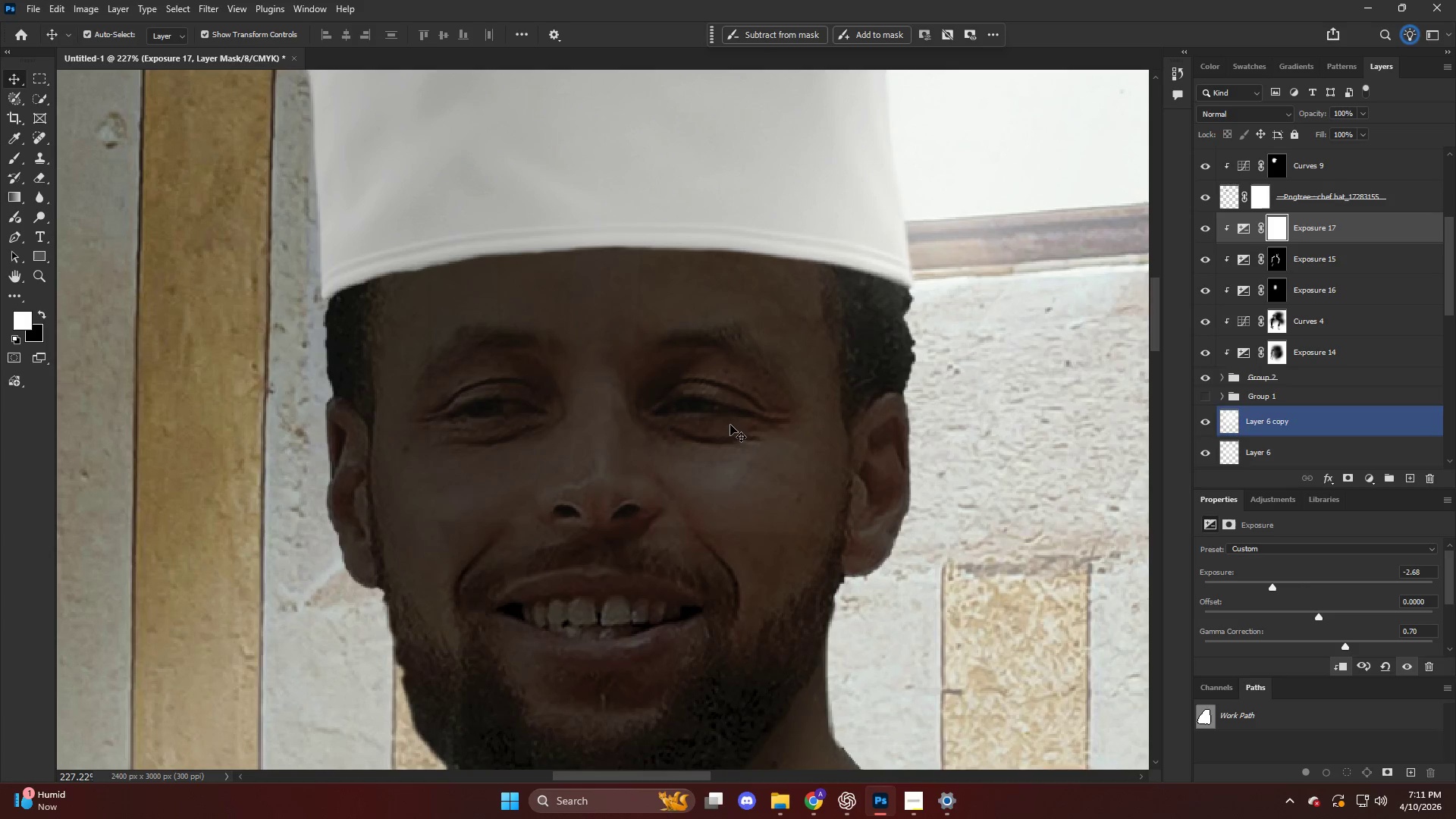 
key(Control+I)
 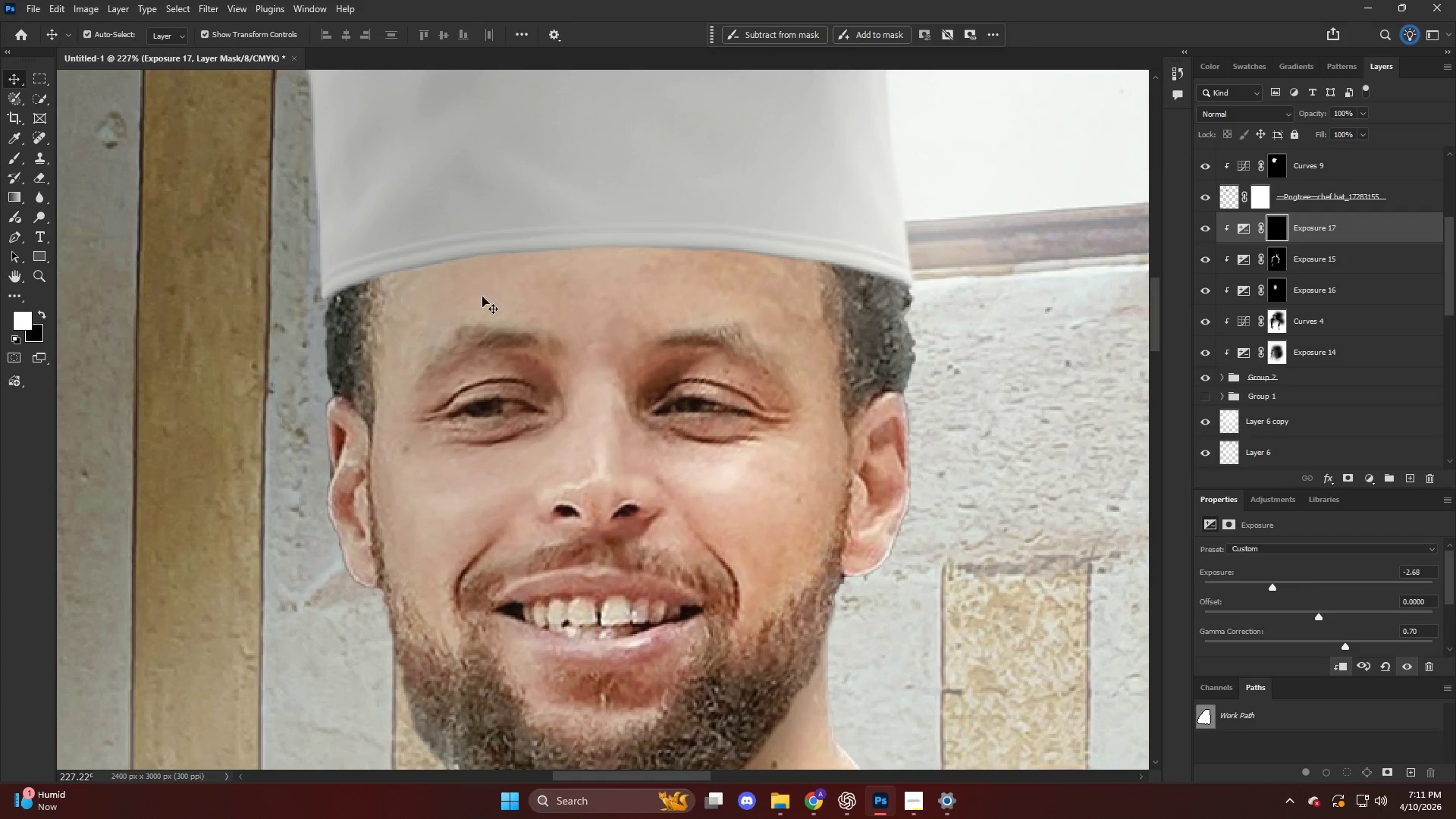 
hold_key(key=AltLeft, duration=0.39)
 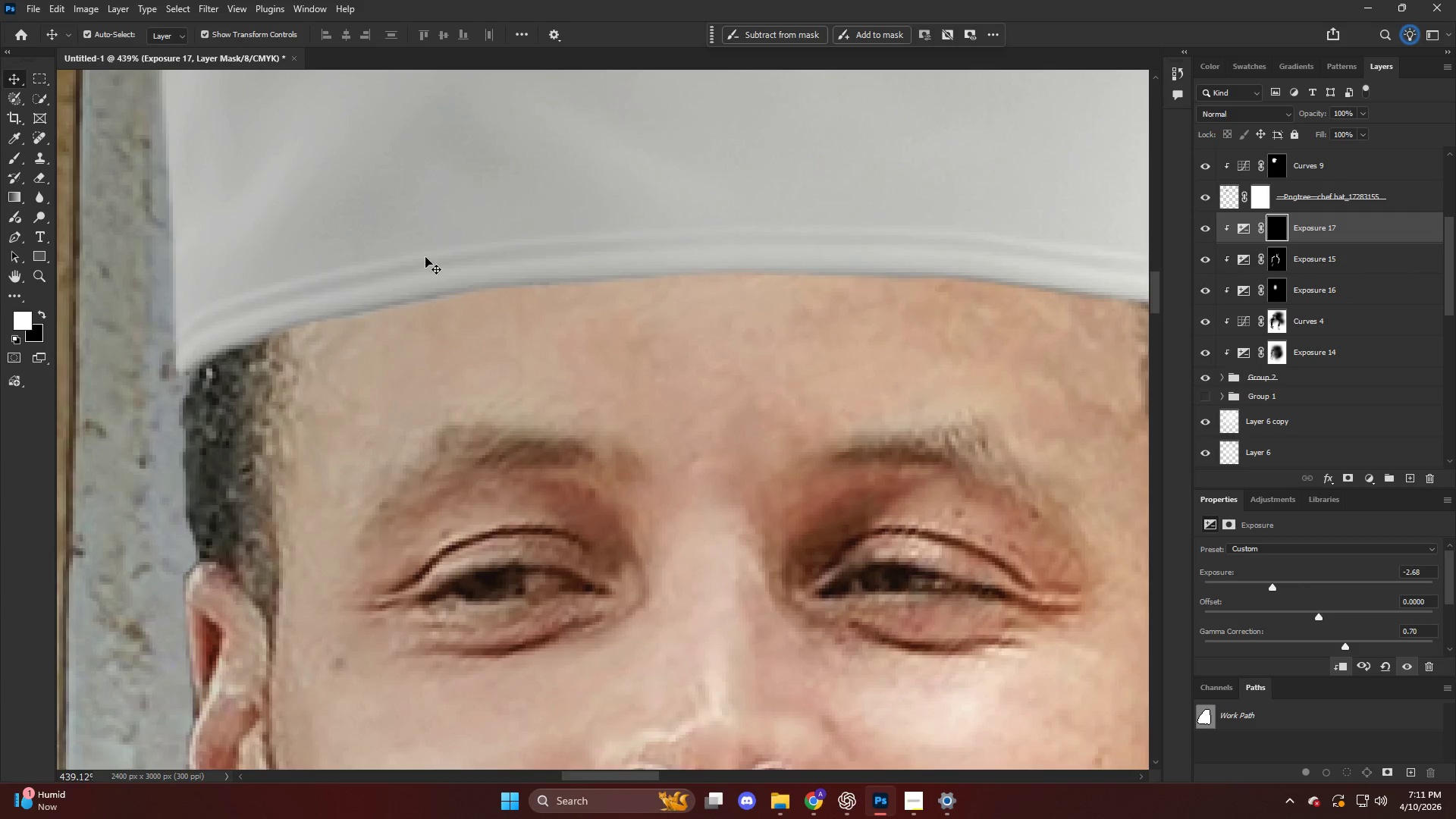 
key(B)
 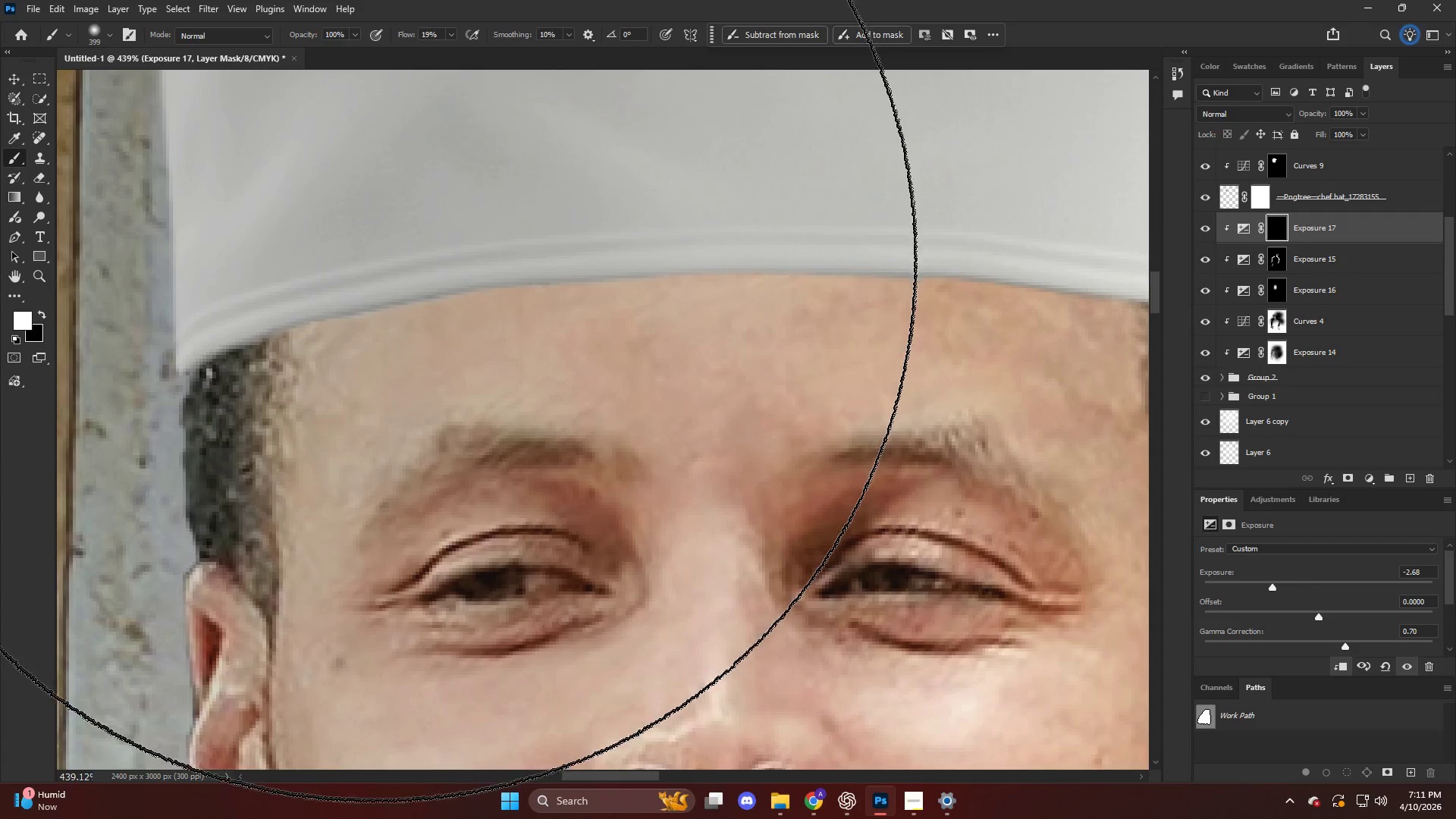 
scroll: coordinate [488, 276], scroll_direction: up, amount: 12.0
 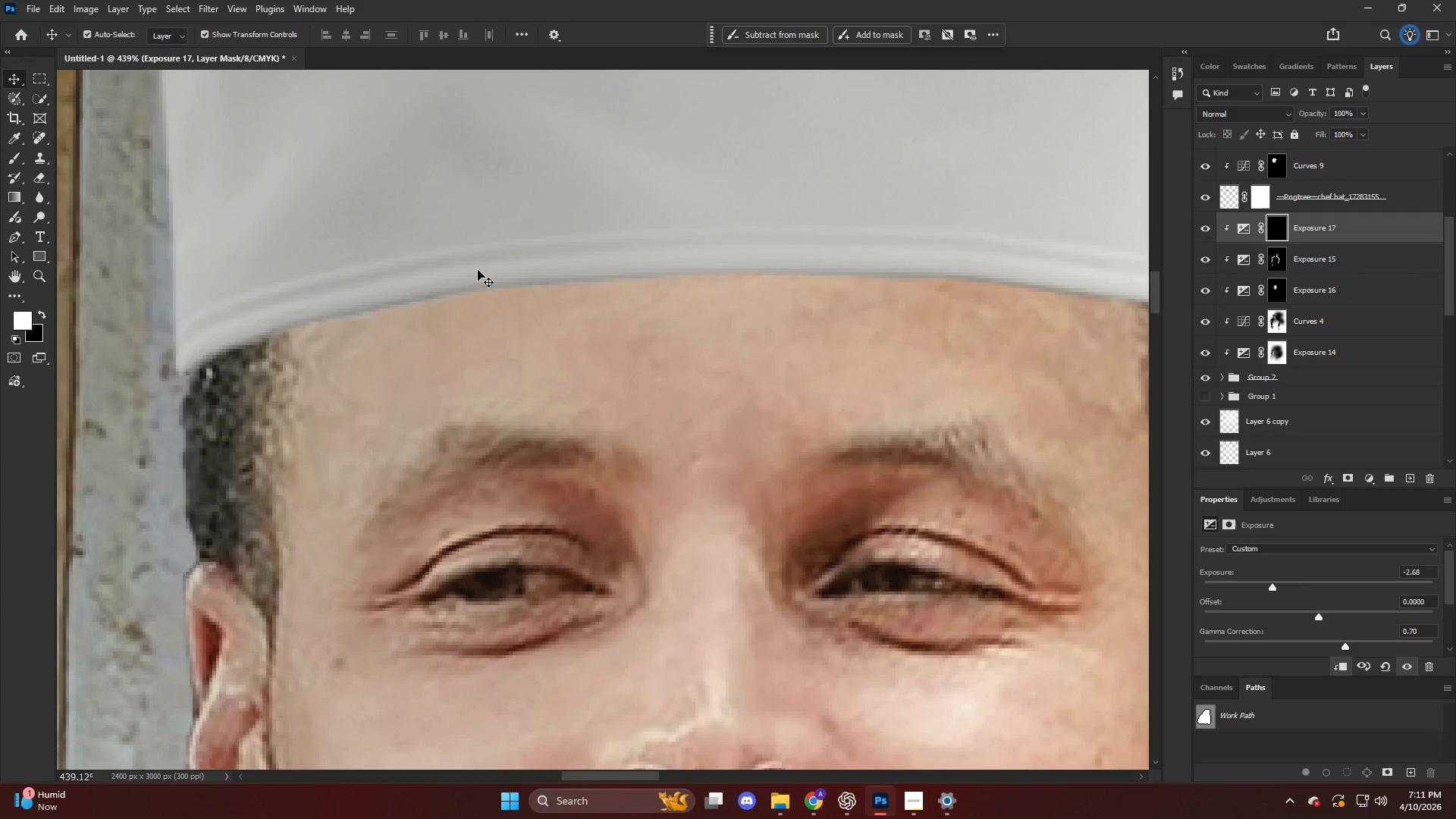 
hold_key(key=AltLeft, duration=1.09)
 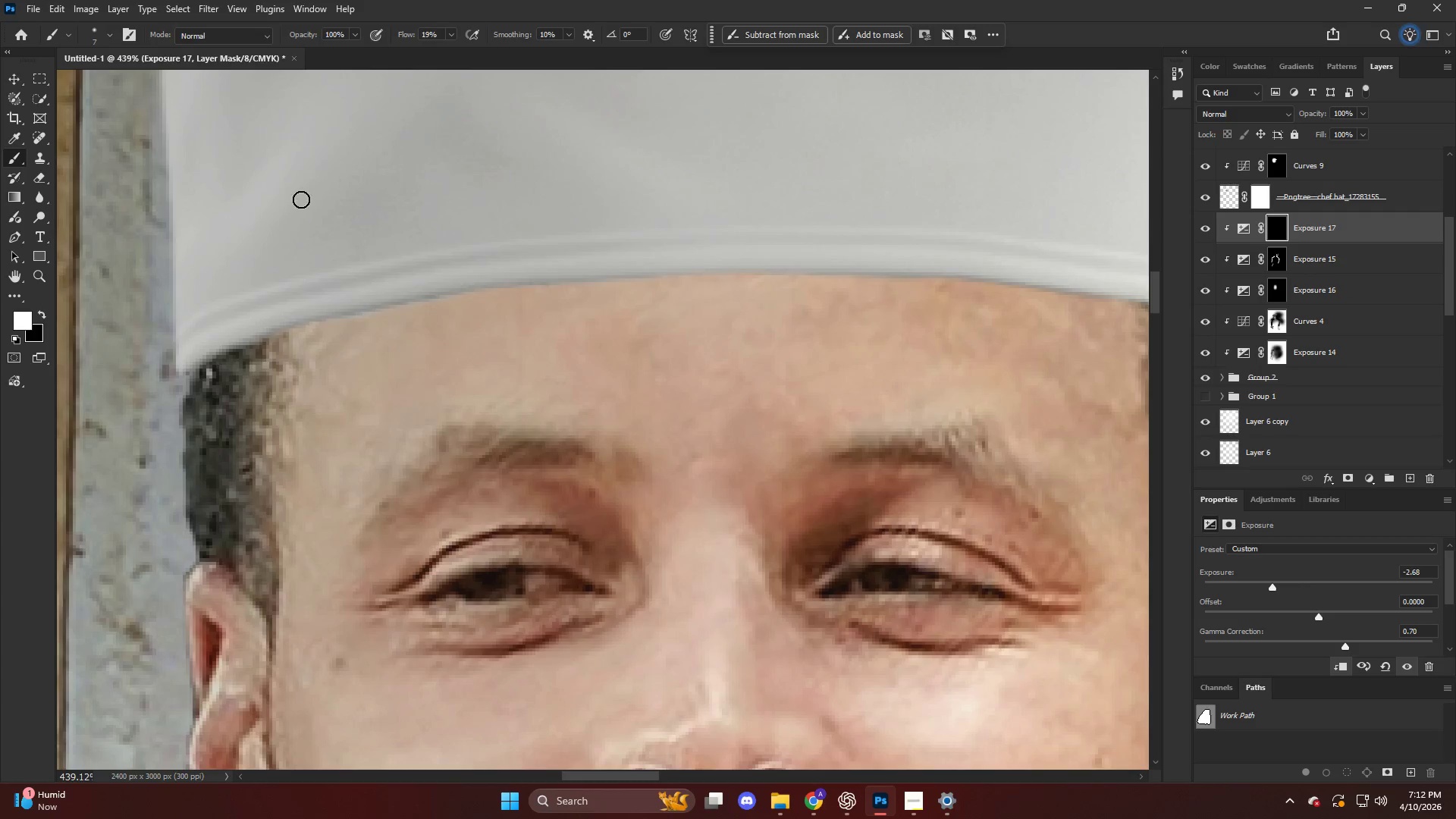 
hold_key(key=AltLeft, duration=0.31)
 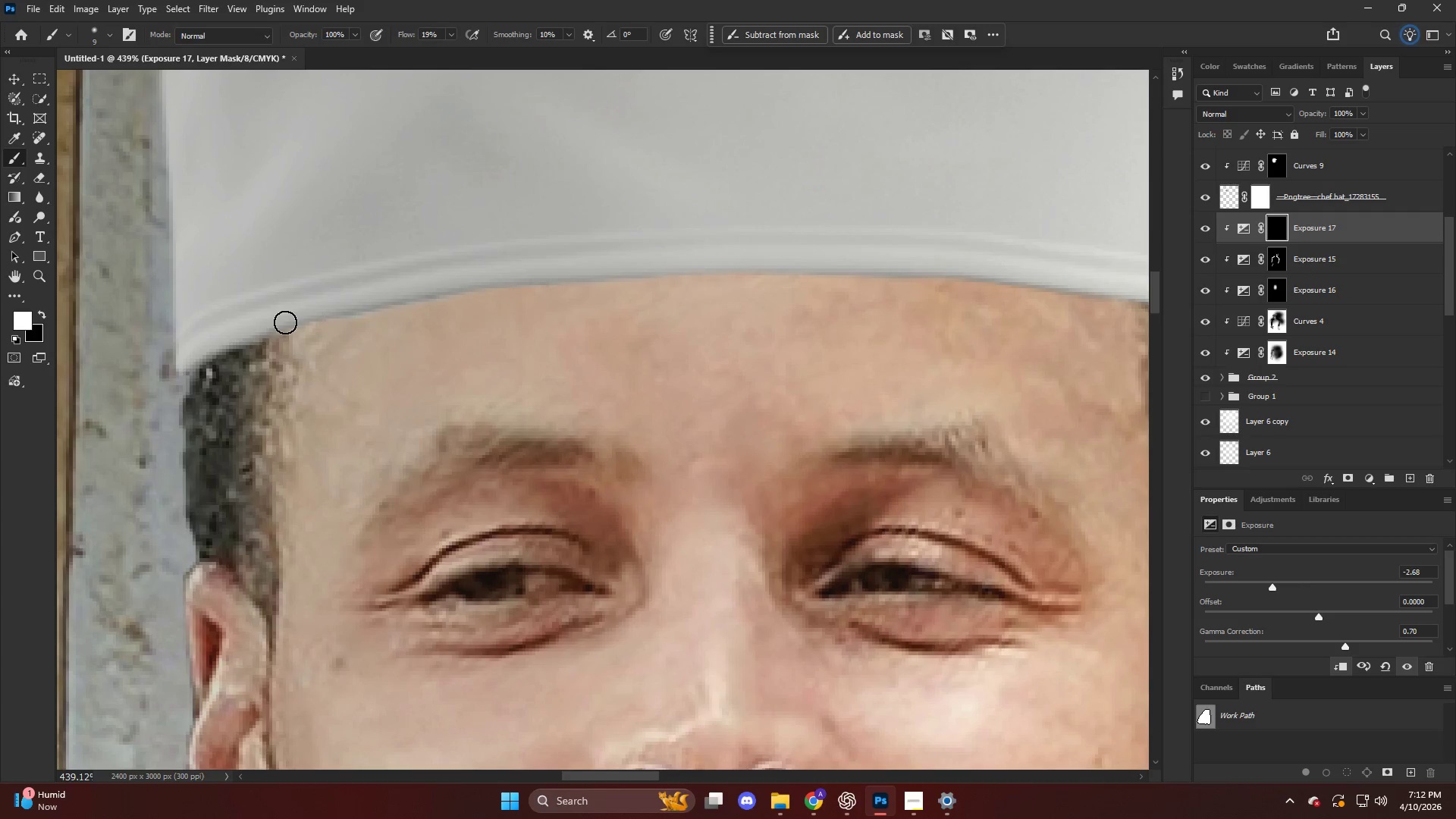 
left_click([285, 322])
 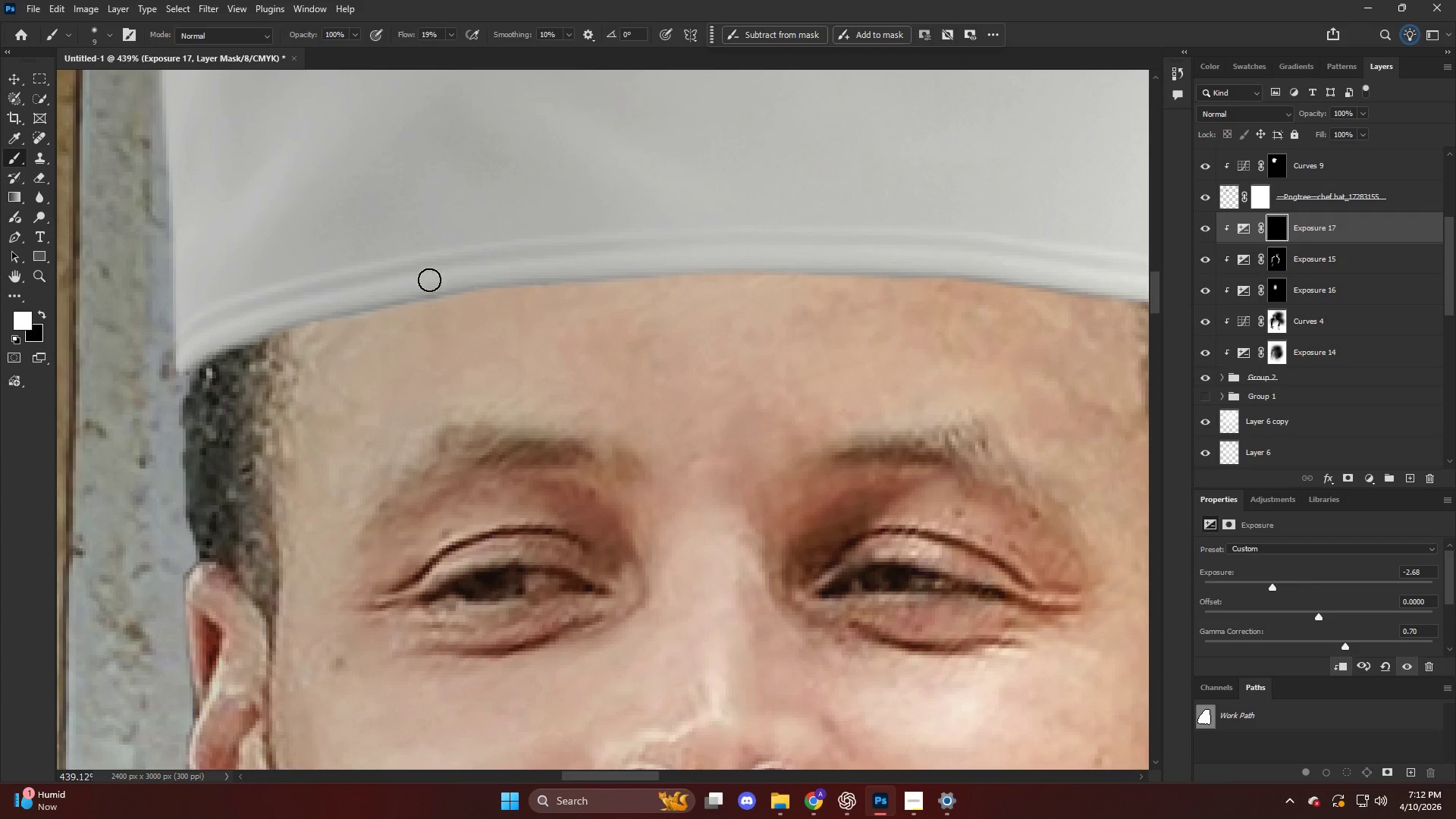 
hold_key(key=ShiftLeft, duration=1.34)
left_click([464, 284])
 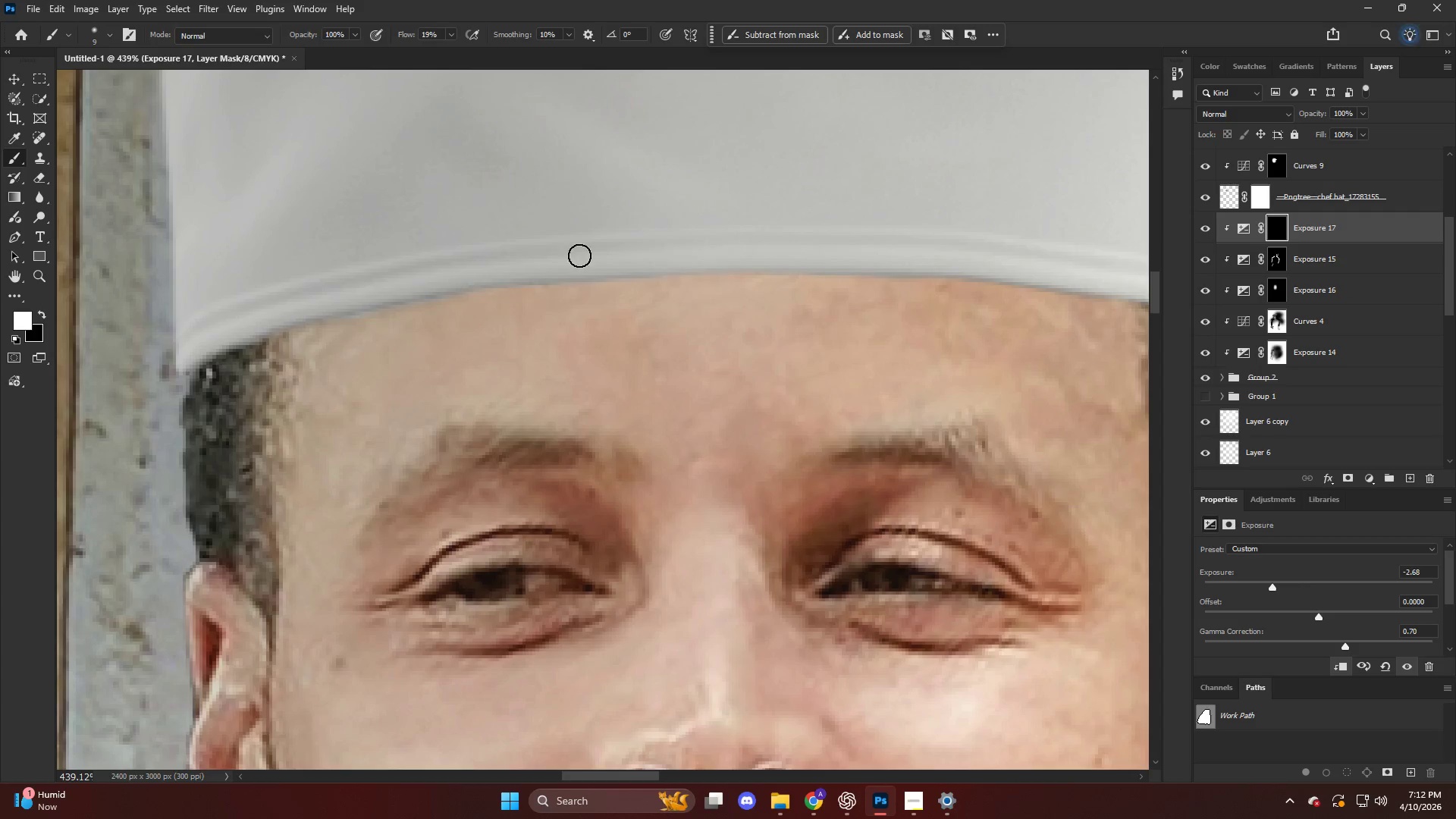 
key(Control+ControlLeft)
 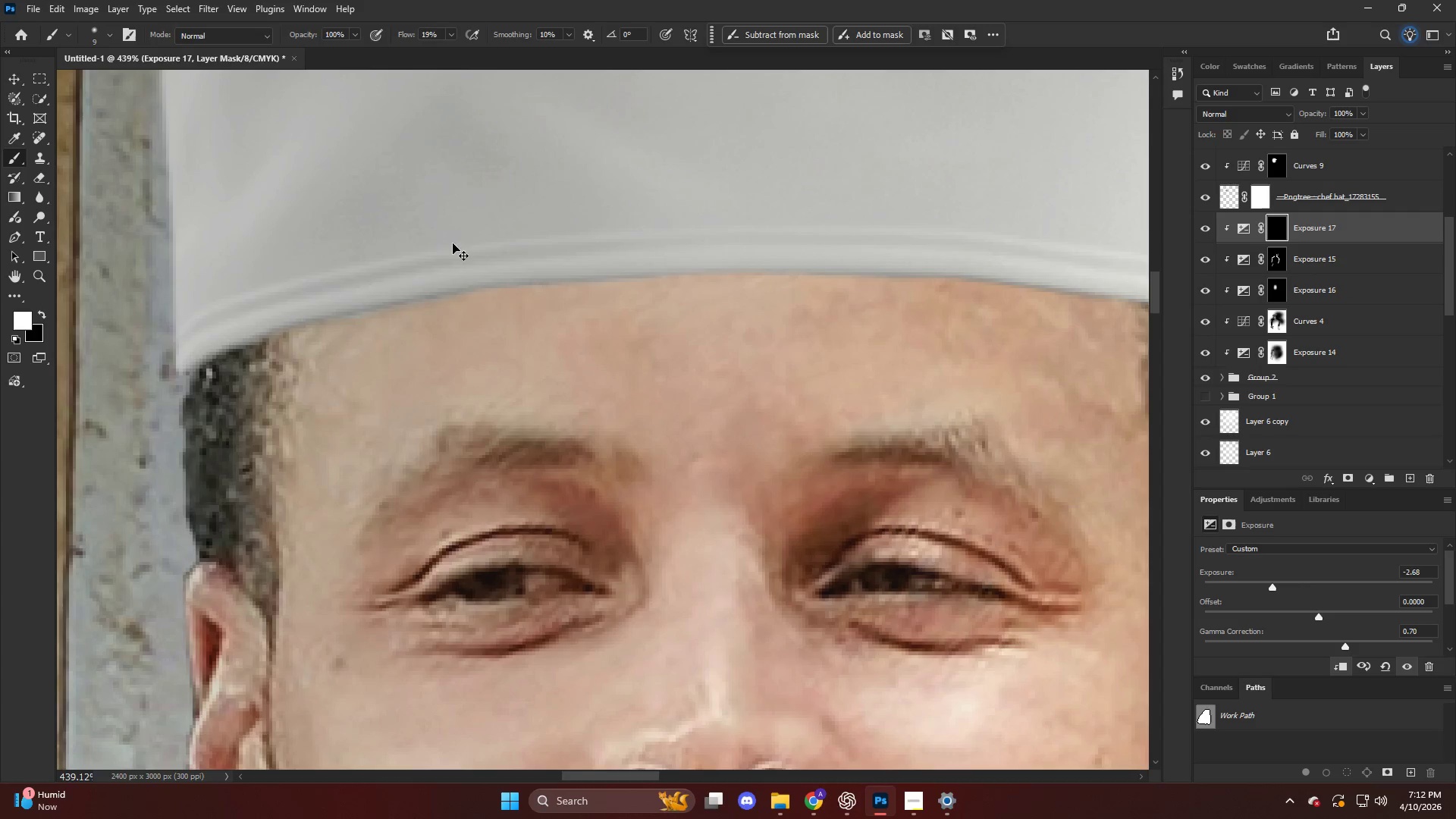 
key(Control+Z)
 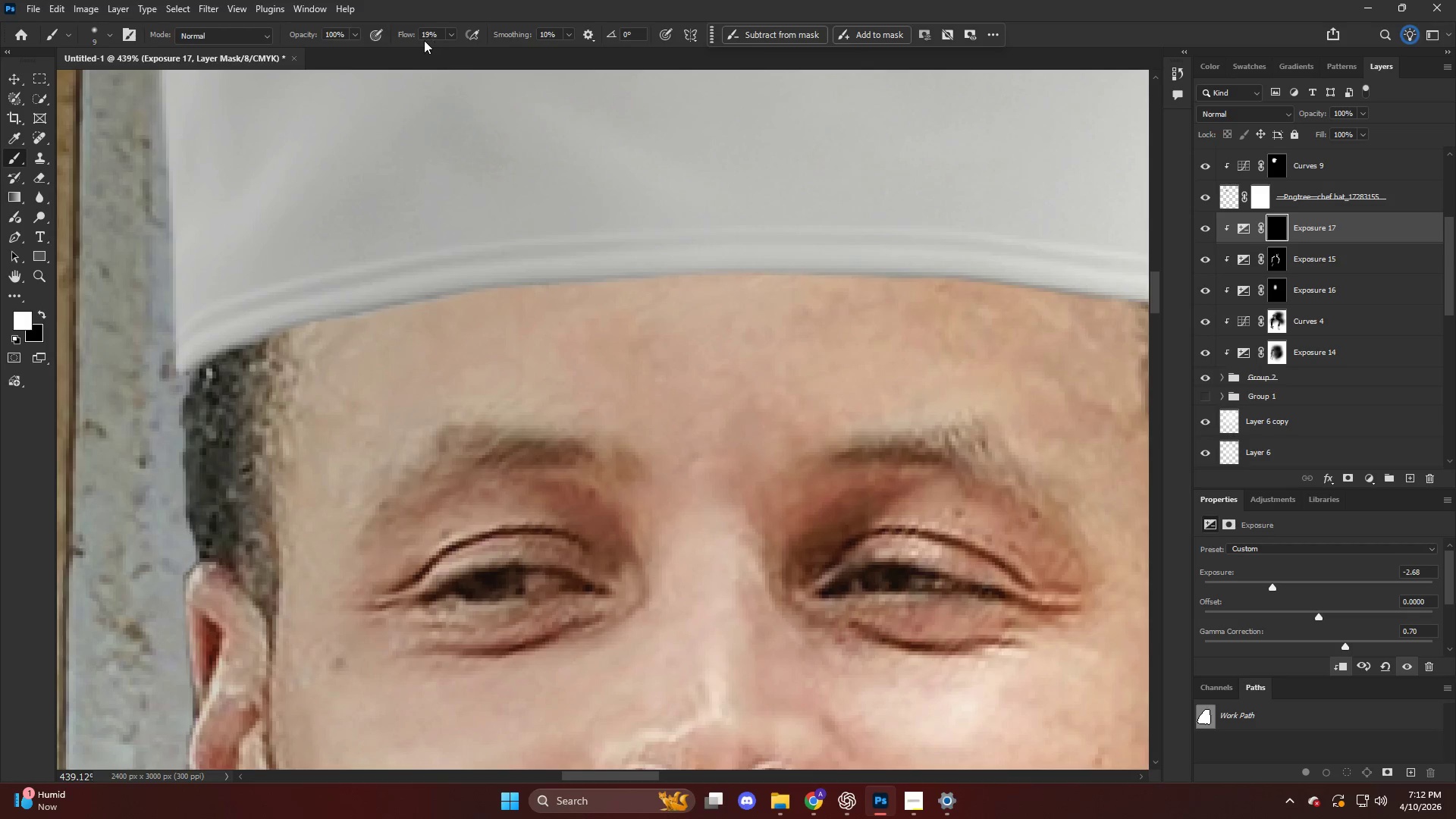 
left_click_drag(start_coordinate=[408, 31], to_coordinate=[684, 75])
 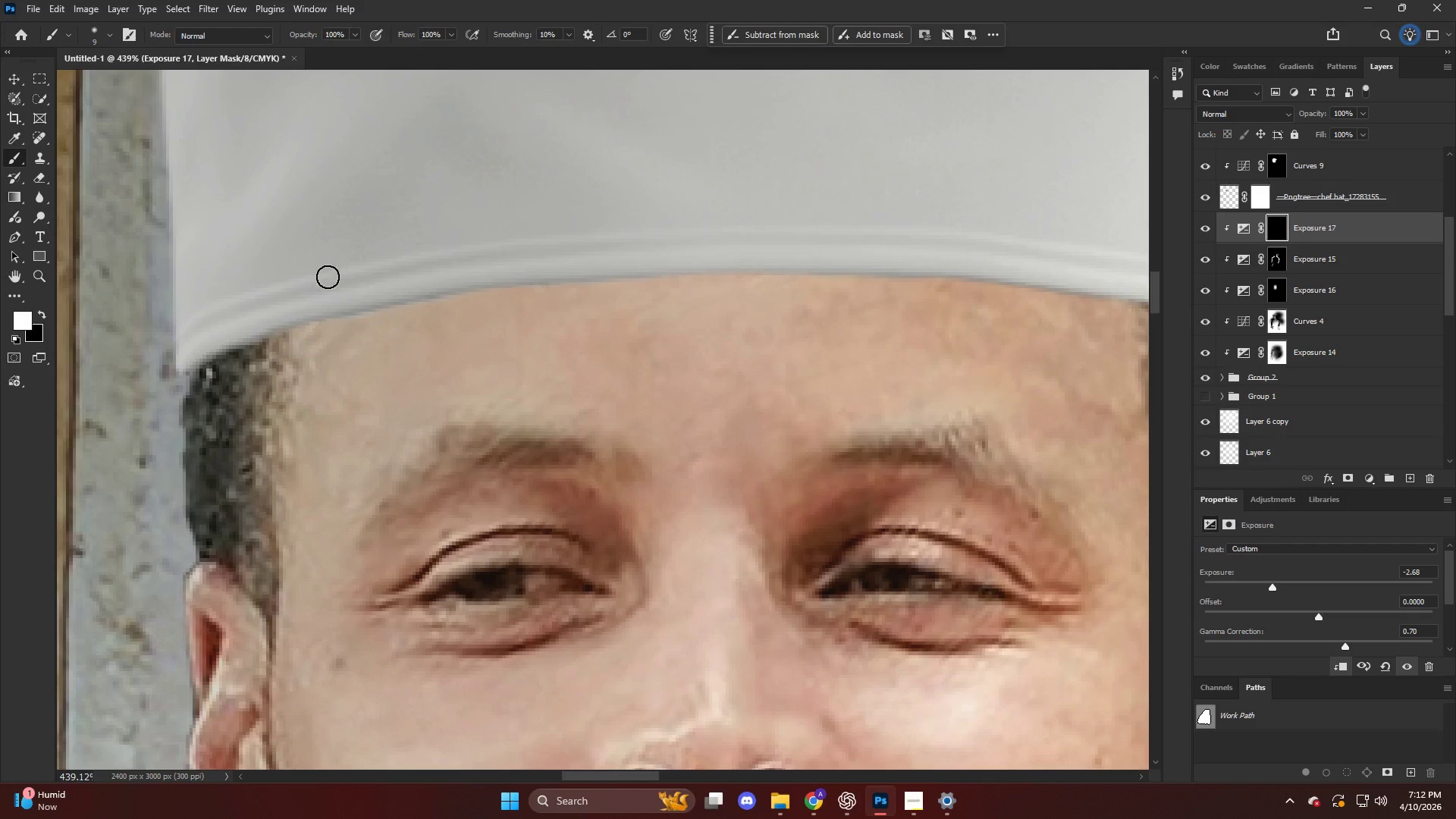 
key(Alt+AltLeft)
 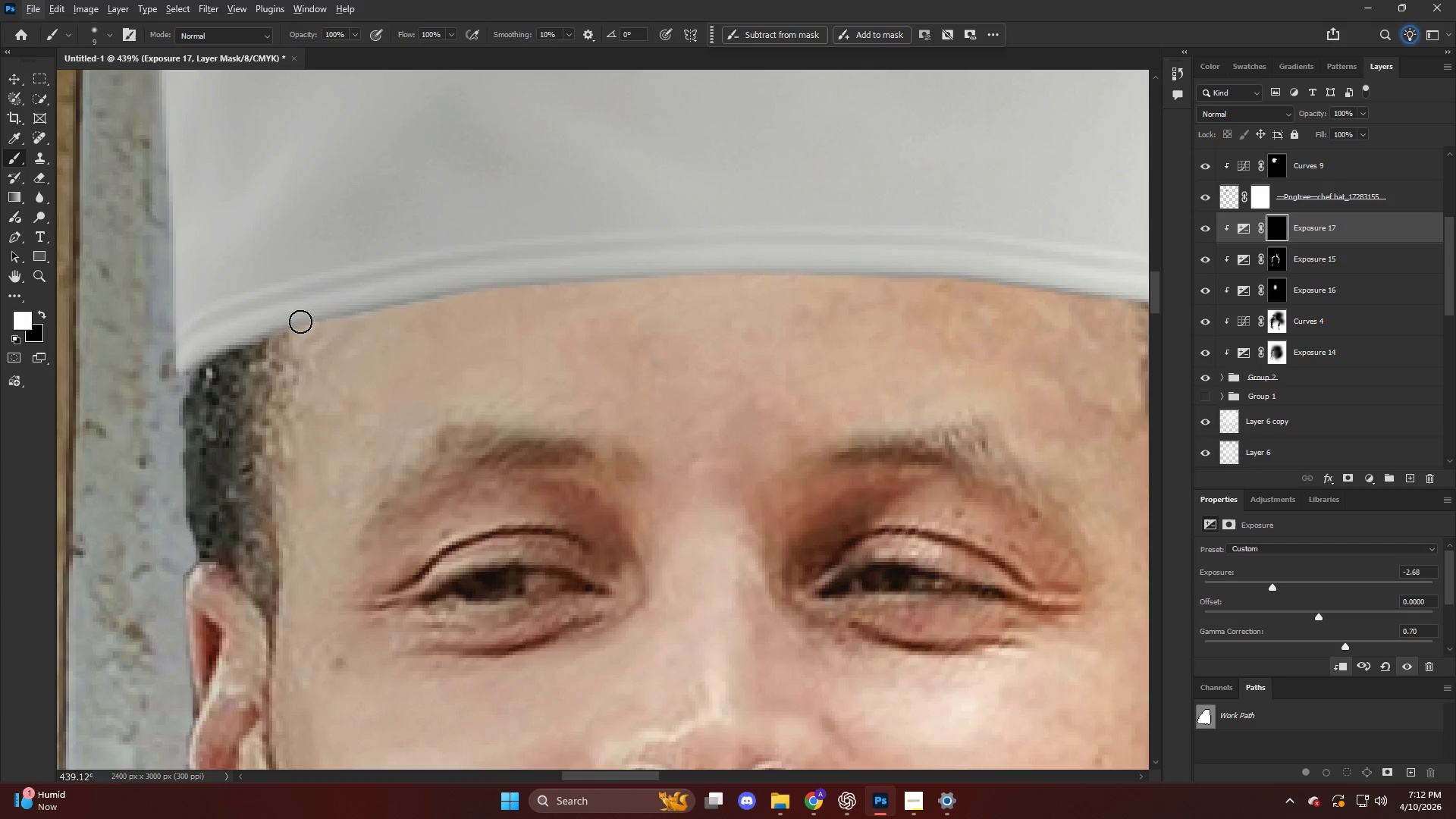 
left_click([297, 321])
 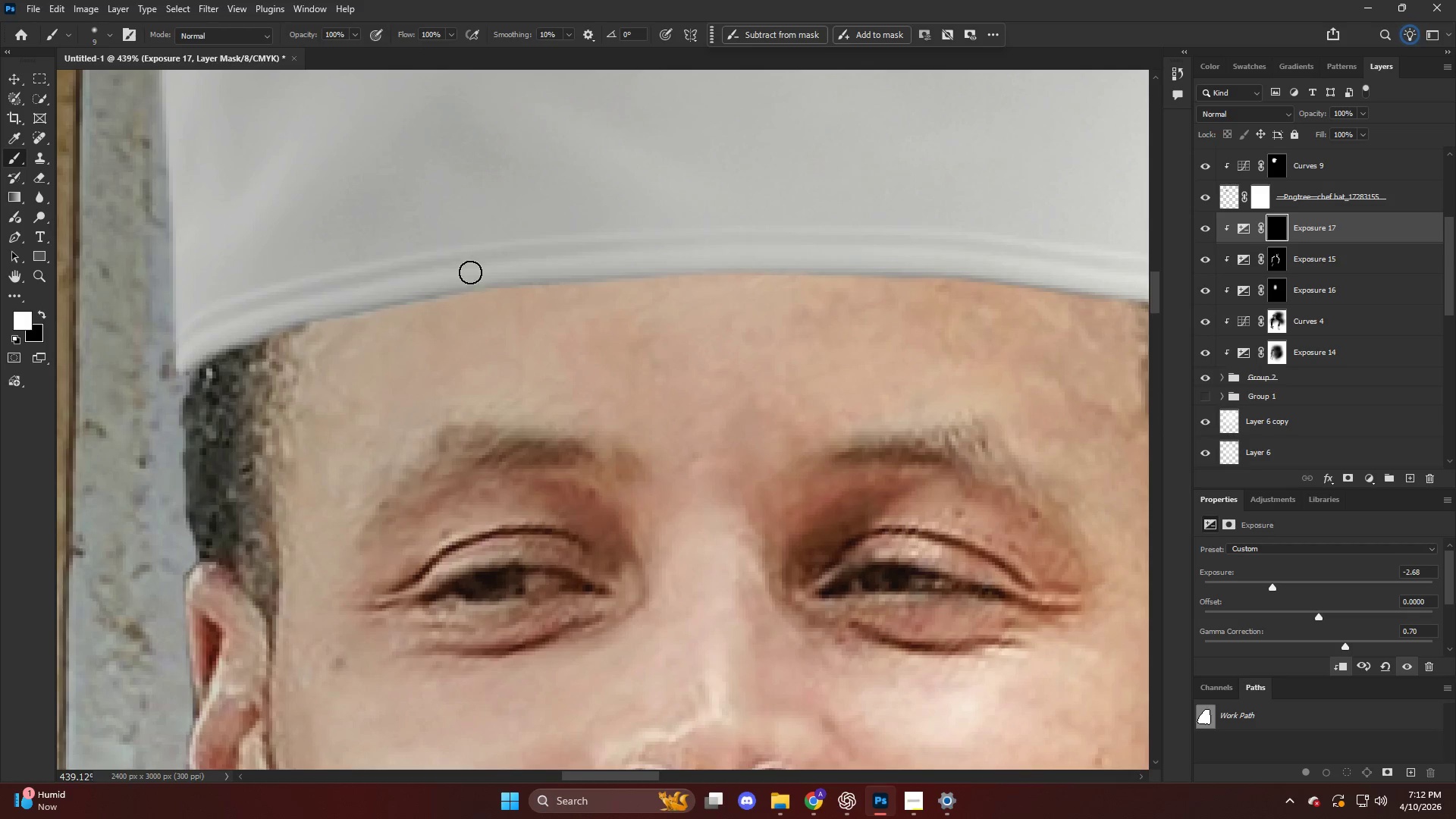 
hold_key(key=ShiftLeft, duration=2.83)
left_click([507, 274])
 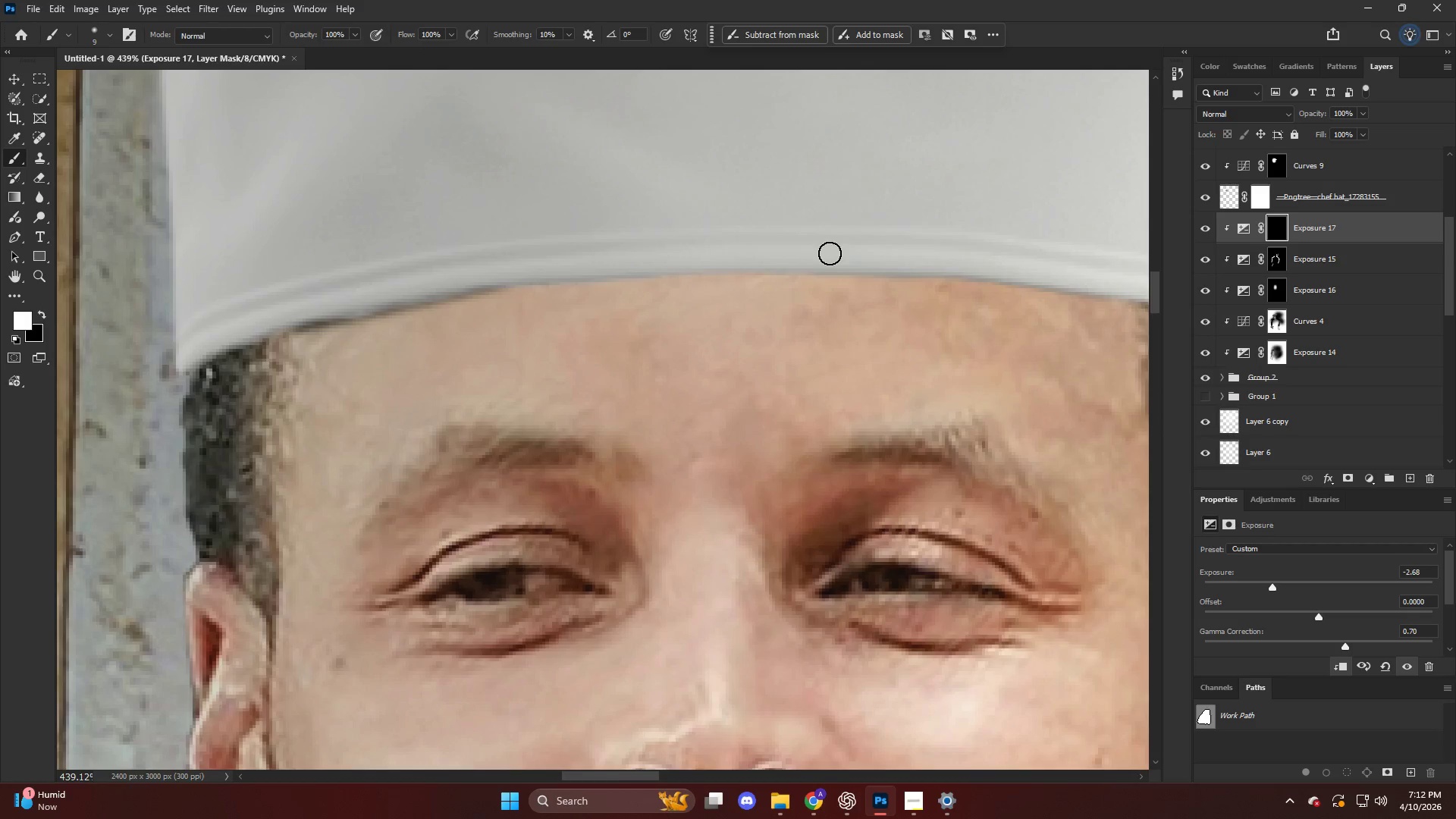 
left_click([819, 262])
 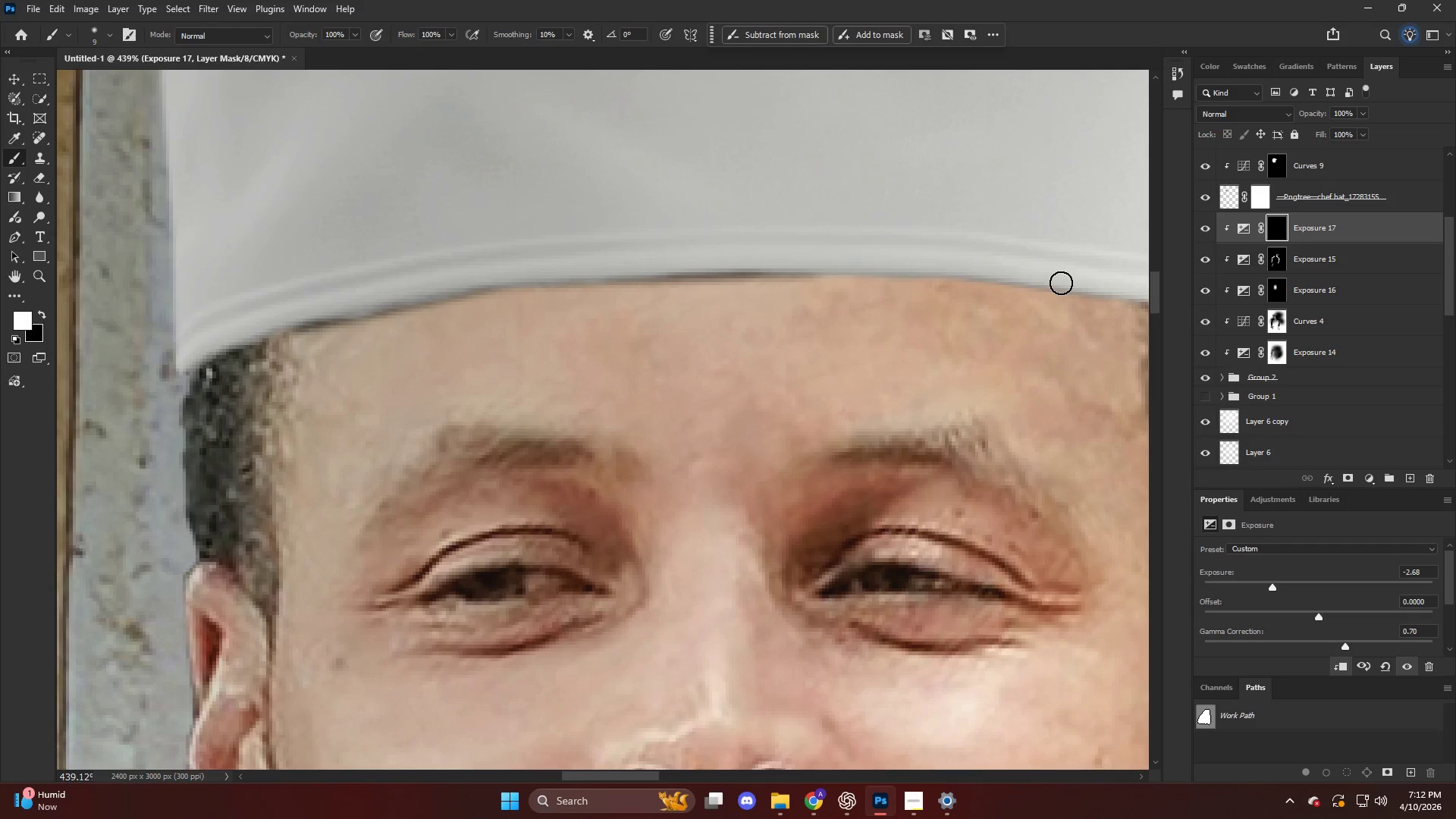 
hold_key(key=AltLeft, duration=0.7)
 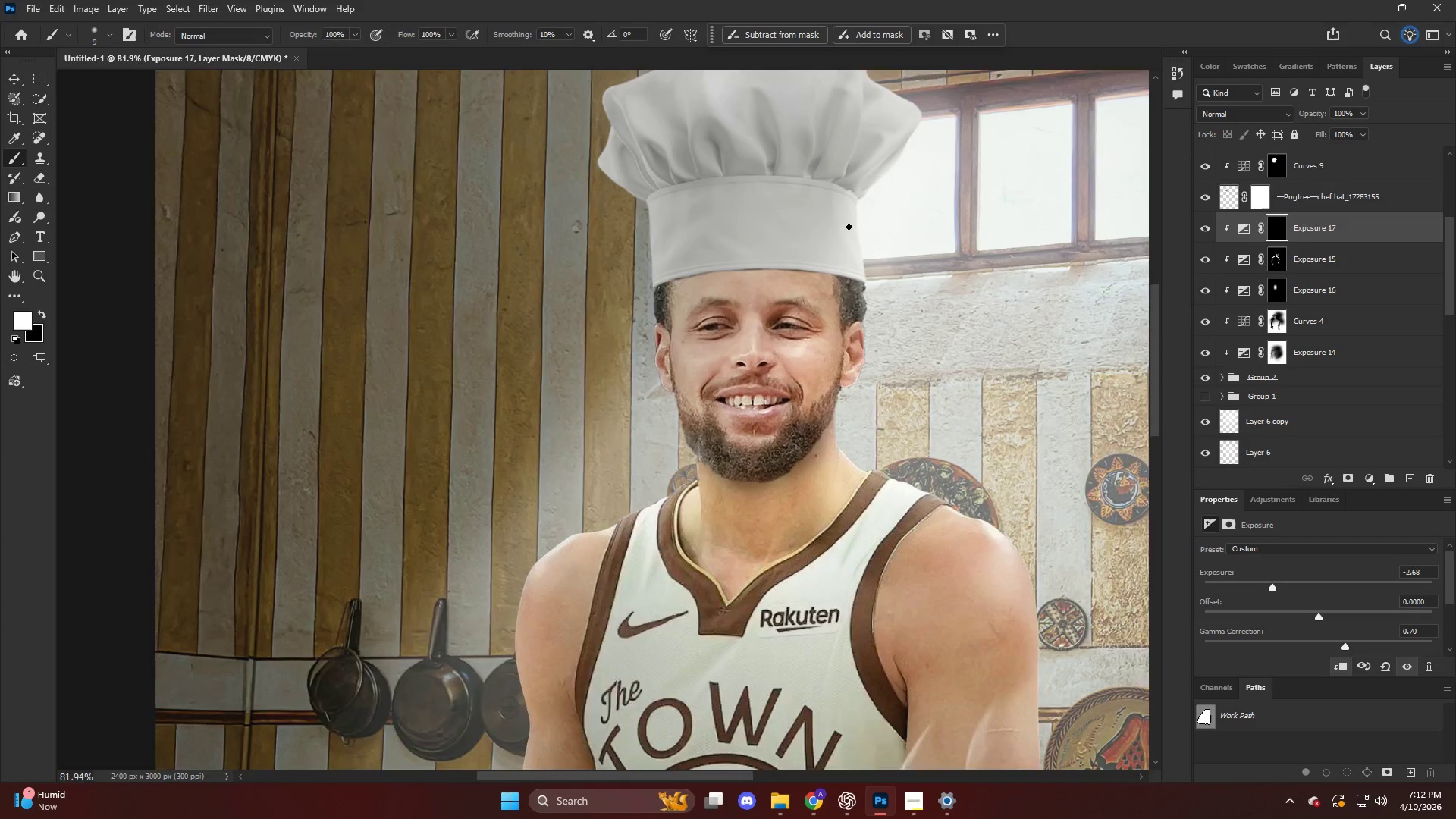 
hold_key(key=AltLeft, duration=0.8)
 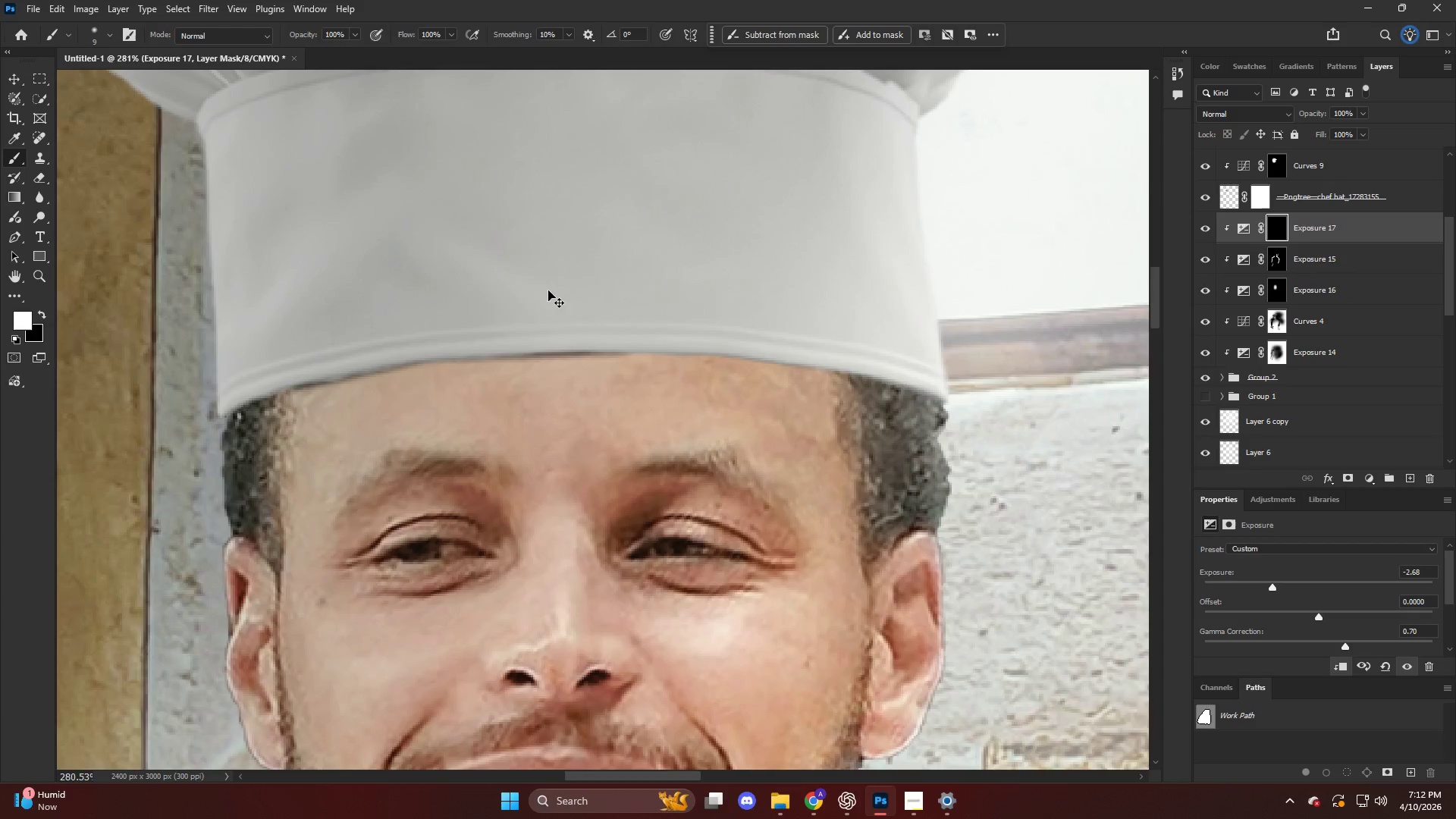 
scroll: coordinate [754, 264], scroll_direction: down, amount: 20.0
 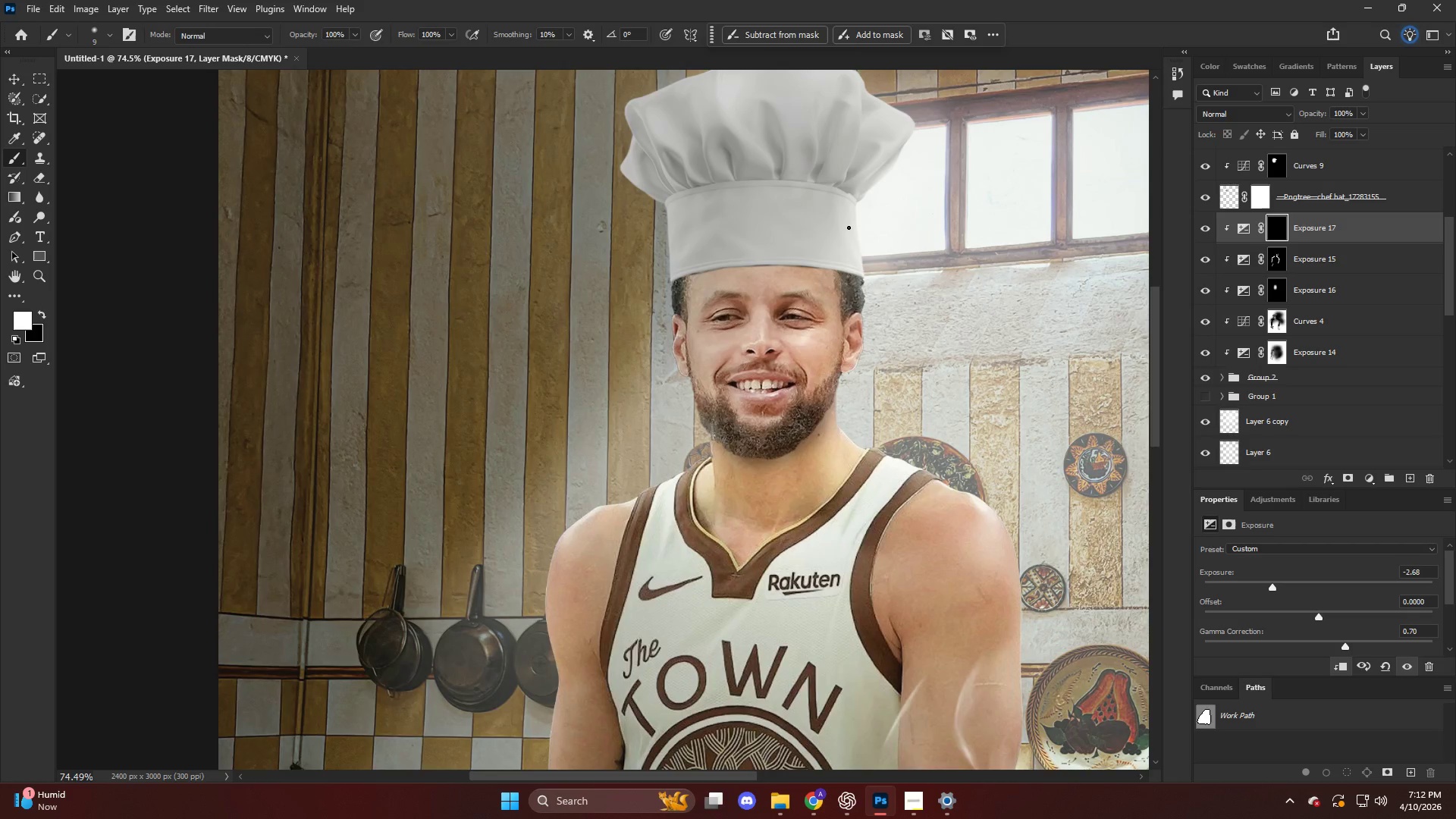 
key(Control+Z)
 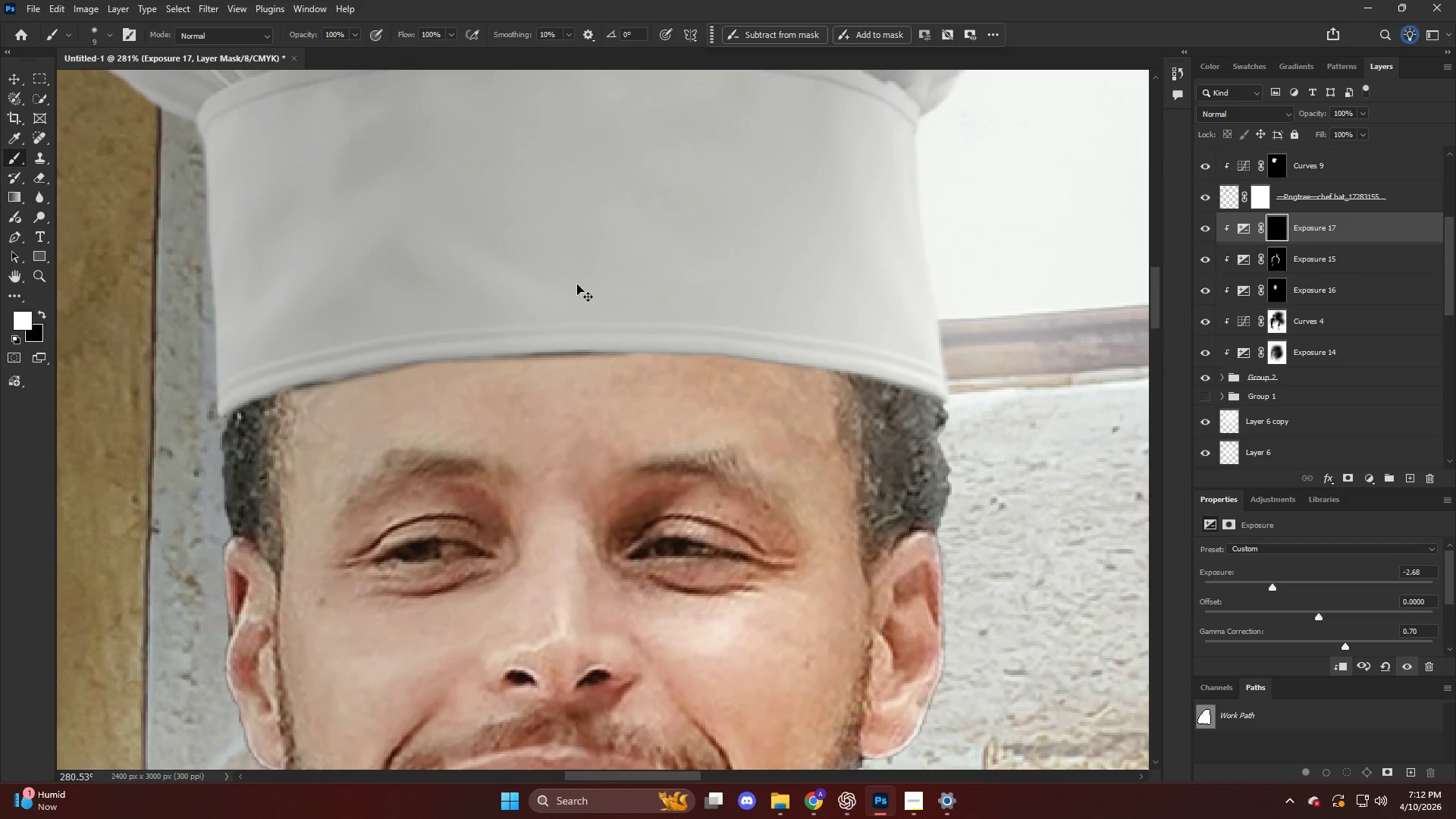 
scroll: coordinate [752, 254], scroll_direction: up, amount: 14.0
 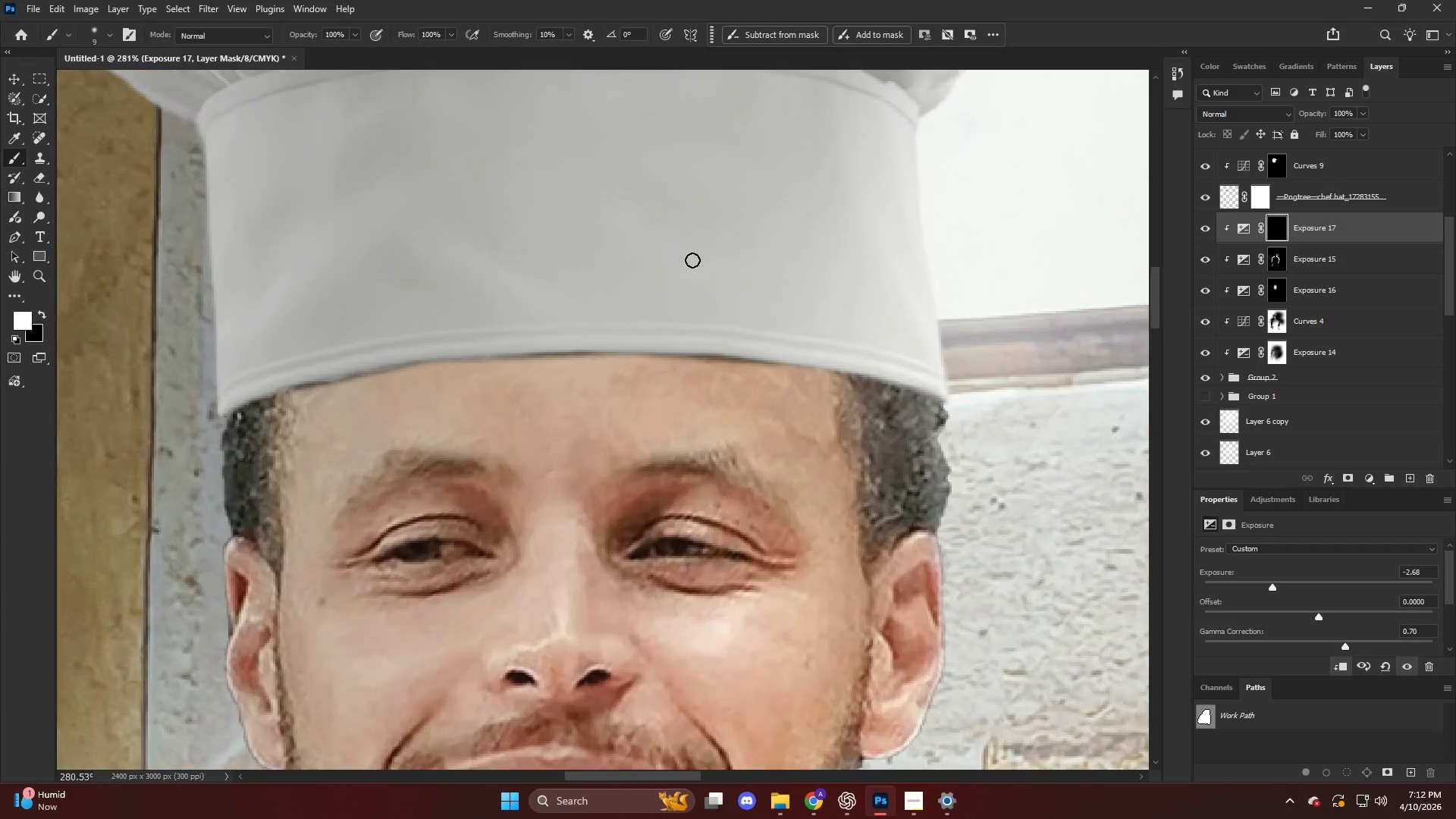 
key(Control+Z)
 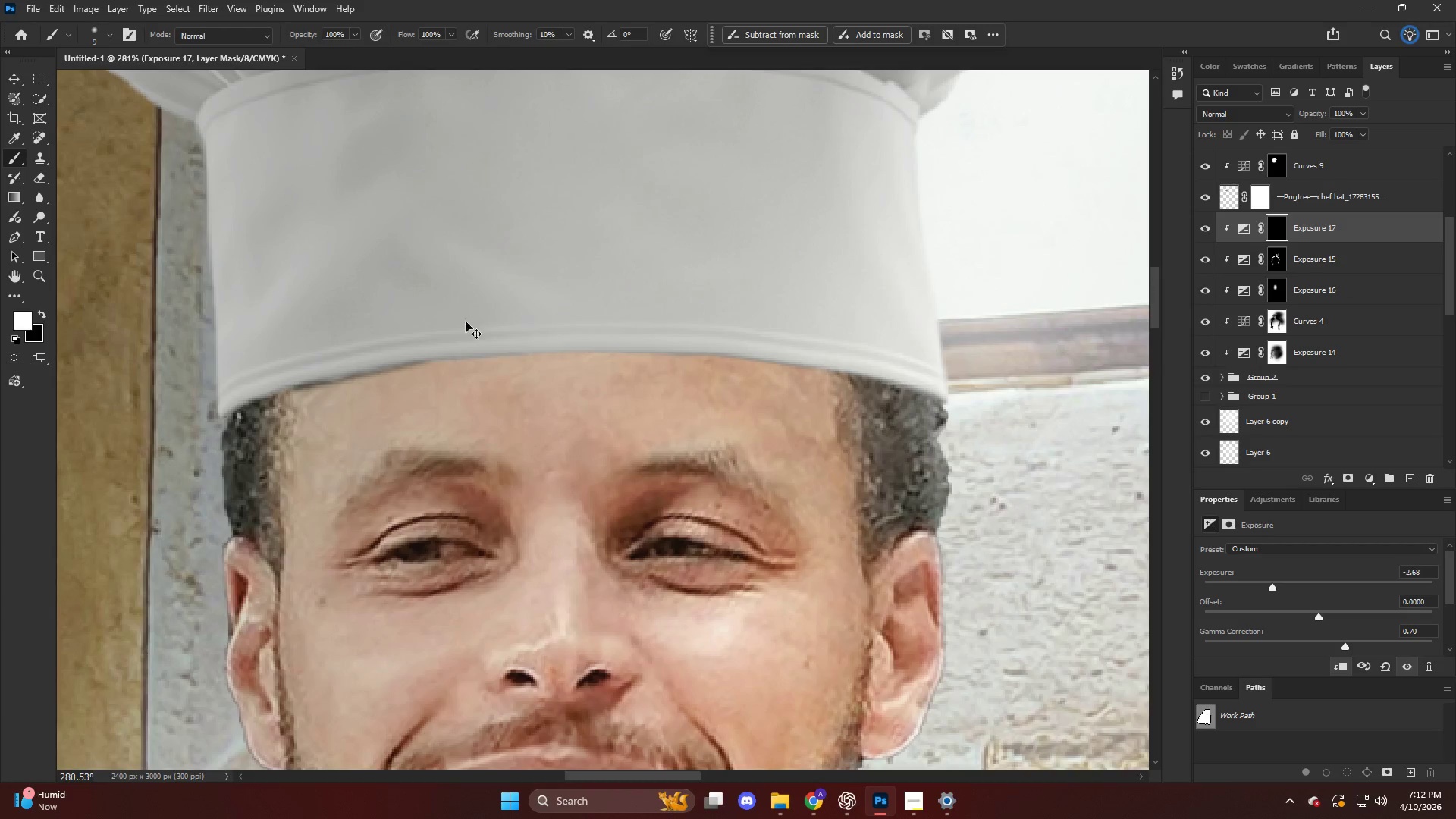 
key(Control+Z)
 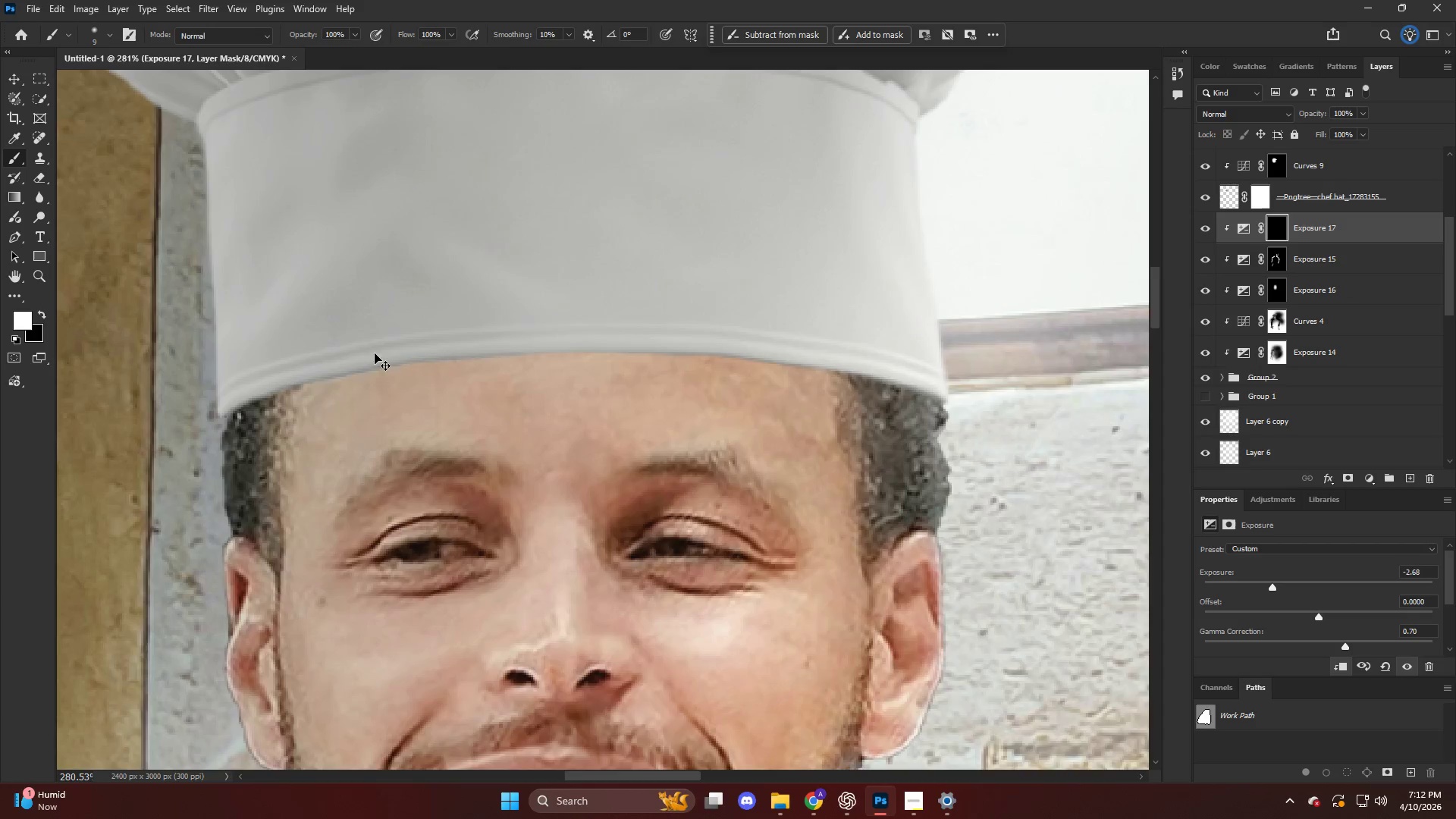 
key(Alt+AltLeft)
 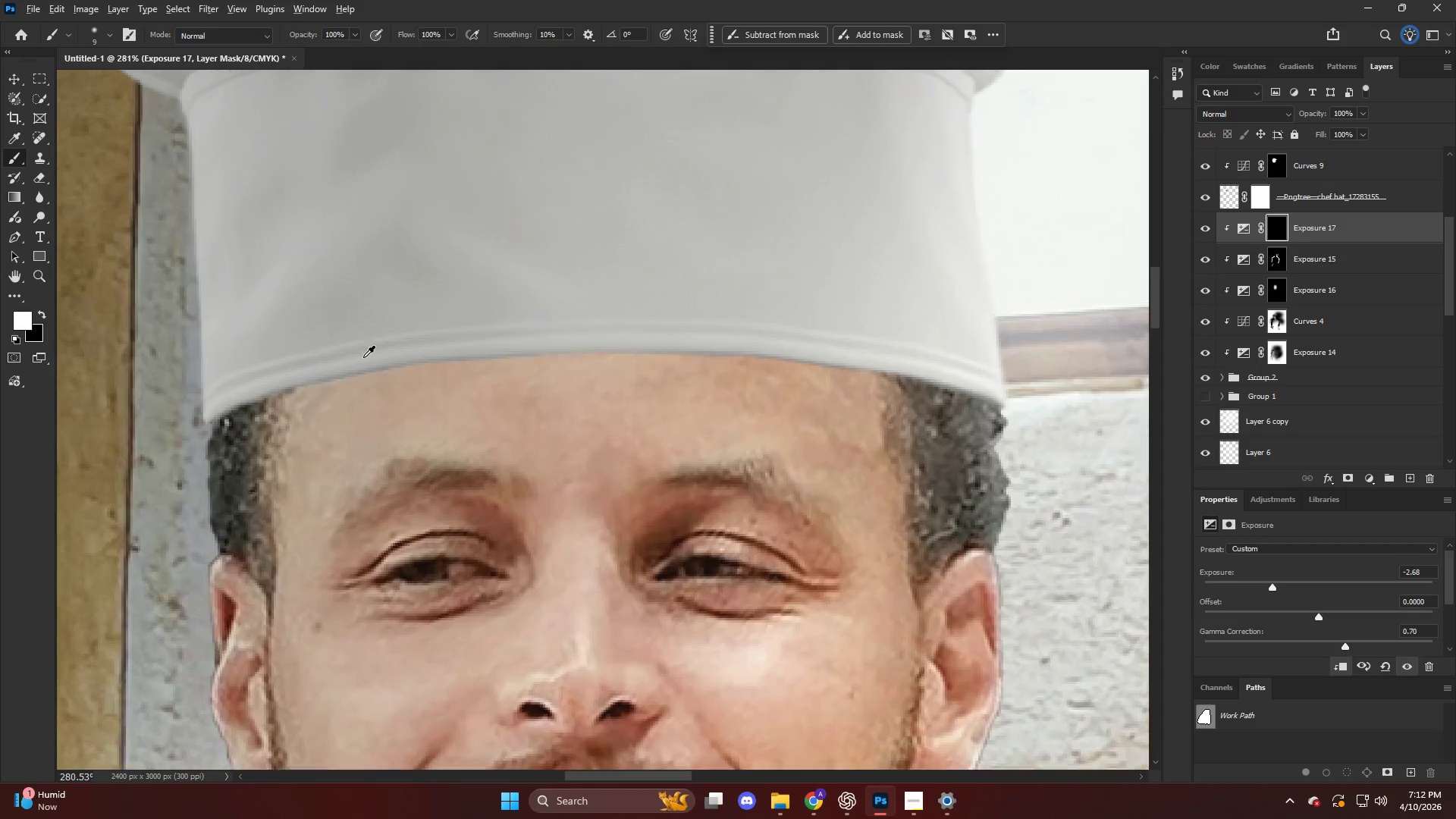 
right_click([281, 321])
 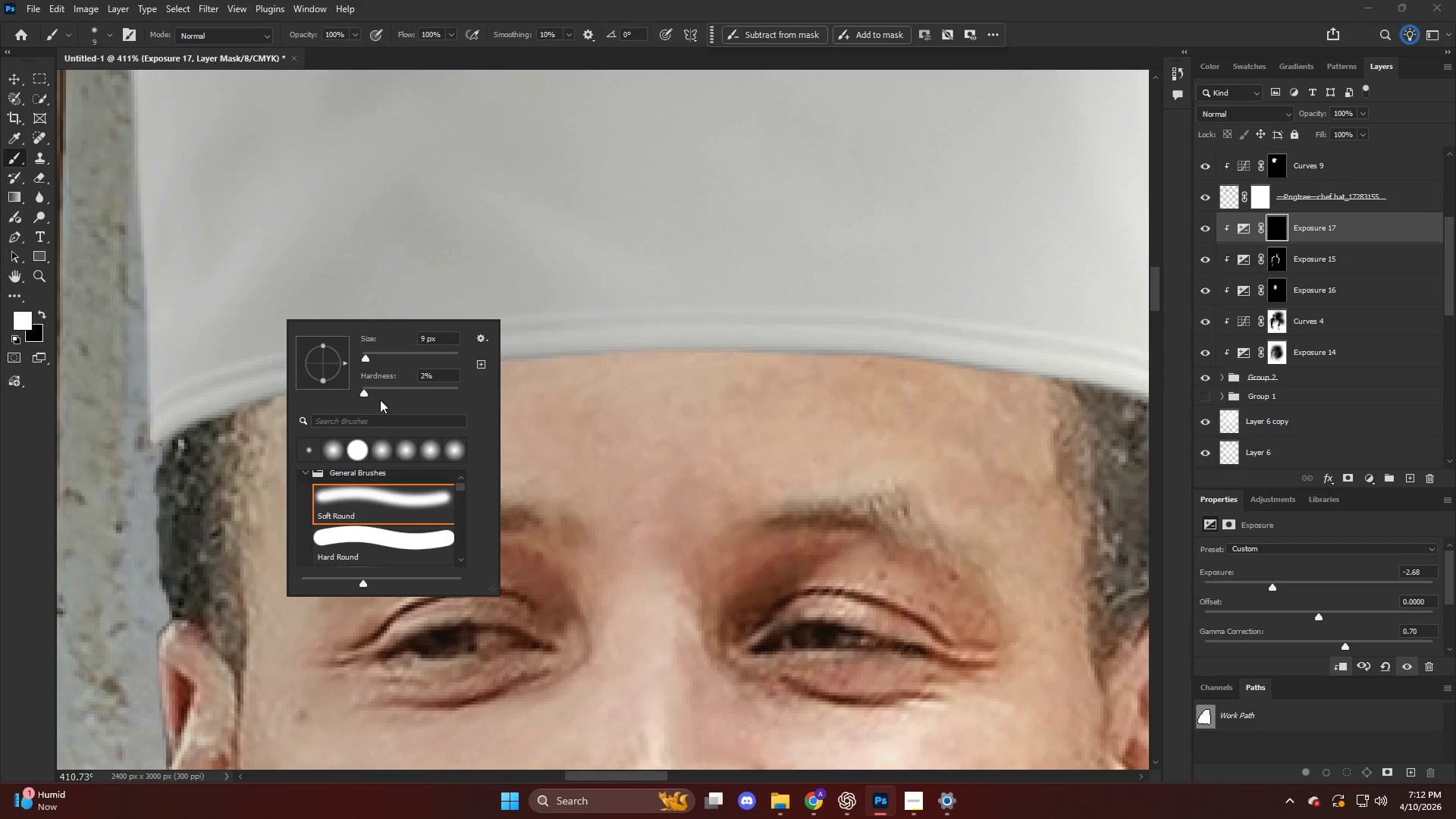 
scroll: coordinate [362, 357], scroll_direction: up, amount: 4.0
 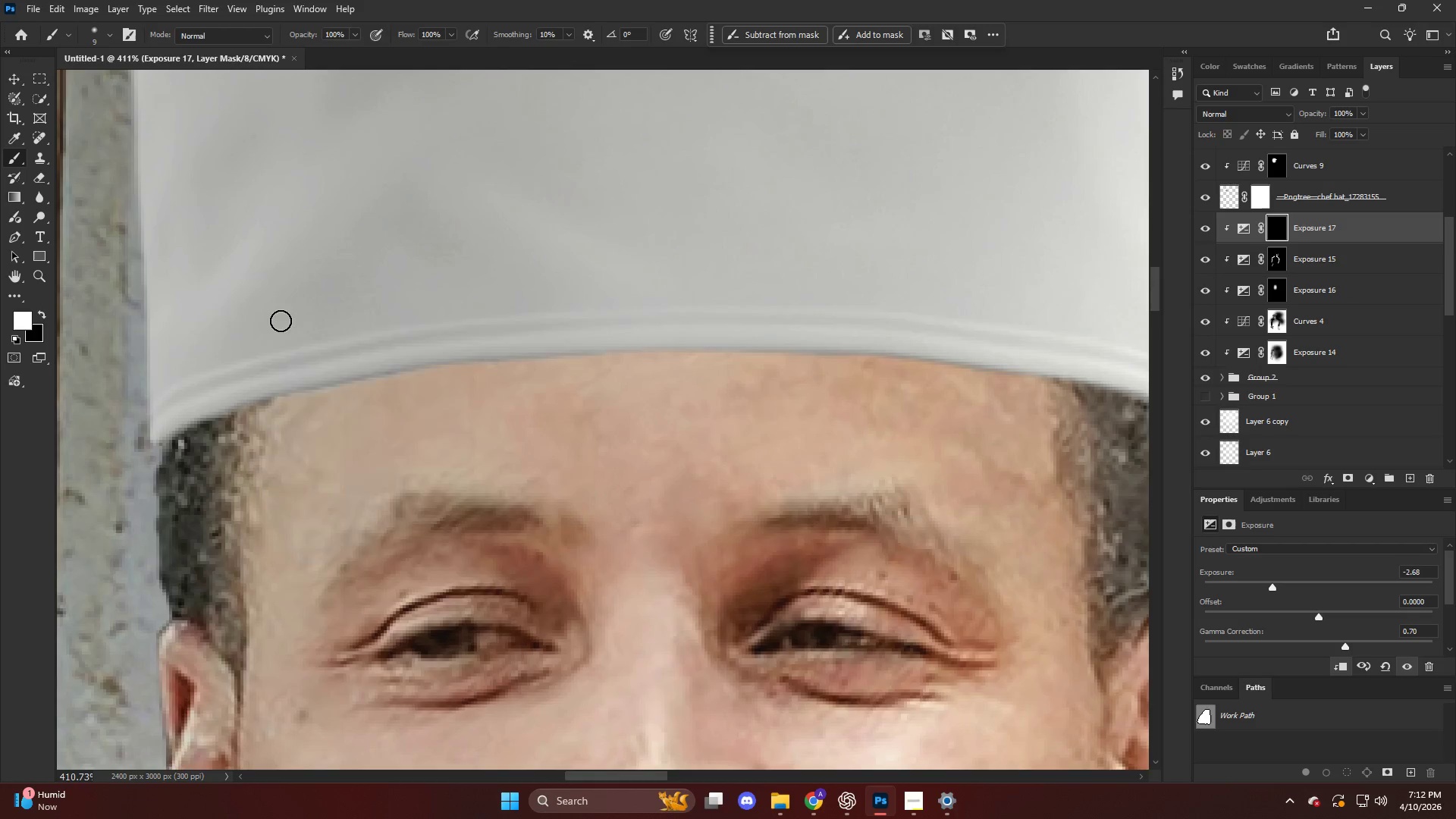 
left_click_drag(start_coordinate=[372, 391], to_coordinate=[545, 401])
 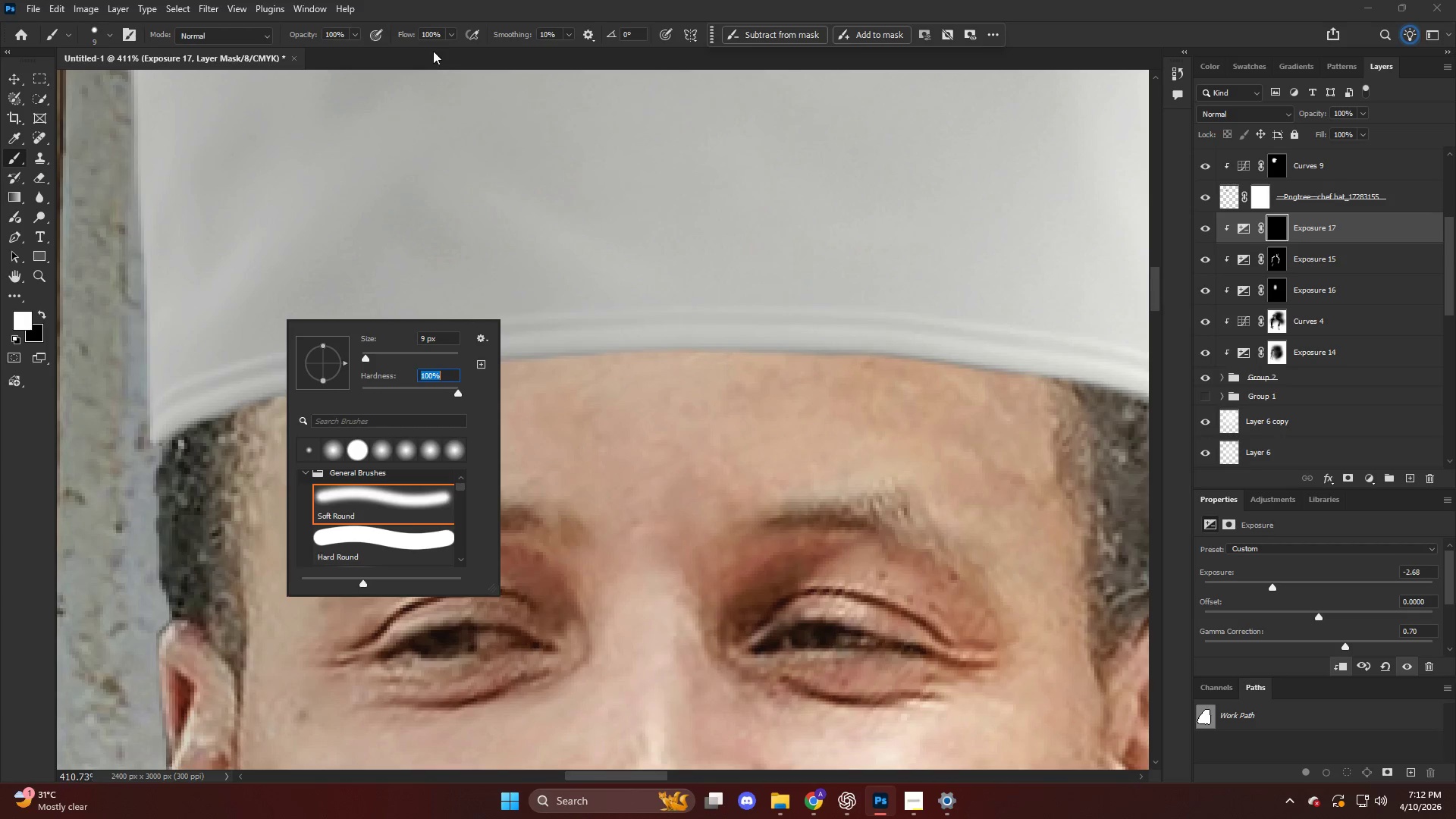 
left_click_drag(start_coordinate=[408, 35], to_coordinate=[107, 71])
 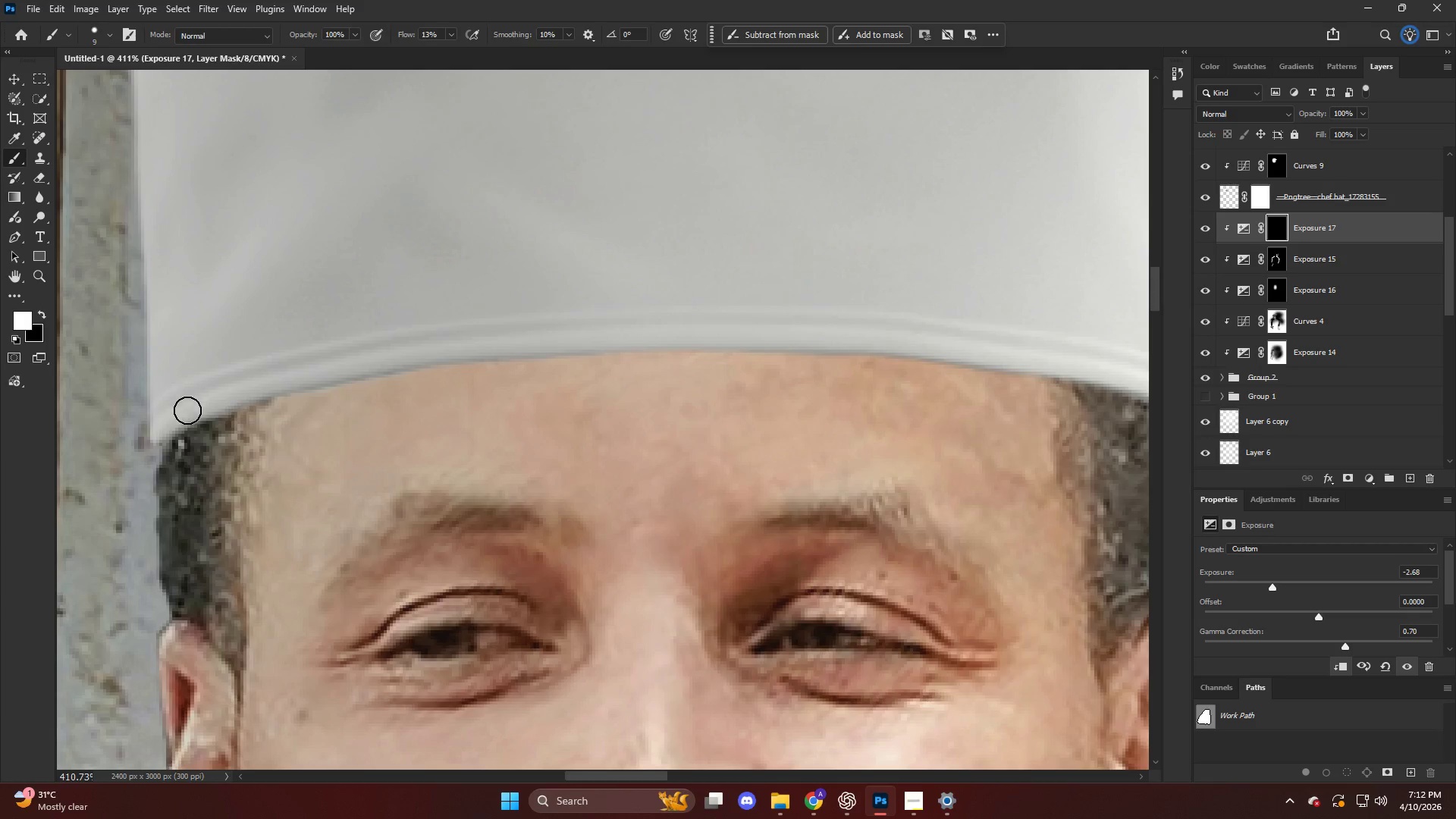 
left_click_drag(start_coordinate=[178, 425], to_coordinate=[266, 381])
 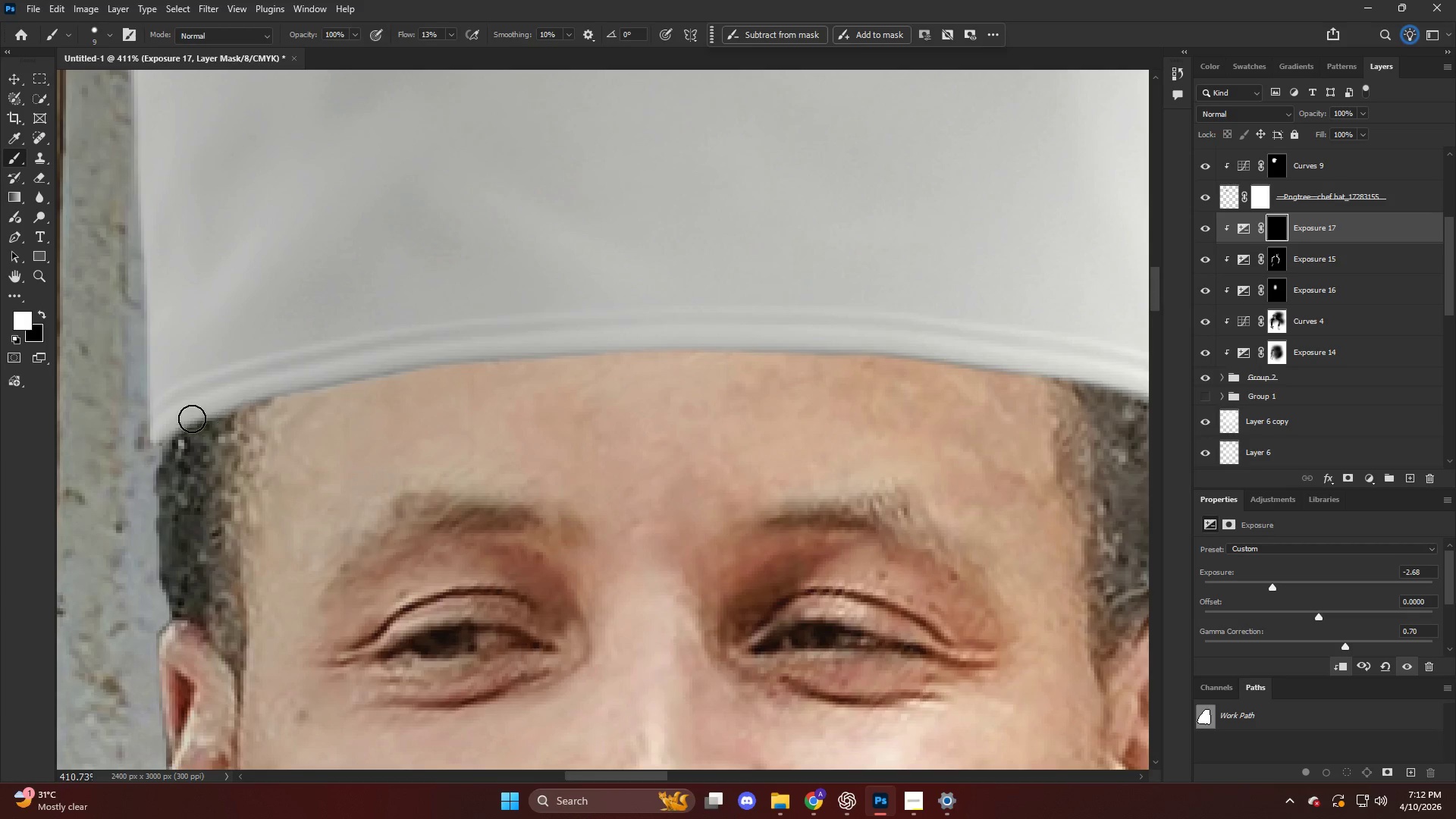 
left_click_drag(start_coordinate=[194, 416], to_coordinate=[323, 374])
 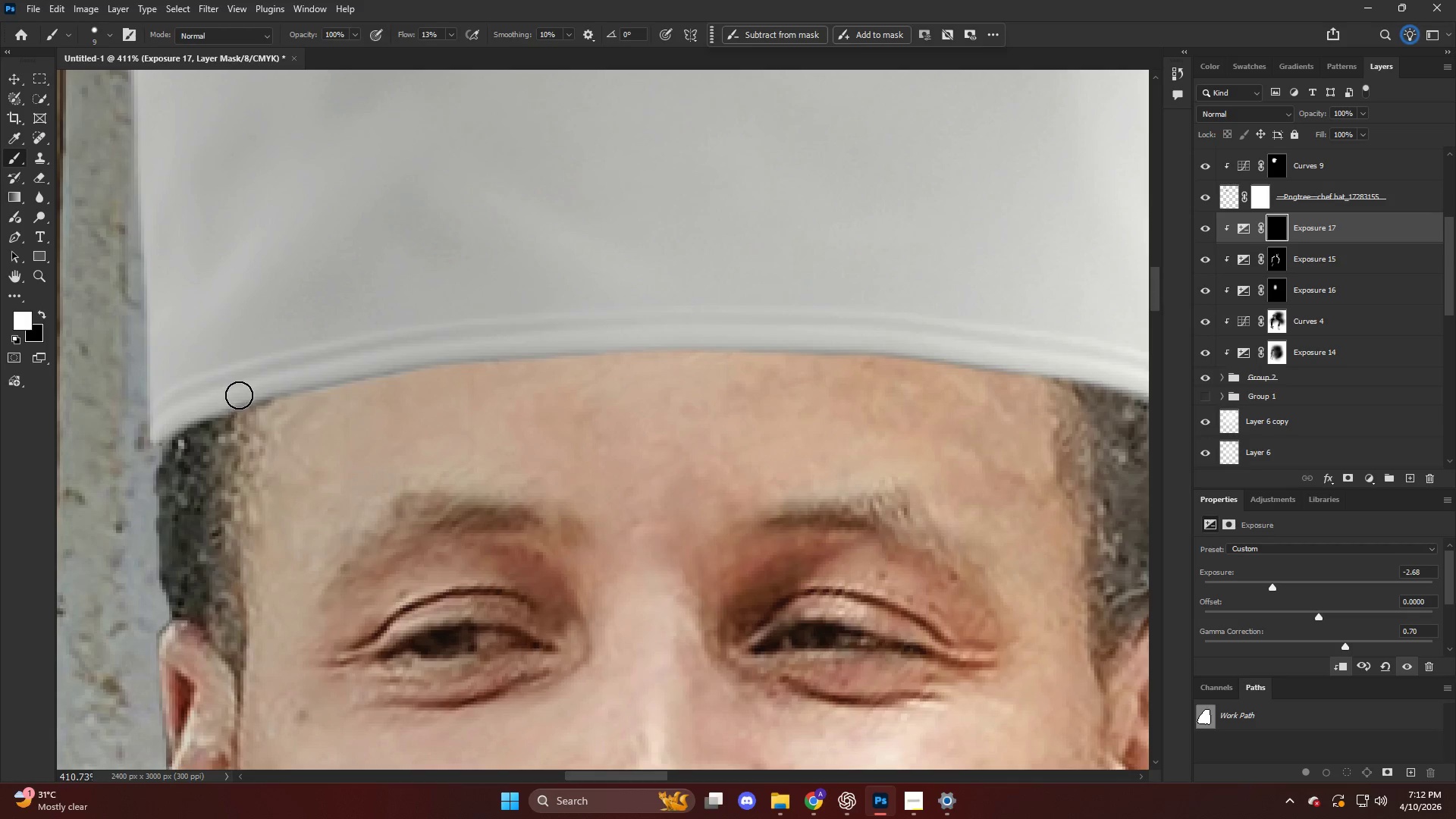 
left_click_drag(start_coordinate=[249, 394], to_coordinate=[426, 357])
 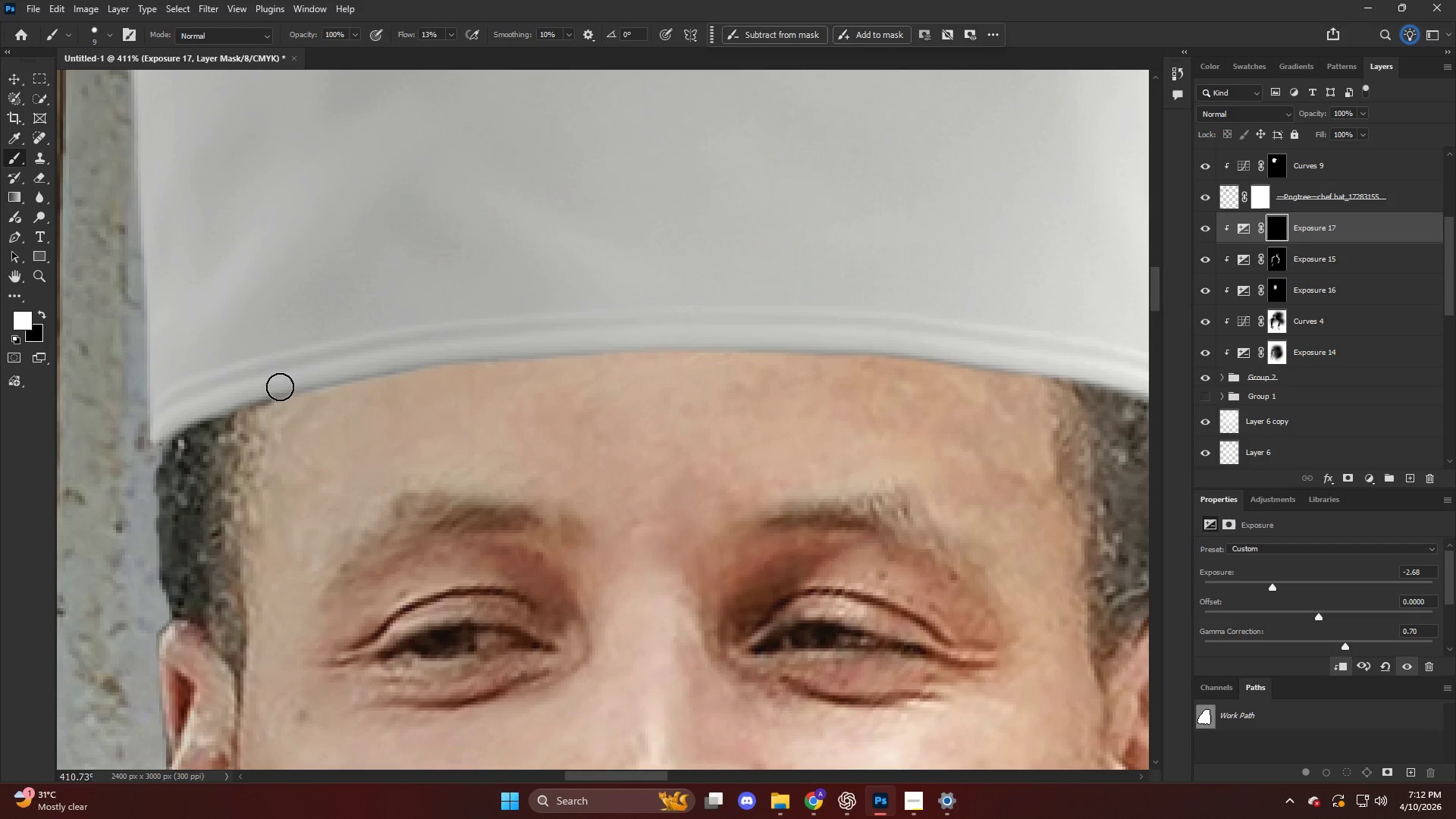 
left_click_drag(start_coordinate=[281, 387], to_coordinate=[461, 337])
 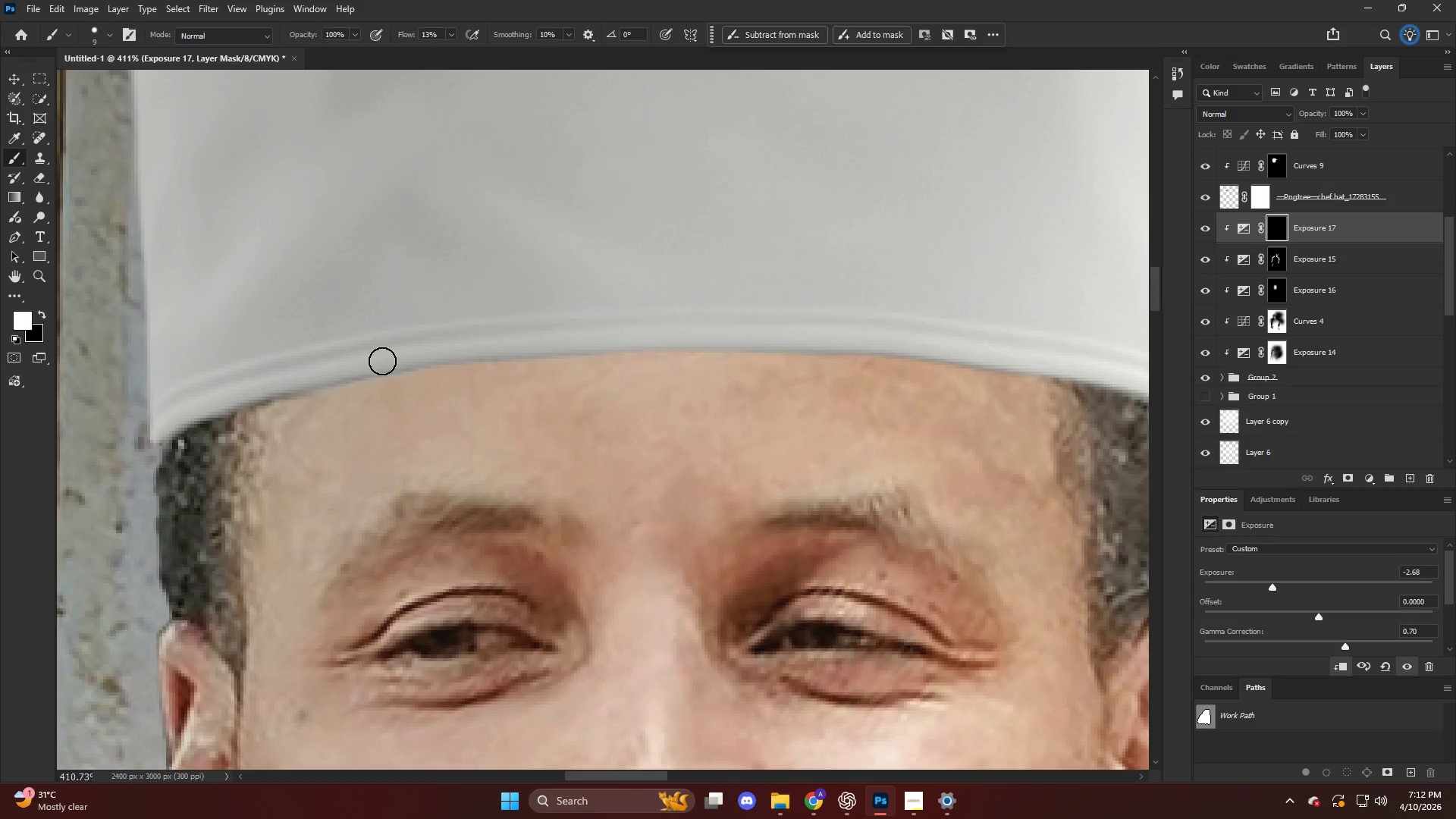 
hold_key(key=AltLeft, duration=0.53)
 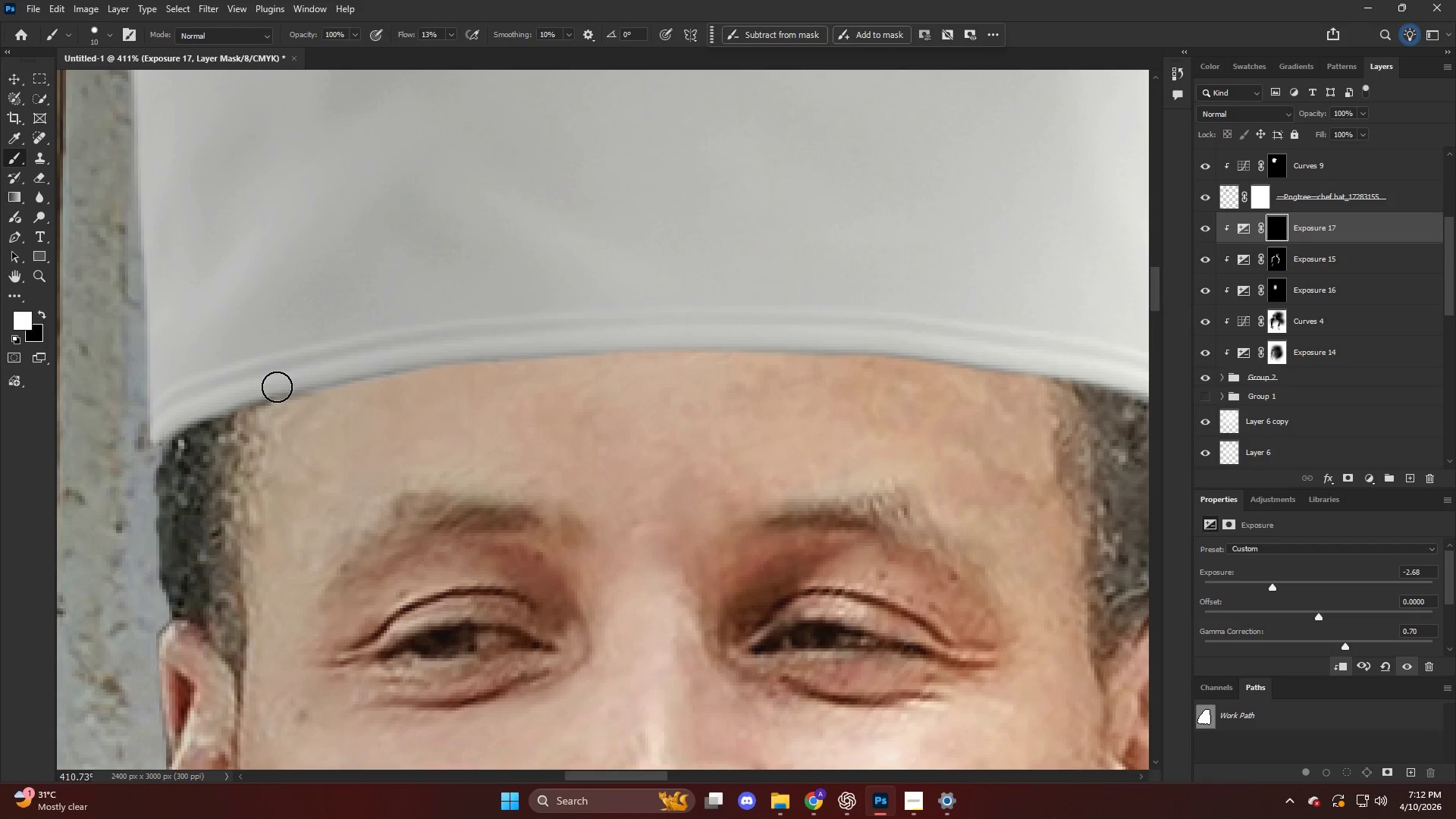 
left_click_drag(start_coordinate=[287, 388], to_coordinate=[469, 355])
 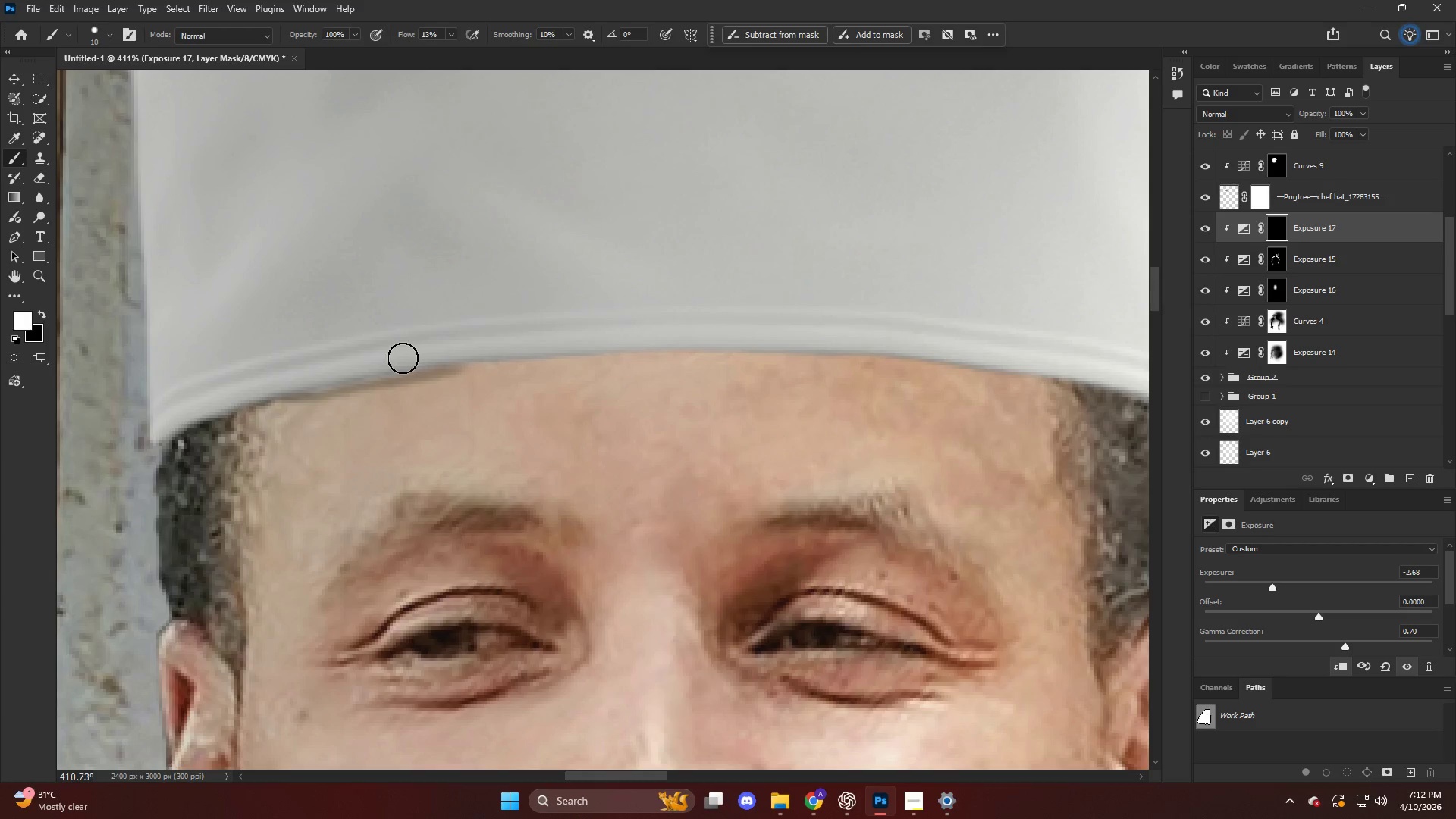 
key(Control+ControlLeft)
 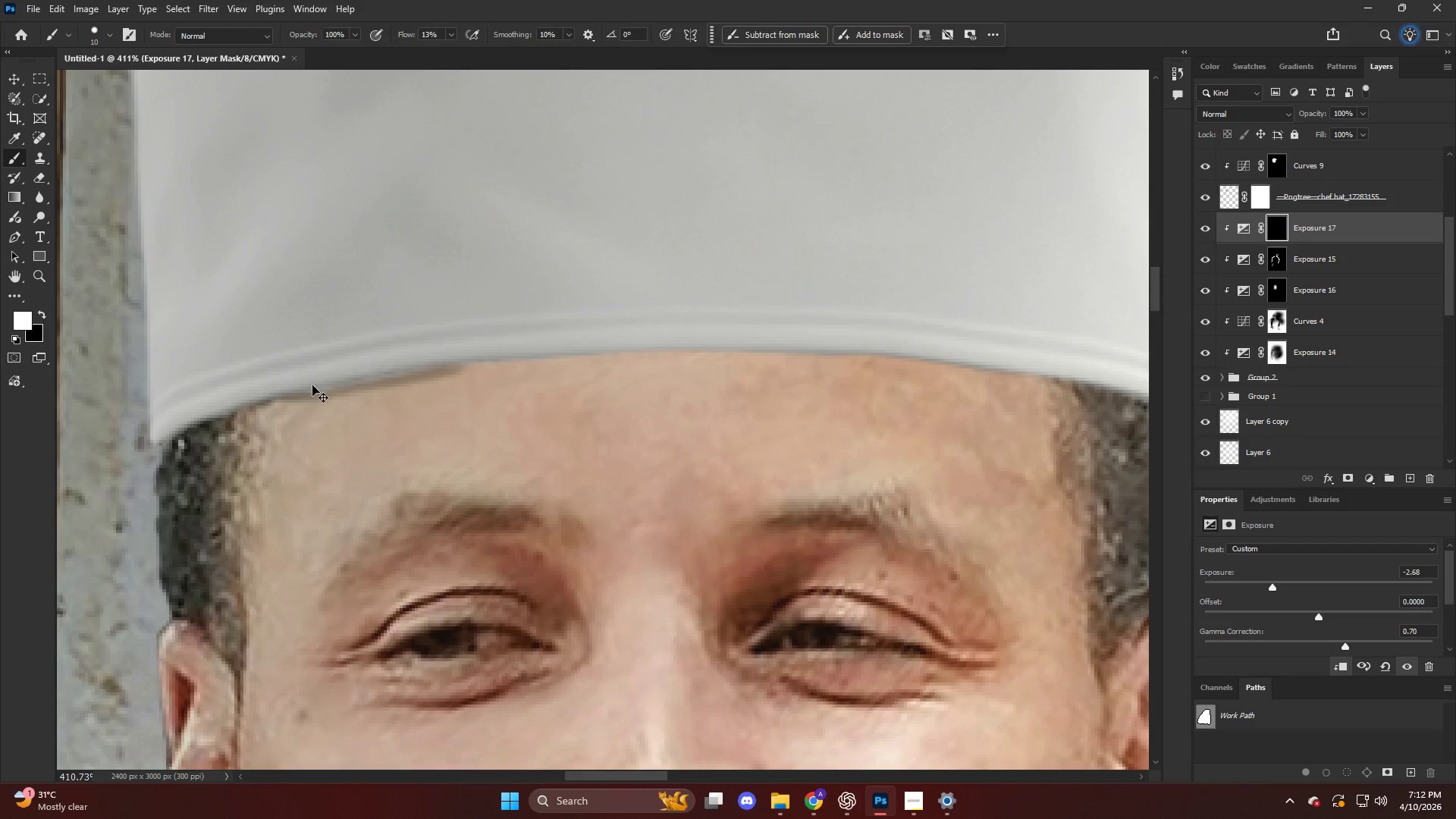 
key(Control+Z)
 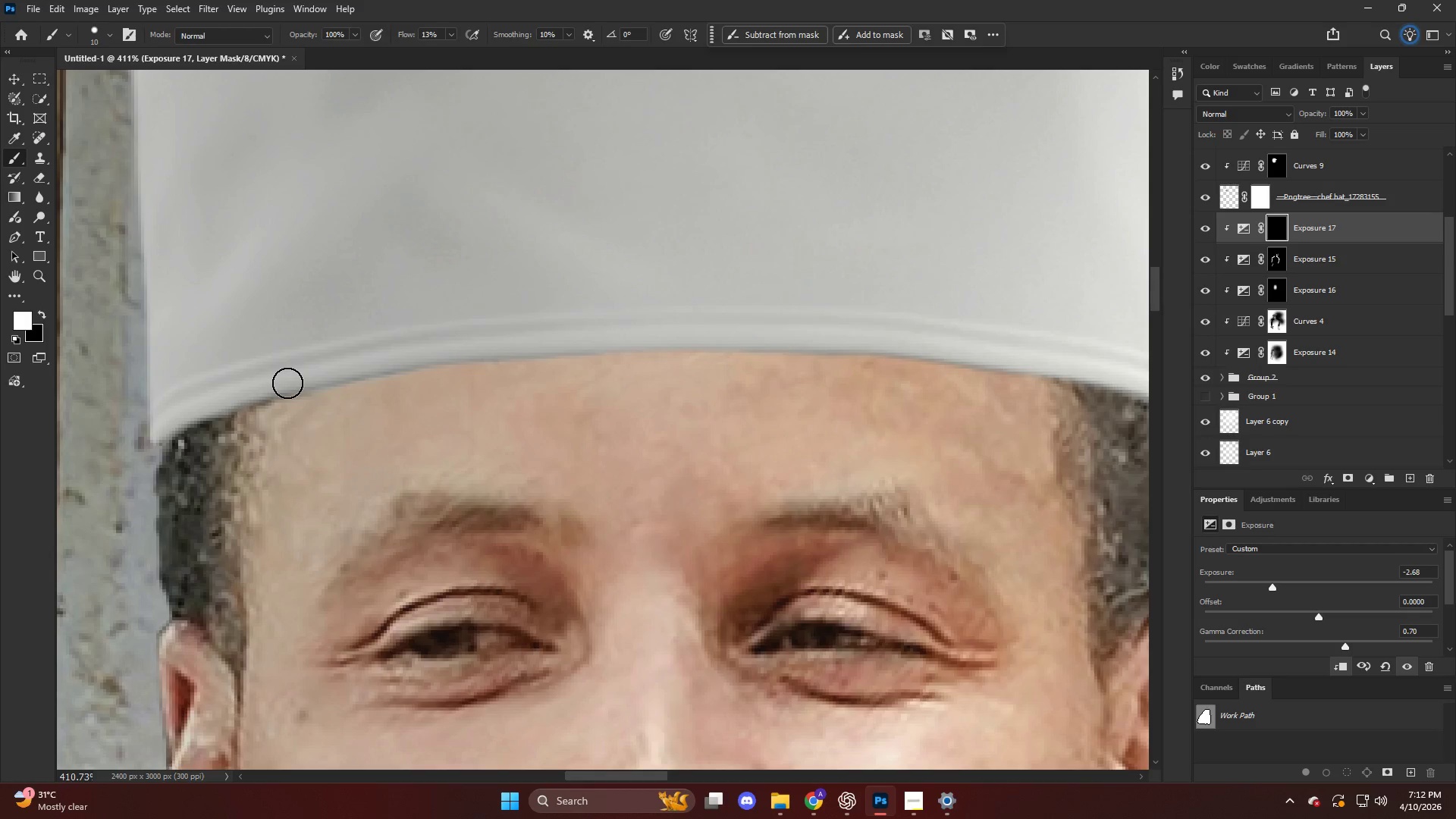 
left_click_drag(start_coordinate=[291, 383], to_coordinate=[441, 340])
 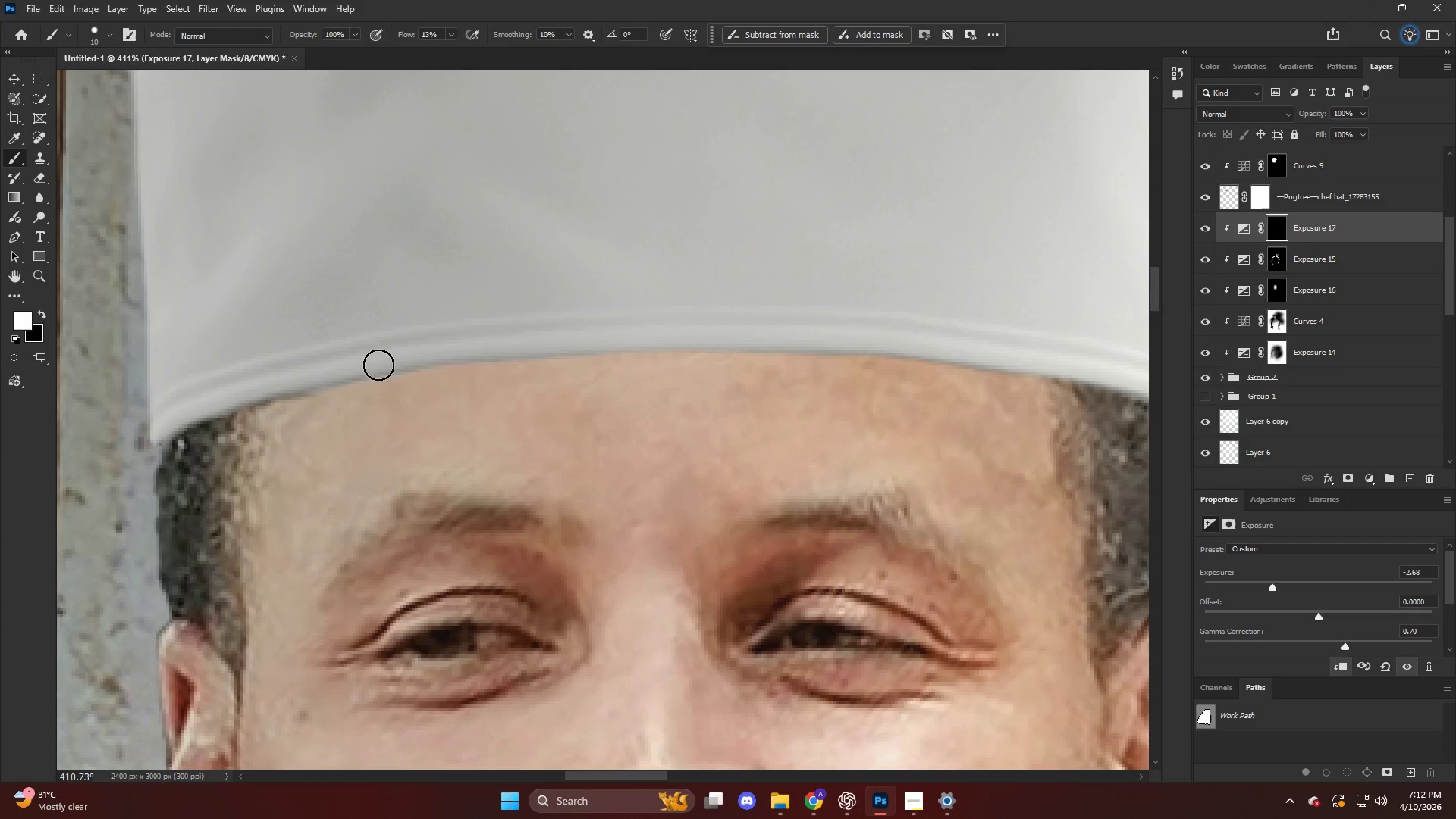 
left_click_drag(start_coordinate=[390, 362], to_coordinate=[564, 344])
 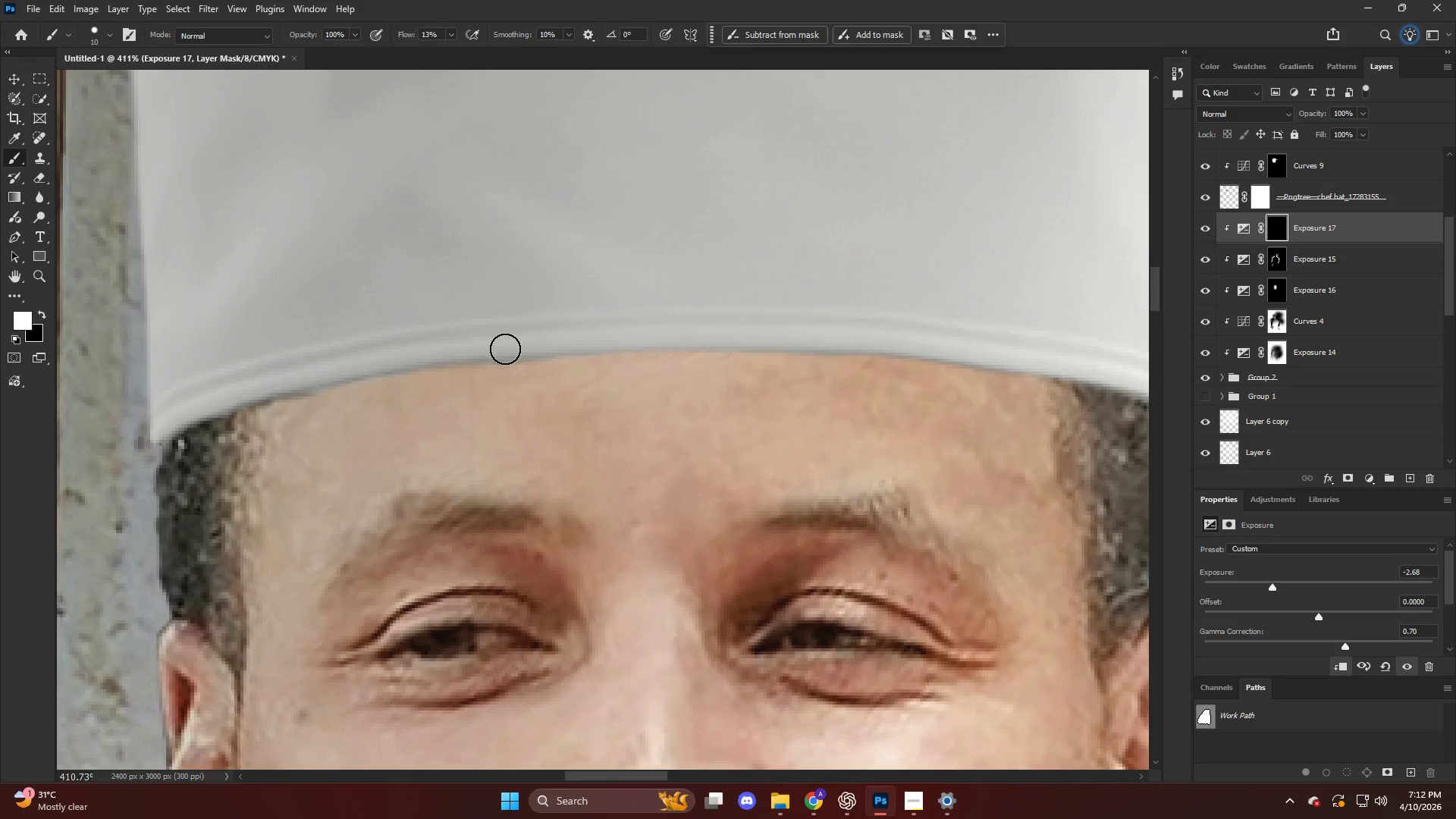 
left_click_drag(start_coordinate=[510, 349], to_coordinate=[1124, 384])
 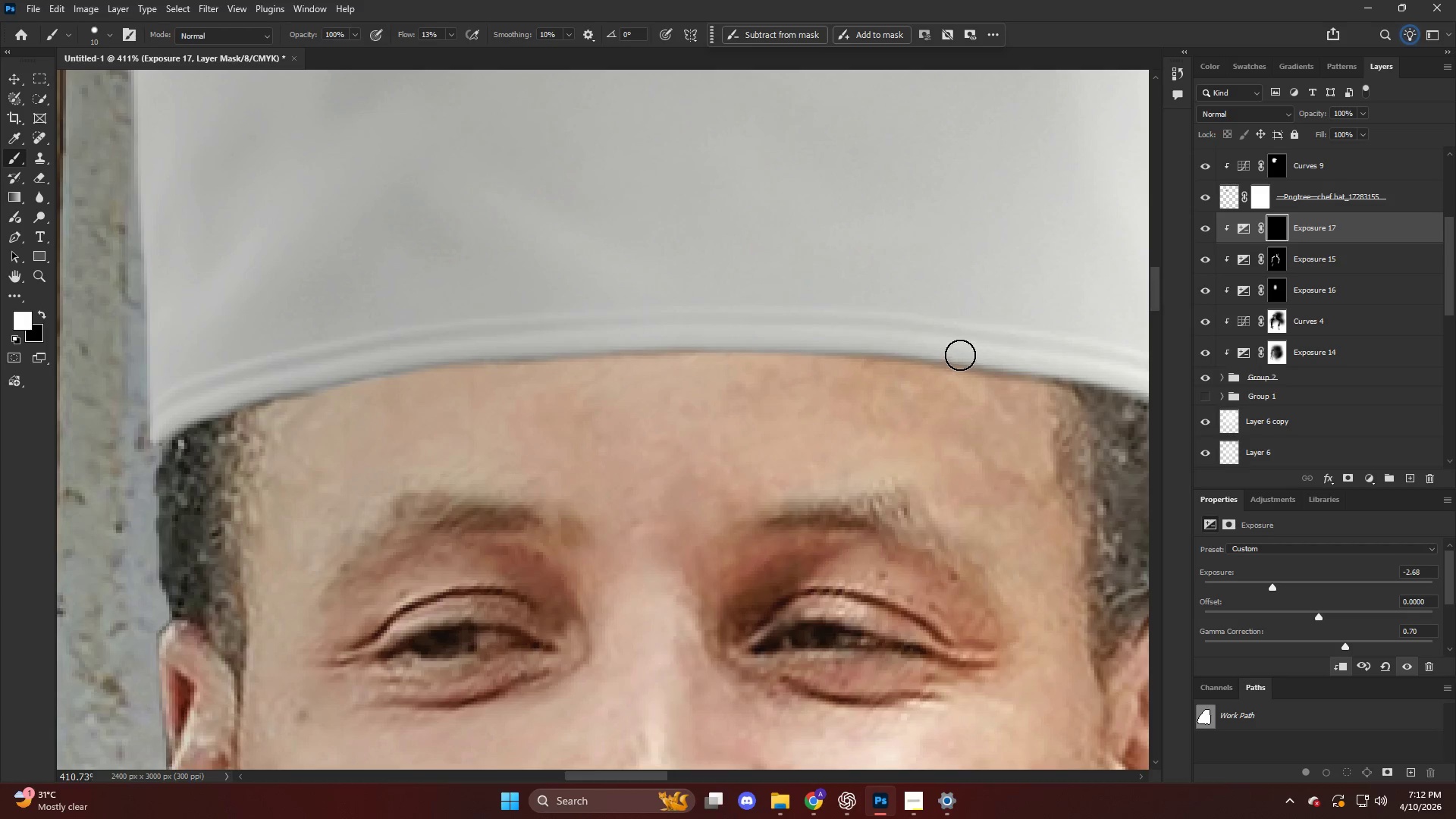 
left_click_drag(start_coordinate=[941, 353], to_coordinate=[166, 414])
 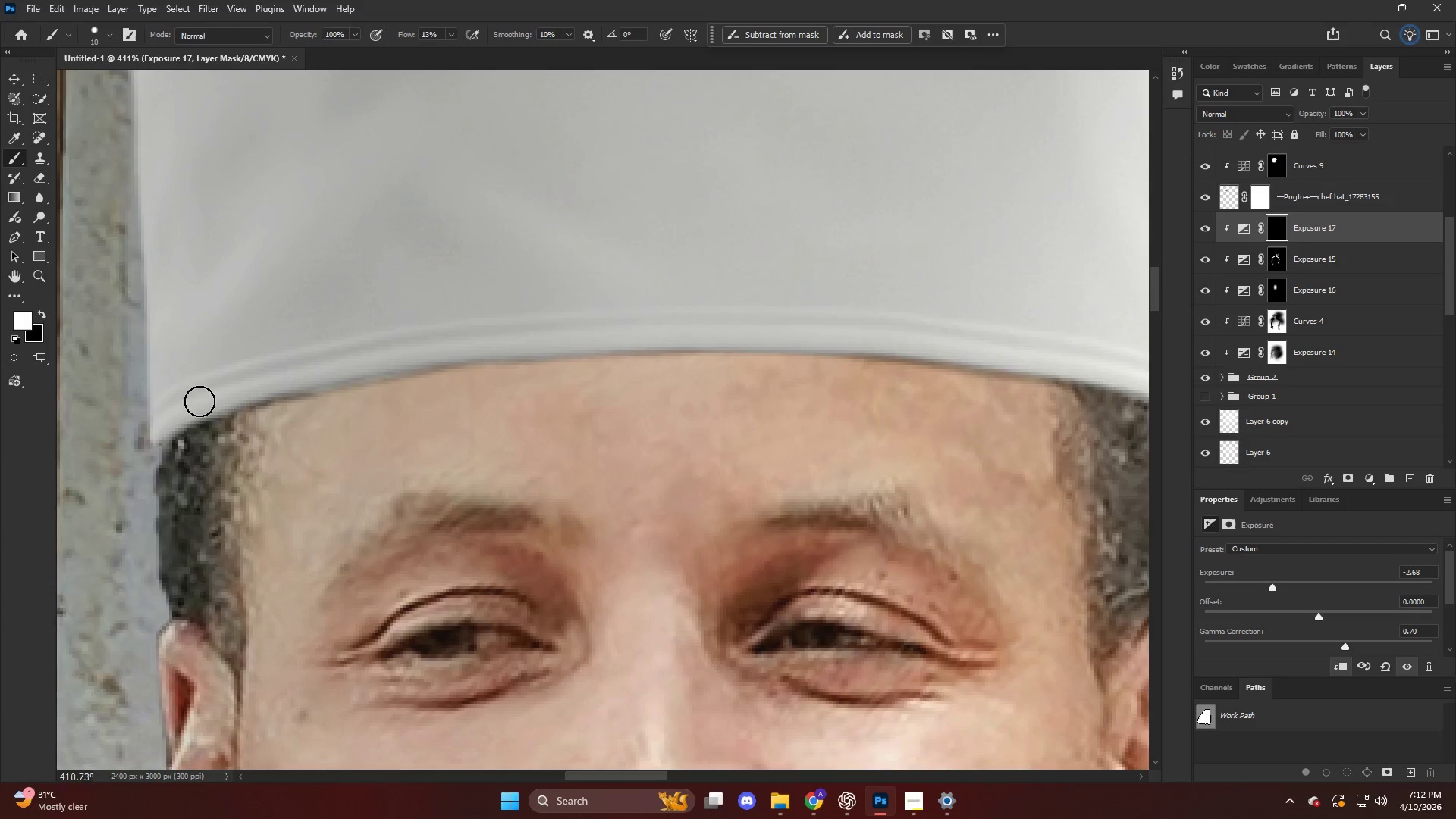 
key(Alt+AltLeft)
 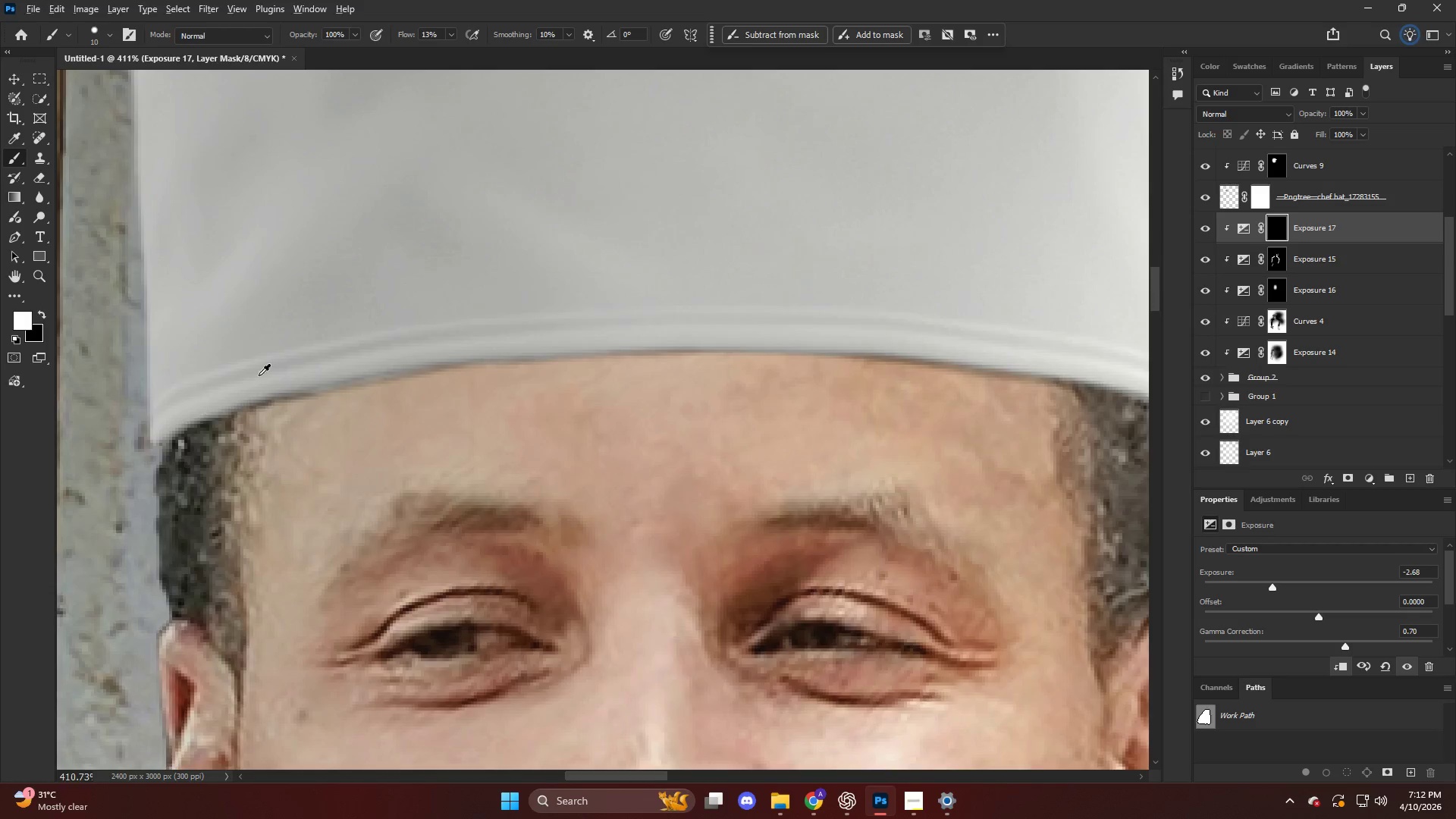 
hold_key(key=AltLeft, duration=0.36)
 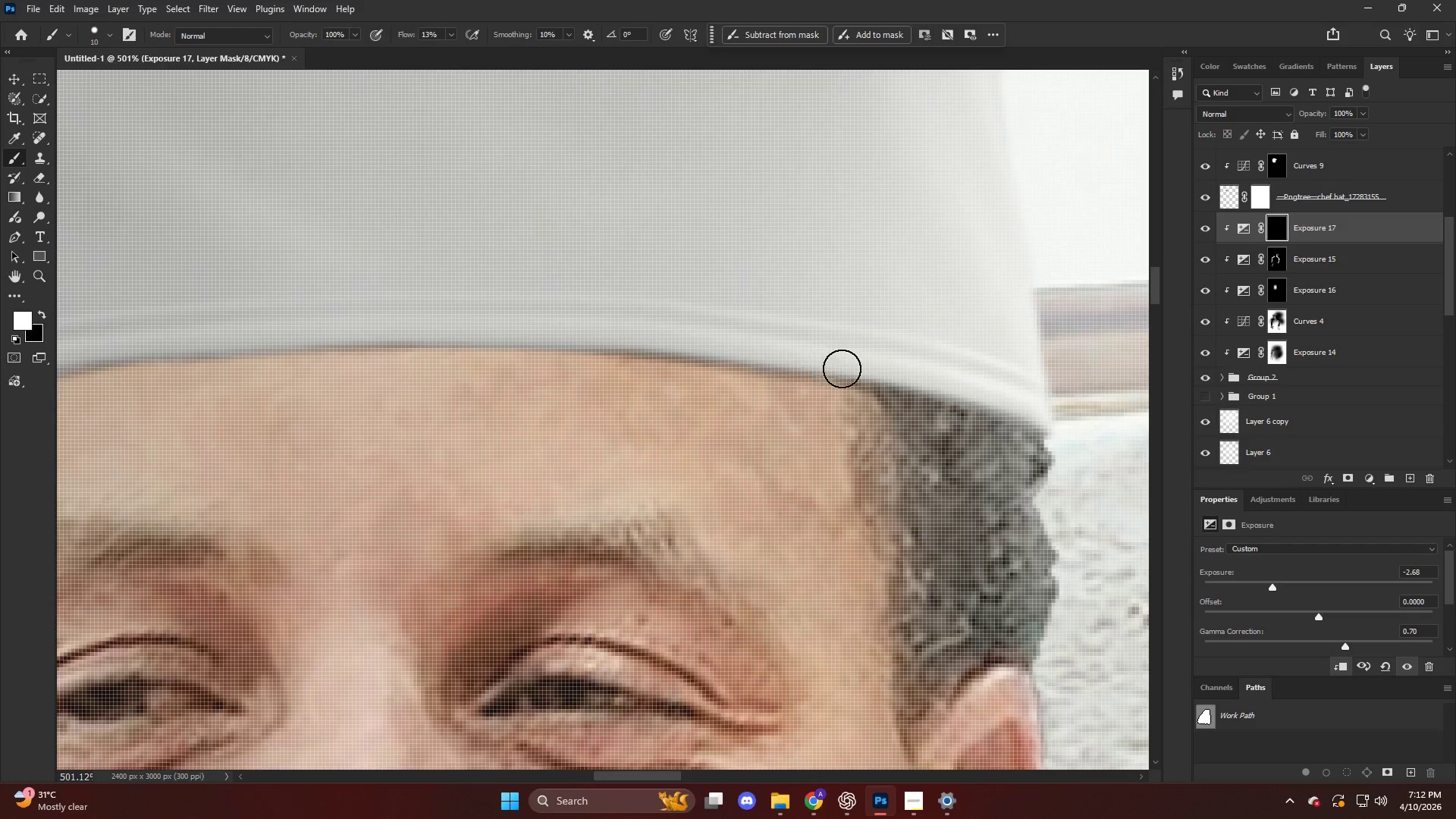 
left_click_drag(start_coordinate=[846, 369], to_coordinate=[1098, 438])
 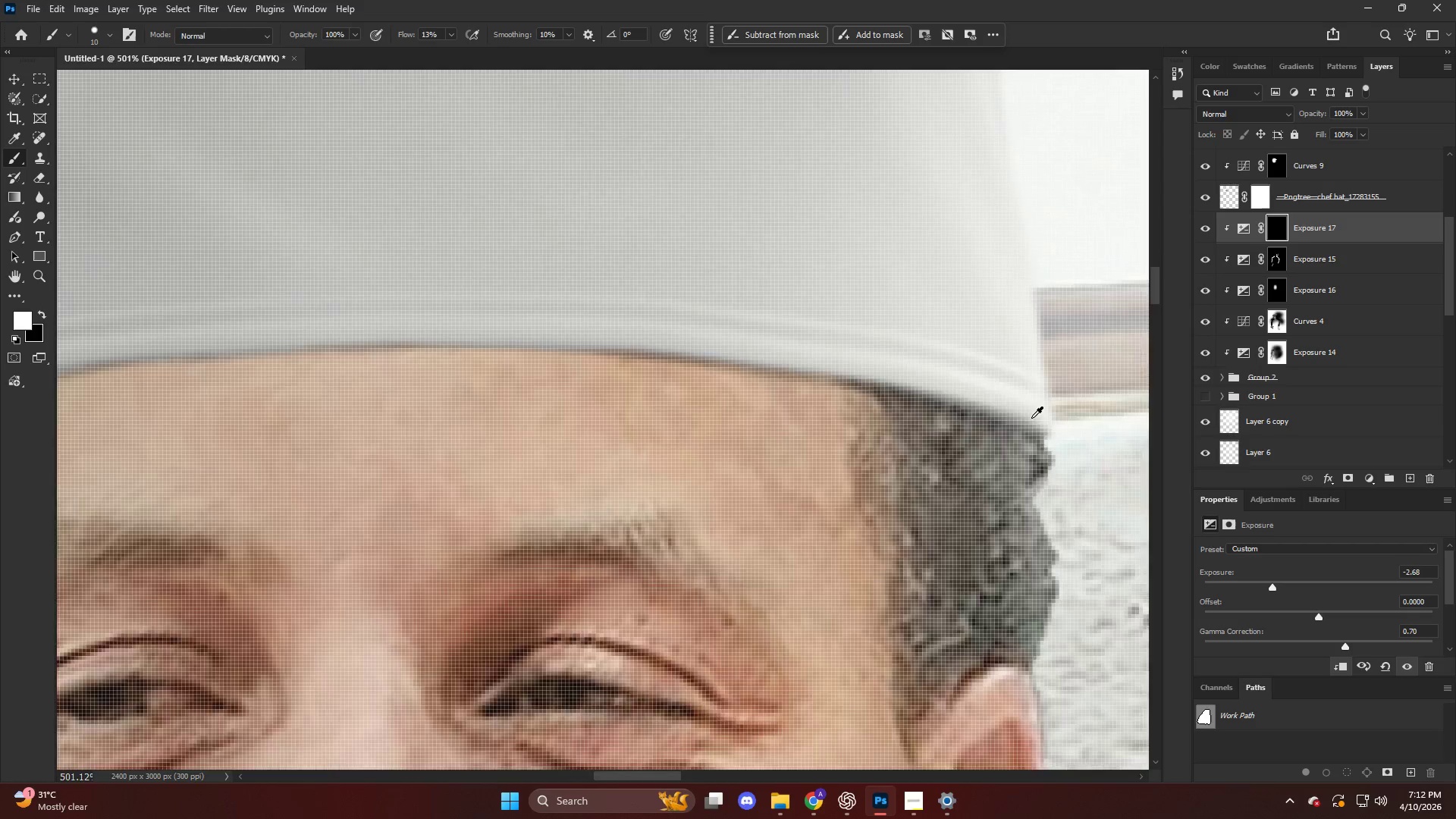 
scroll: coordinate [808, 369], scroll_direction: up, amount: 2.0
 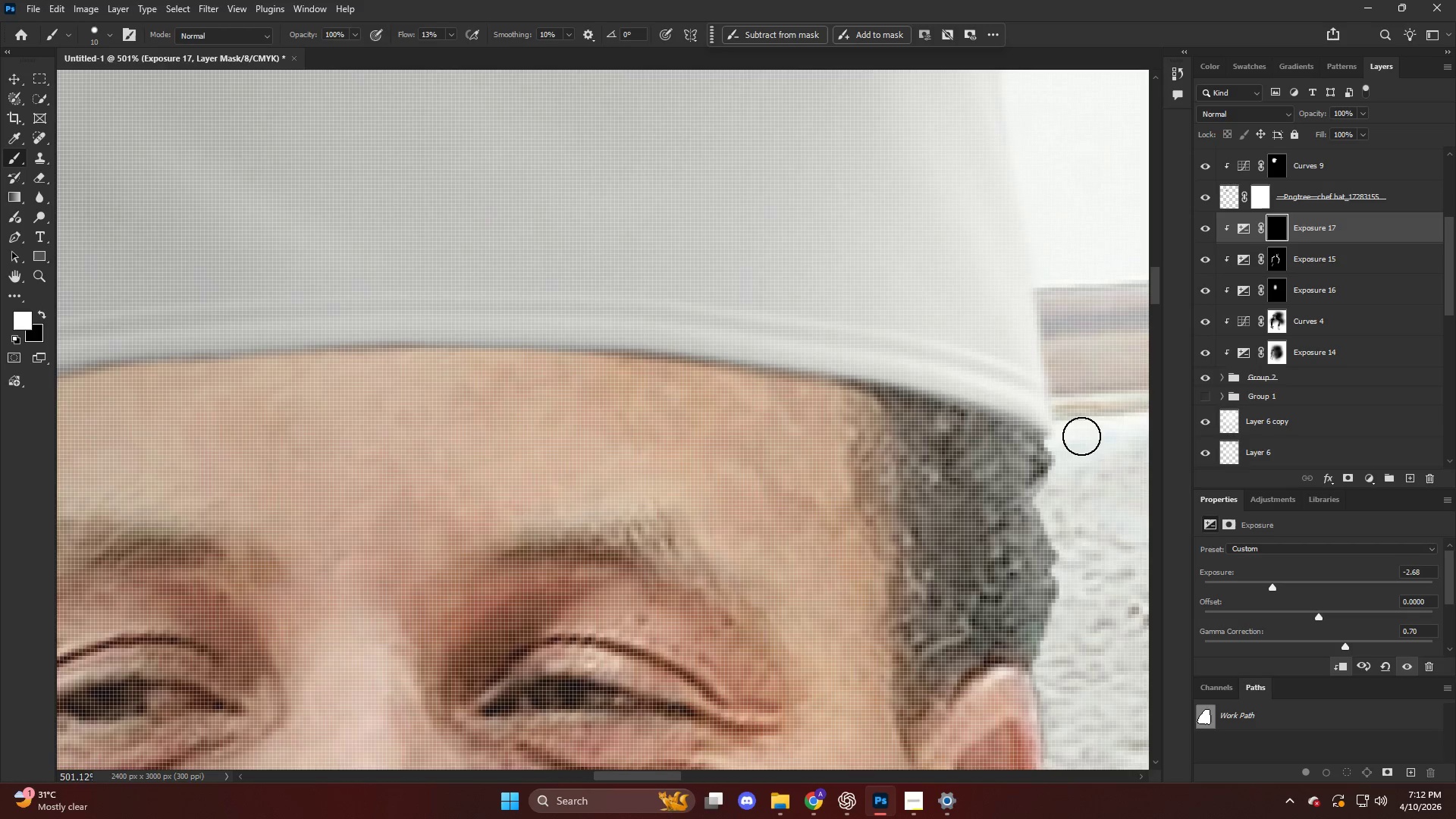 
hold_key(key=AltLeft, duration=1.08)
scroll: coordinate [810, 318], scroll_direction: down, amount: 33.0
 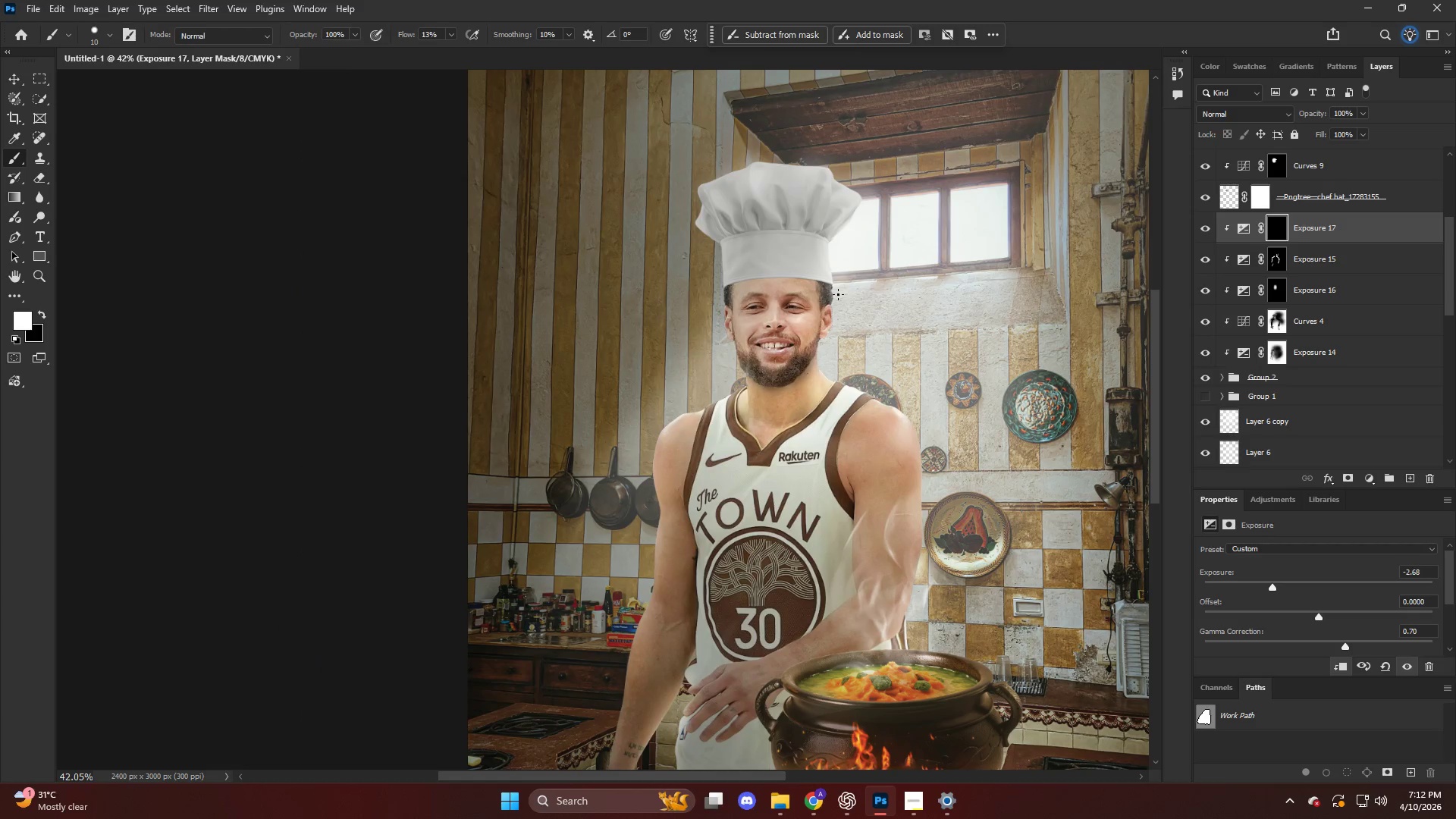 
hold_key(key=AltLeft, duration=0.59)
scroll: coordinate [802, 280], scroll_direction: up, amount: 12.0
 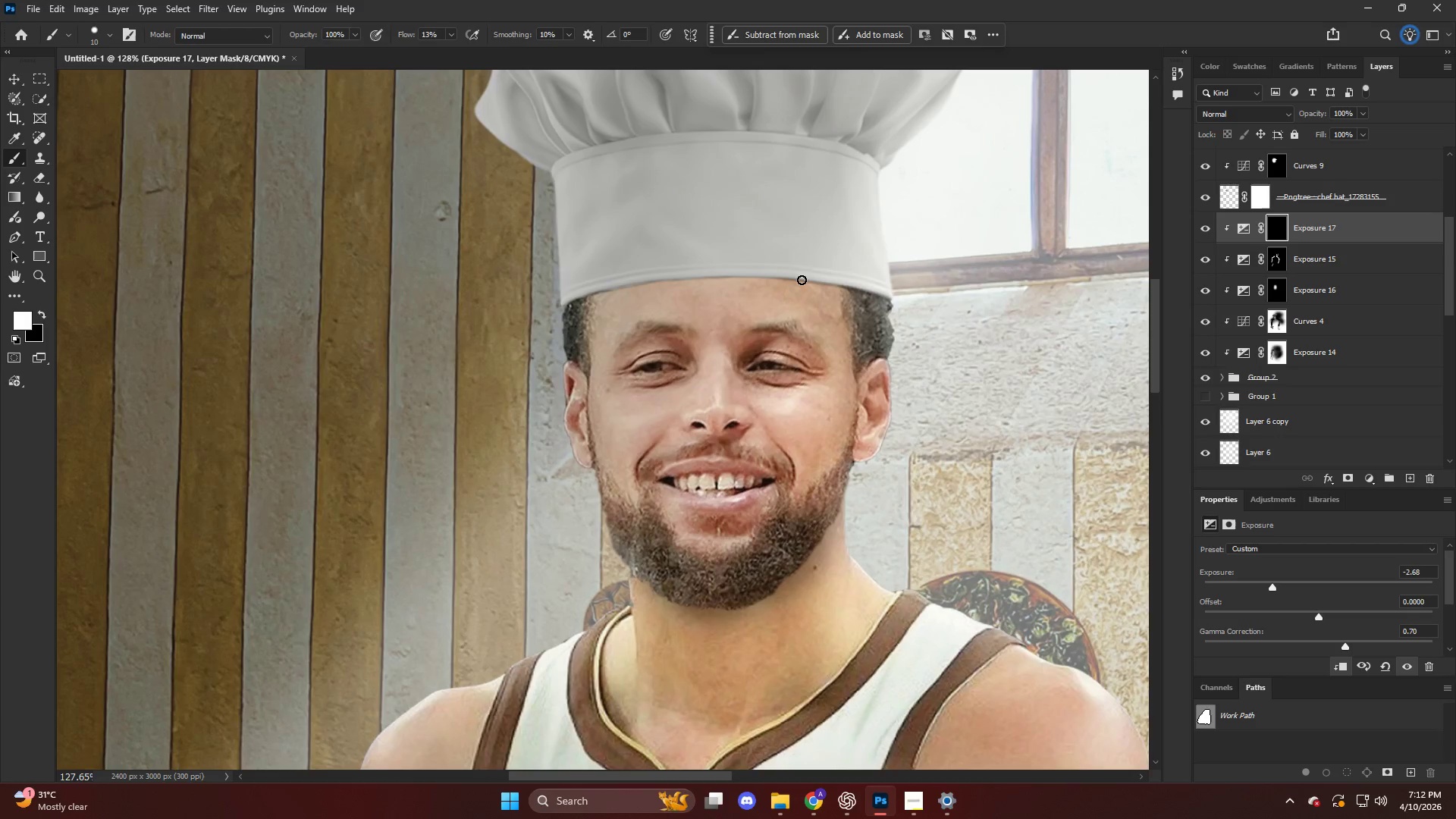 
key(Alt+AltLeft)
 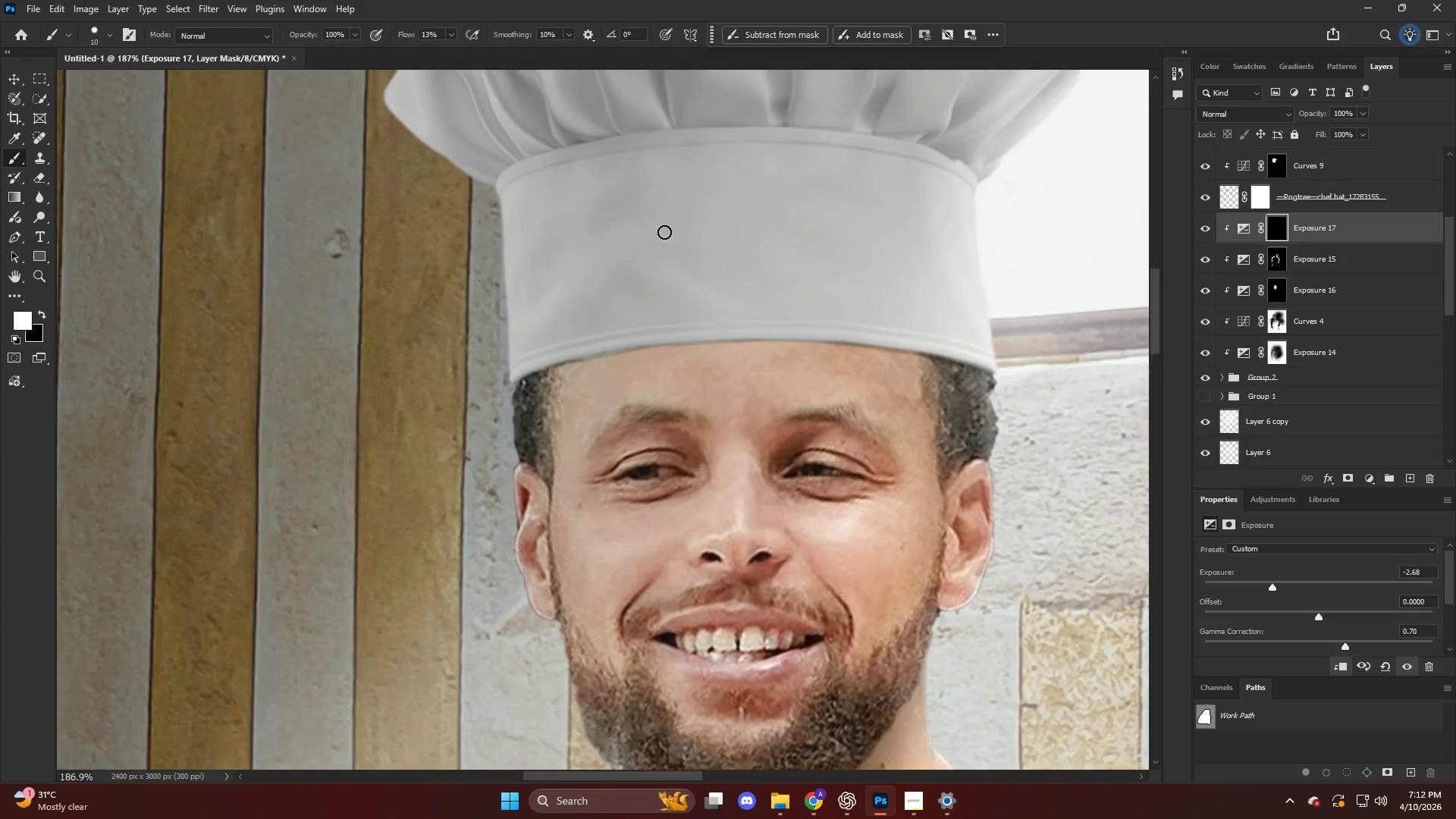 
key(B)
 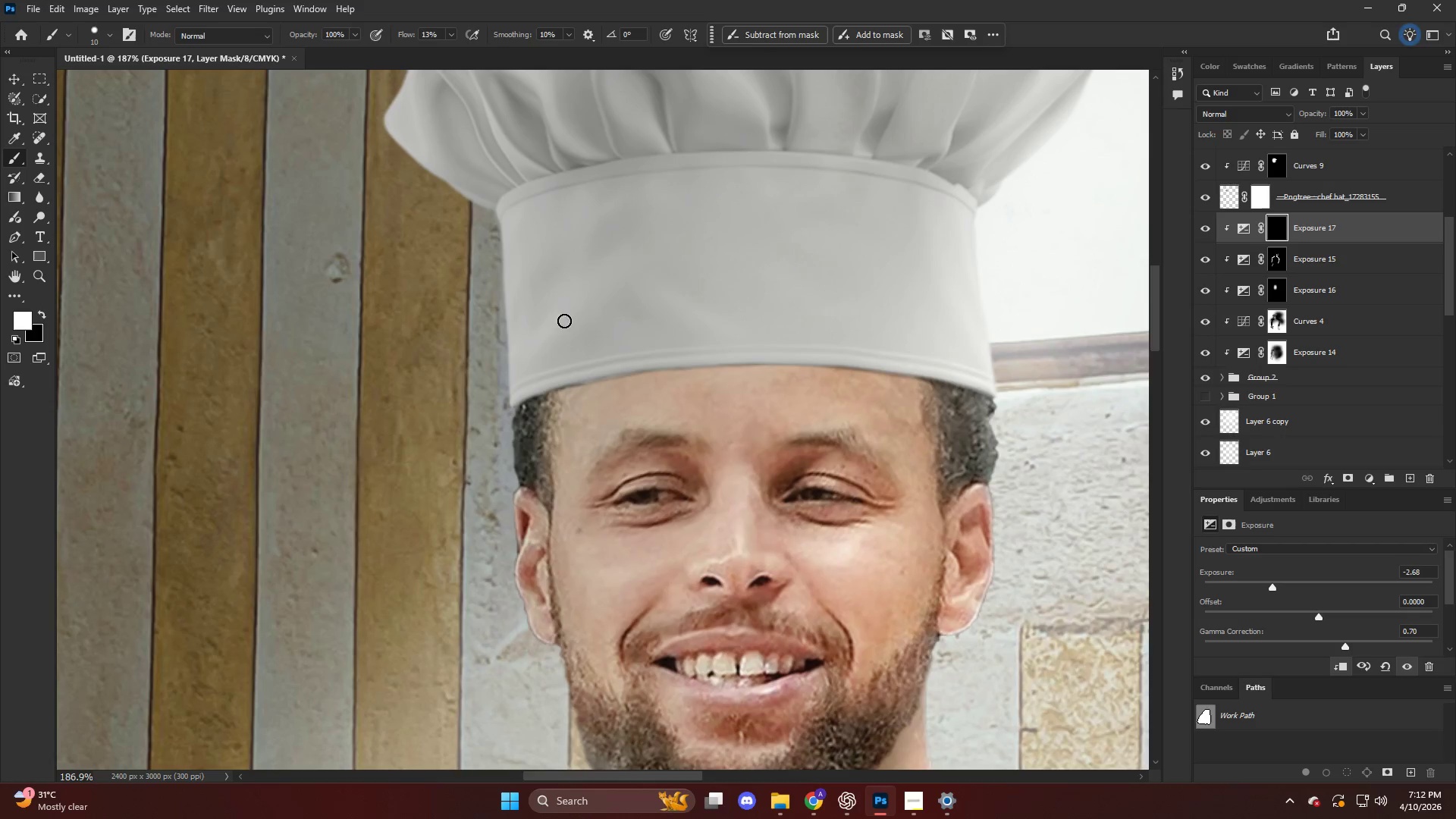 
hold_key(key=AltLeft, duration=0.36)
 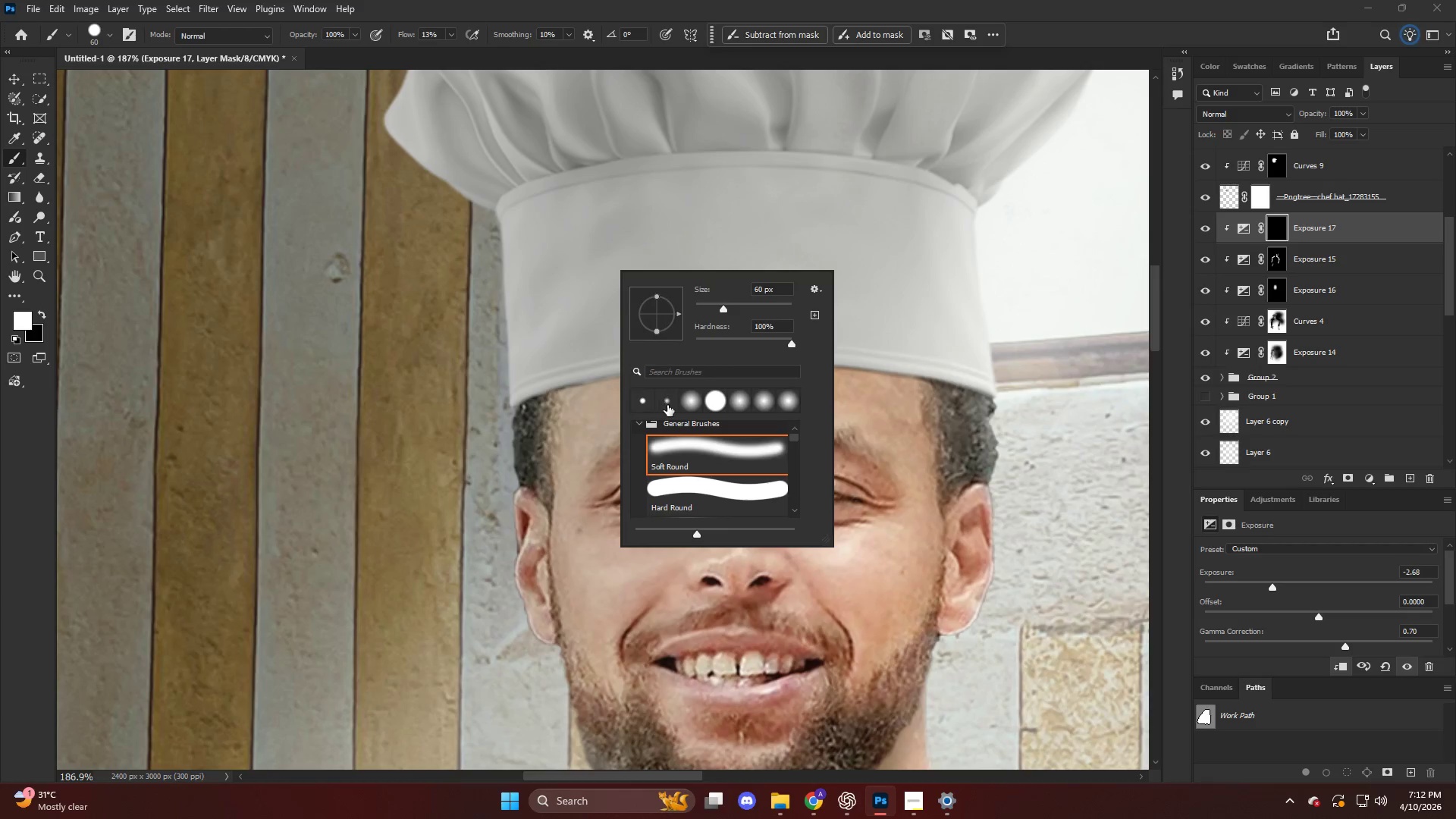 
scroll: coordinate [664, 232], scroll_direction: up, amount: 11.0
 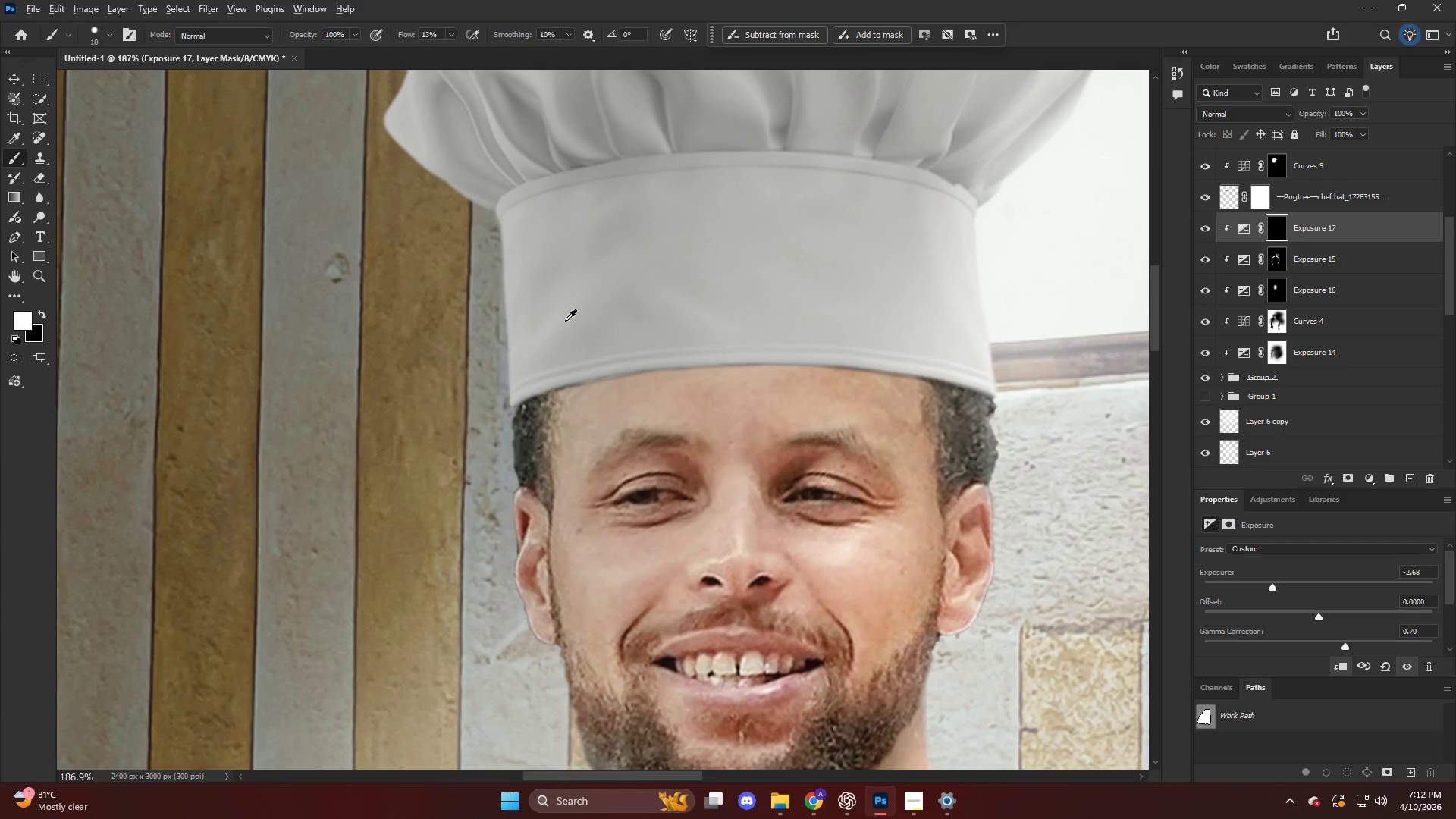 
left_click([668, 445])
 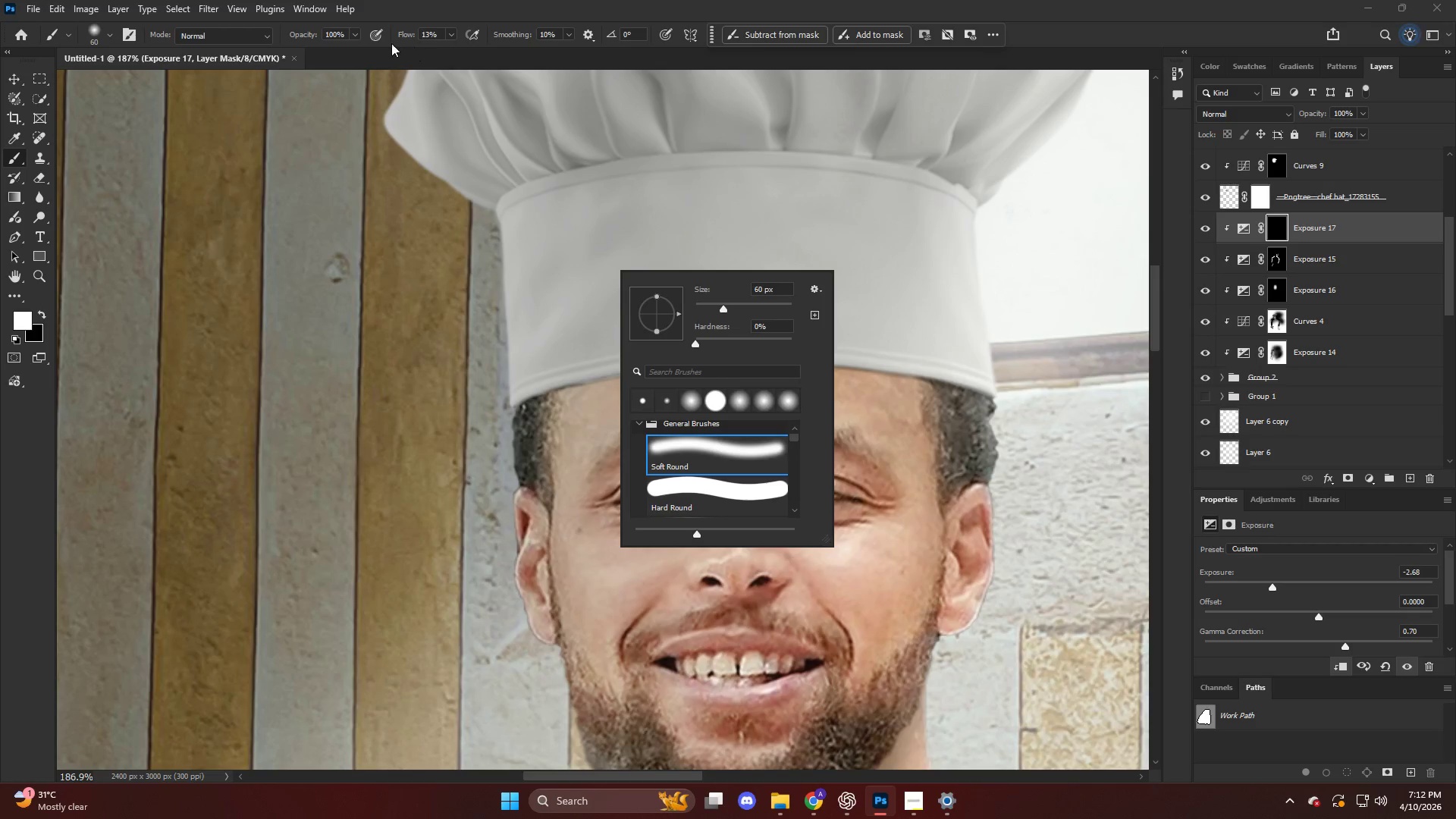 
left_click_drag(start_coordinate=[398, 33], to_coordinate=[303, 42])
 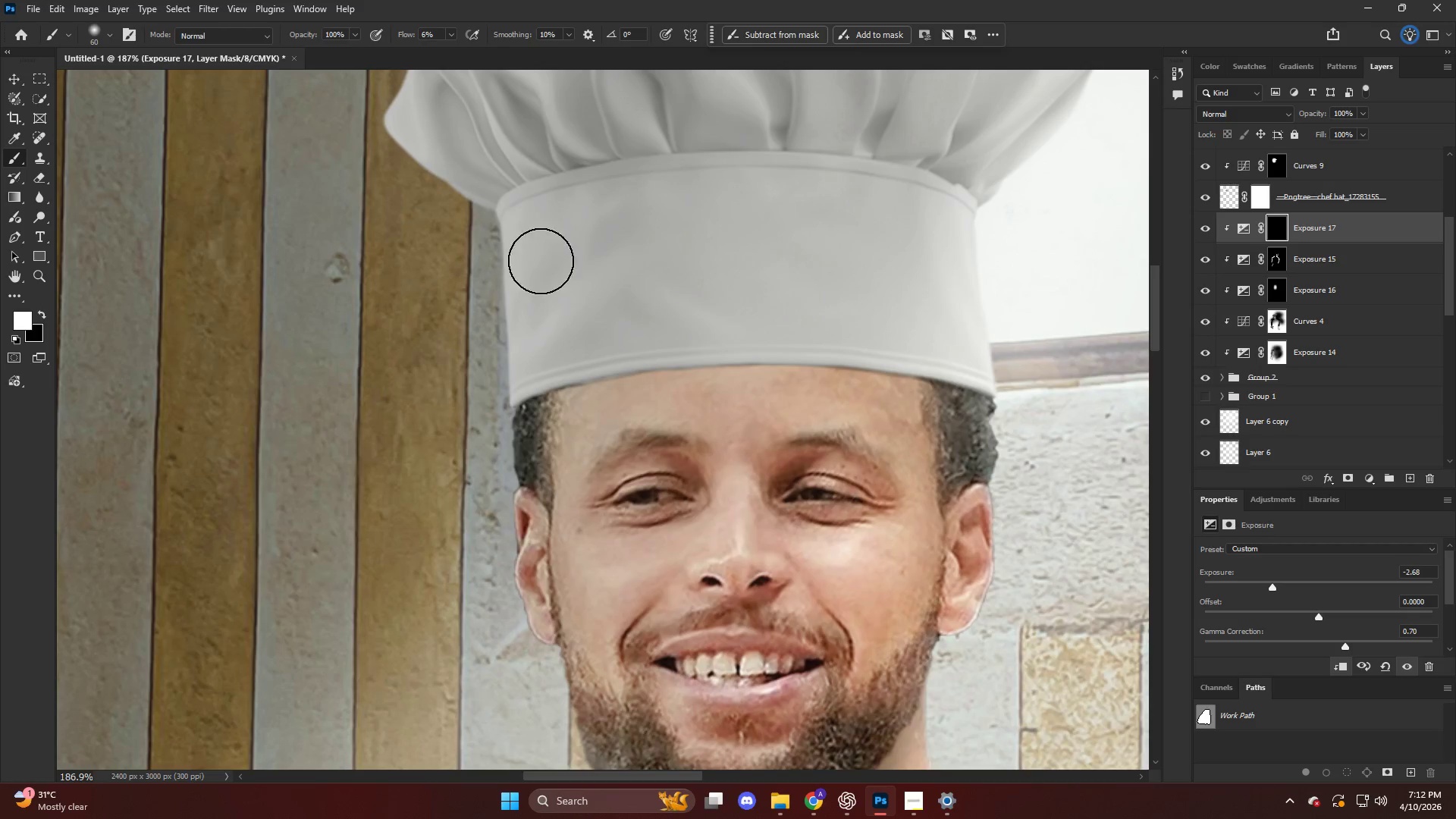 
hold_key(key=AltLeft, duration=0.31)
 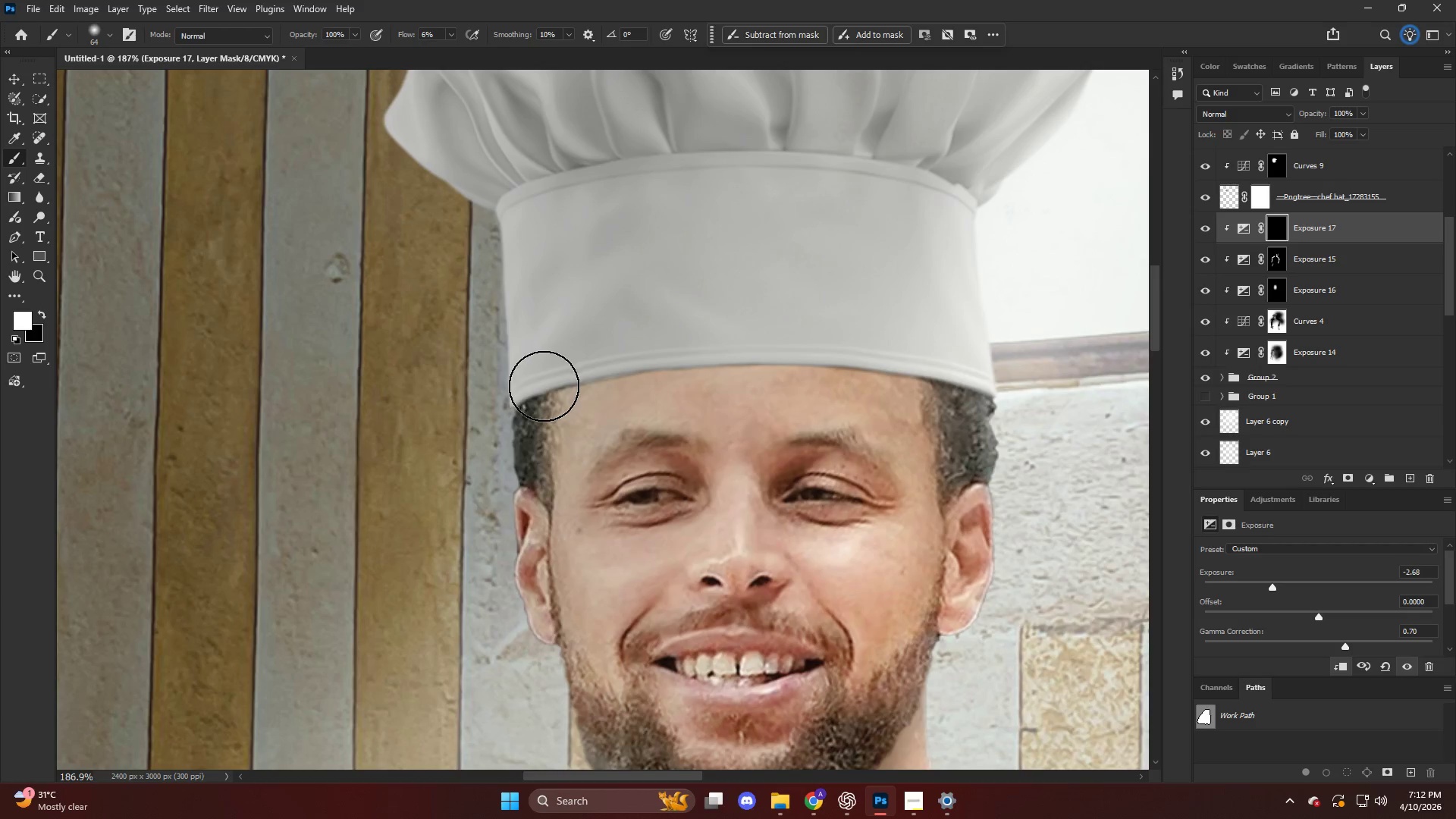 
left_click_drag(start_coordinate=[544, 386], to_coordinate=[1070, 387])
 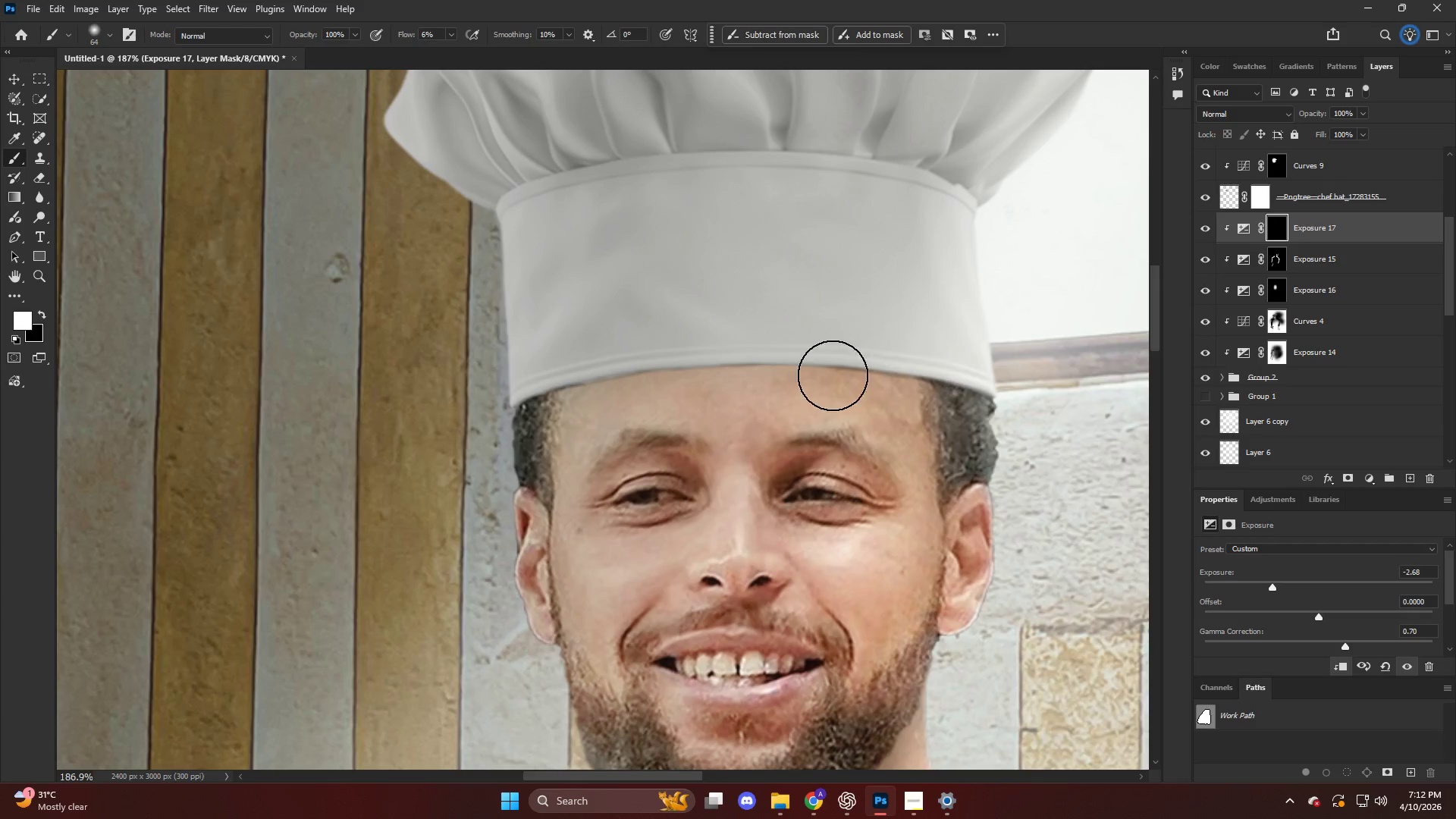 
key(Control+ControlLeft)
 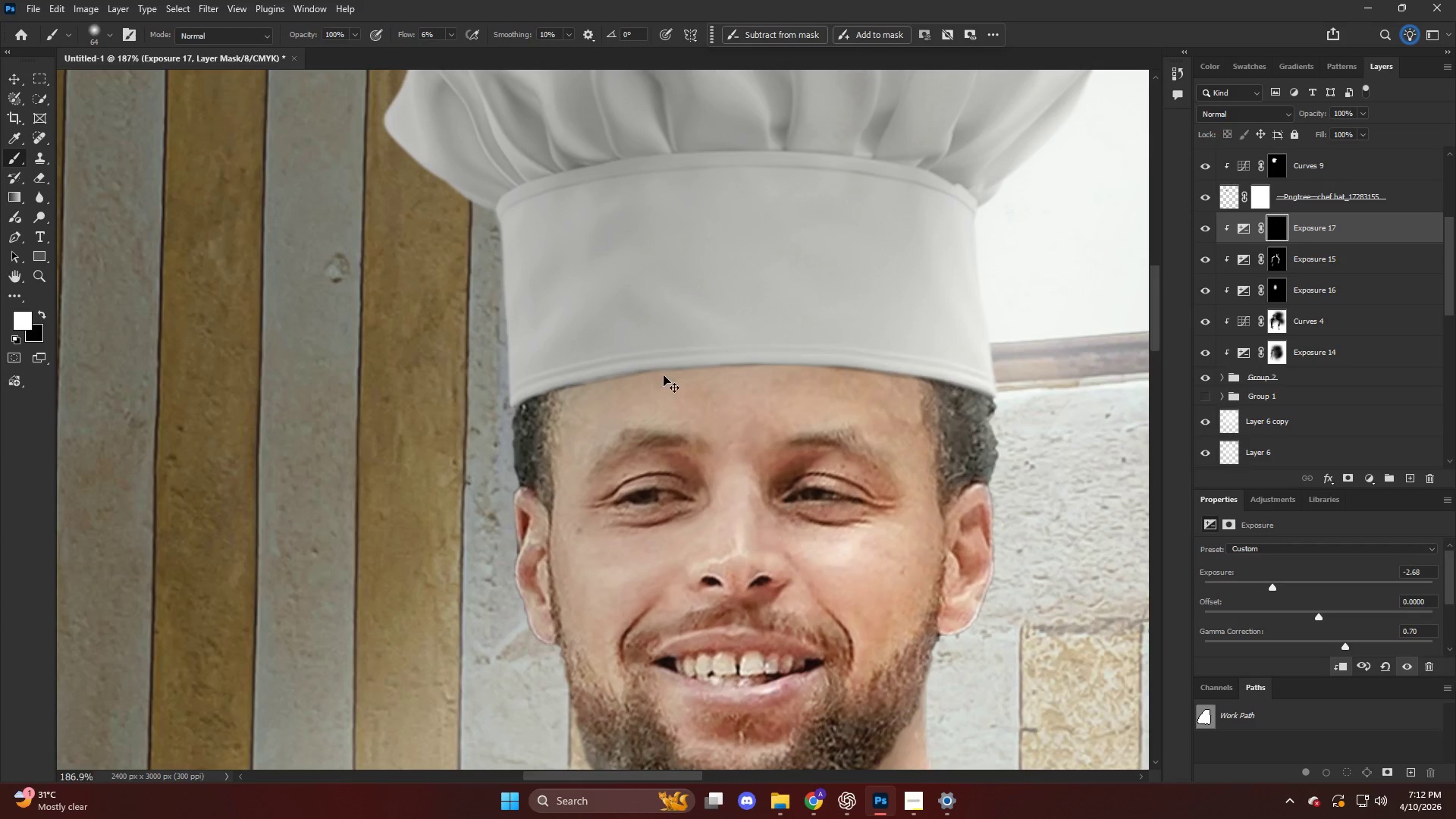 
key(Control+Z)
 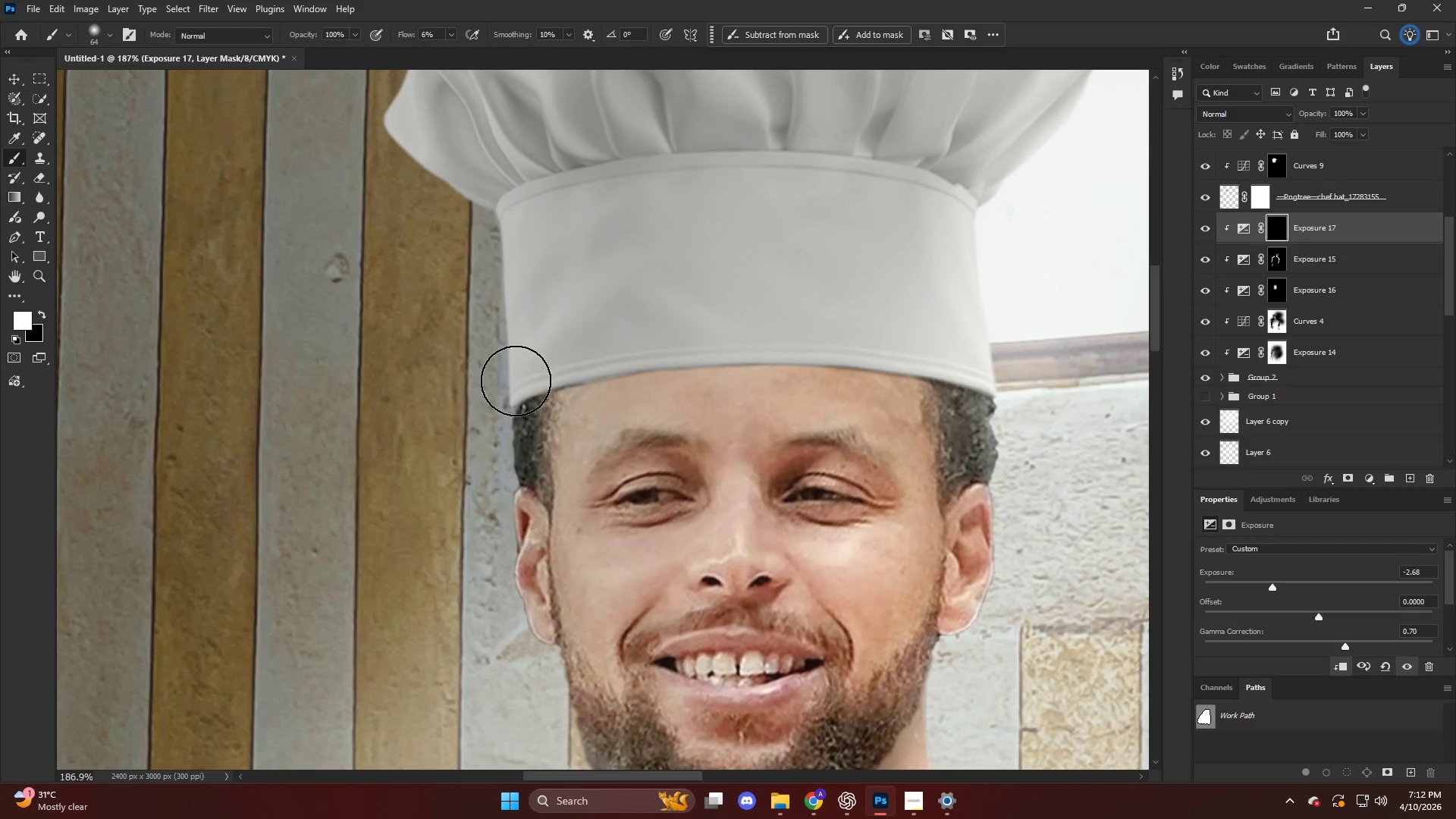 
left_click_drag(start_coordinate=[524, 377], to_coordinate=[1117, 362])
 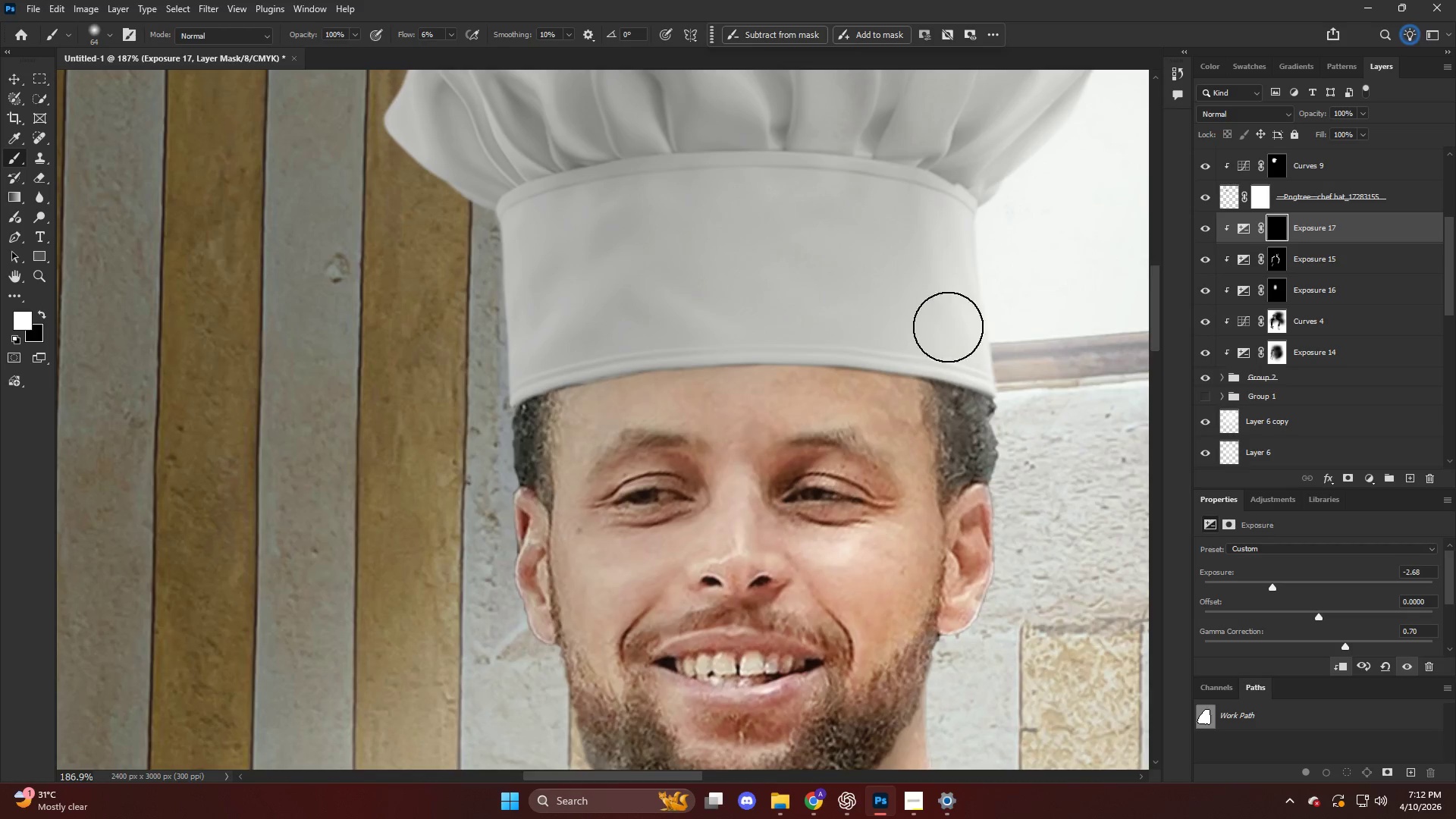 
hold_key(key=AltLeft, duration=0.72)
 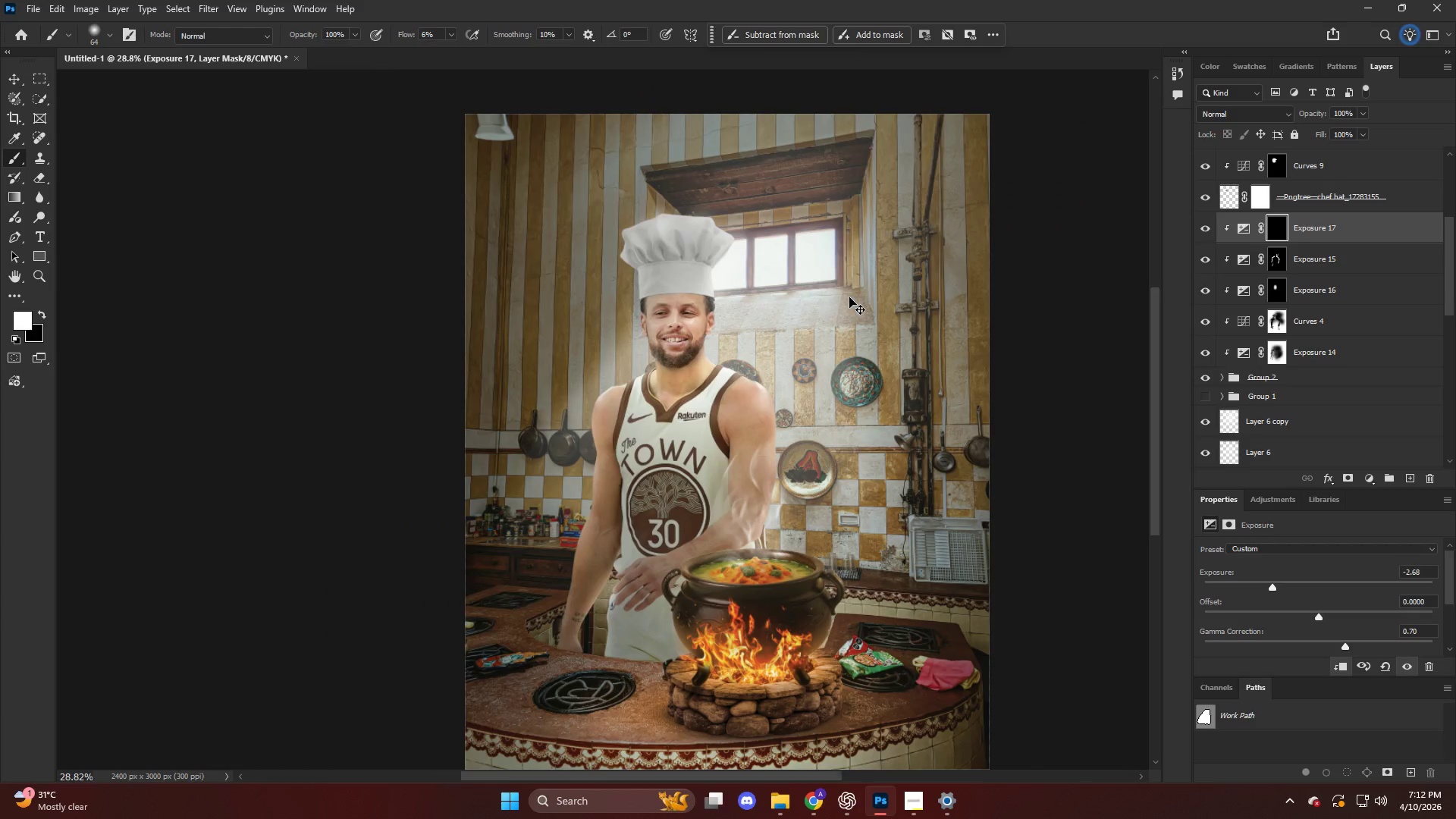 
hold_key(key=ControlLeft, duration=0.42)
 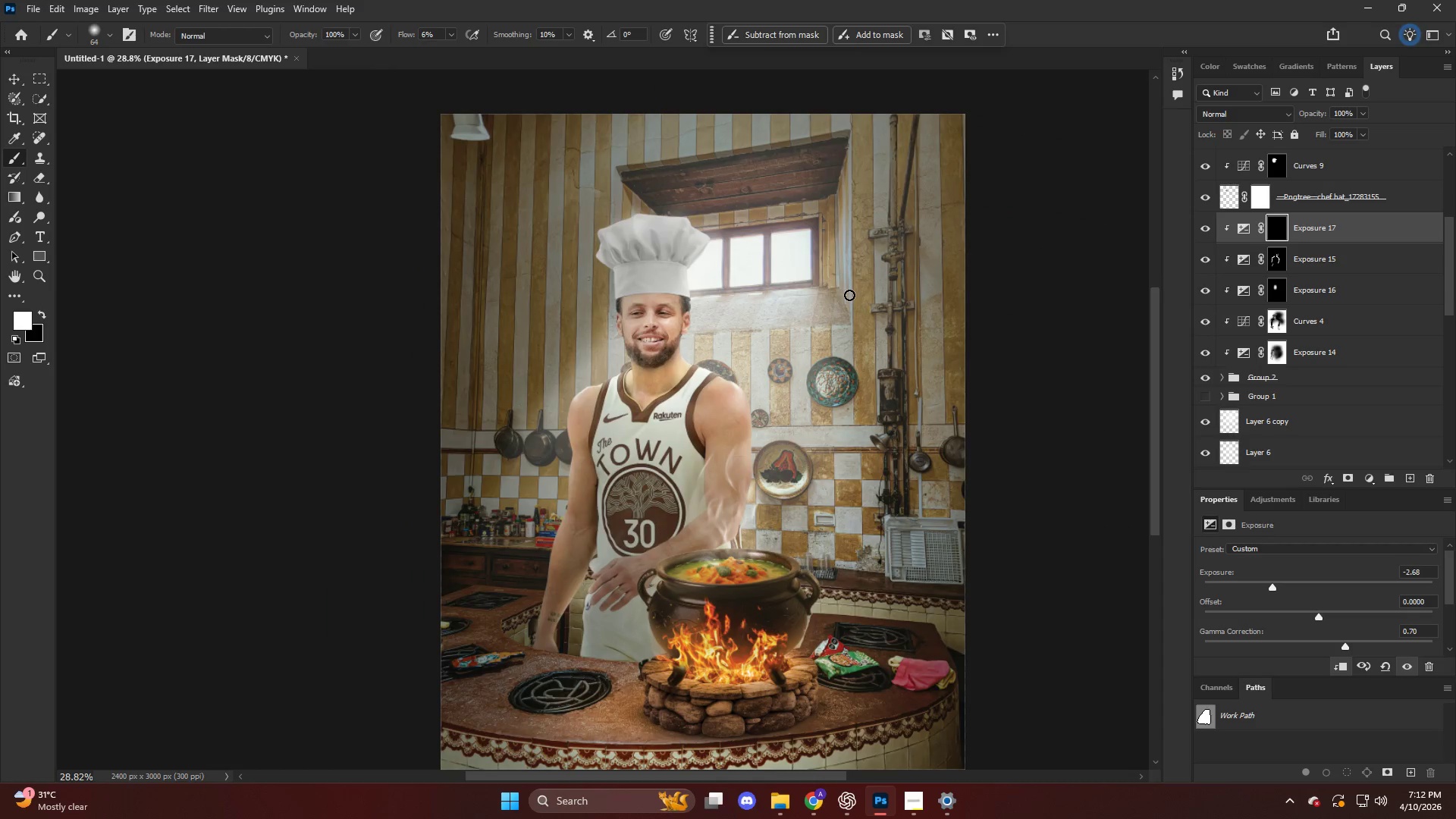 
key(Alt+AltLeft)
 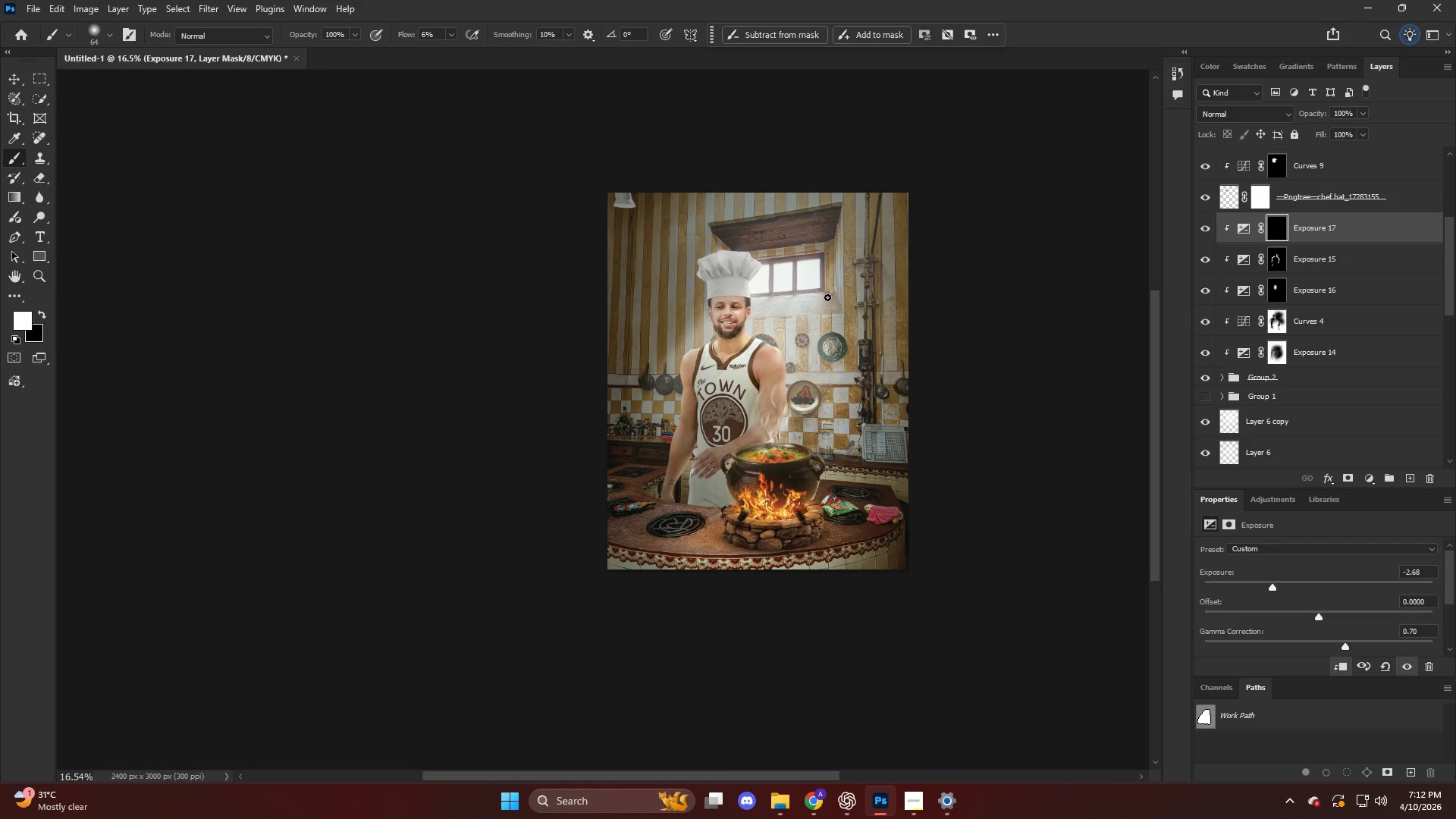 
scroll: coordinate [829, 299], scroll_direction: down, amount: 41.0
 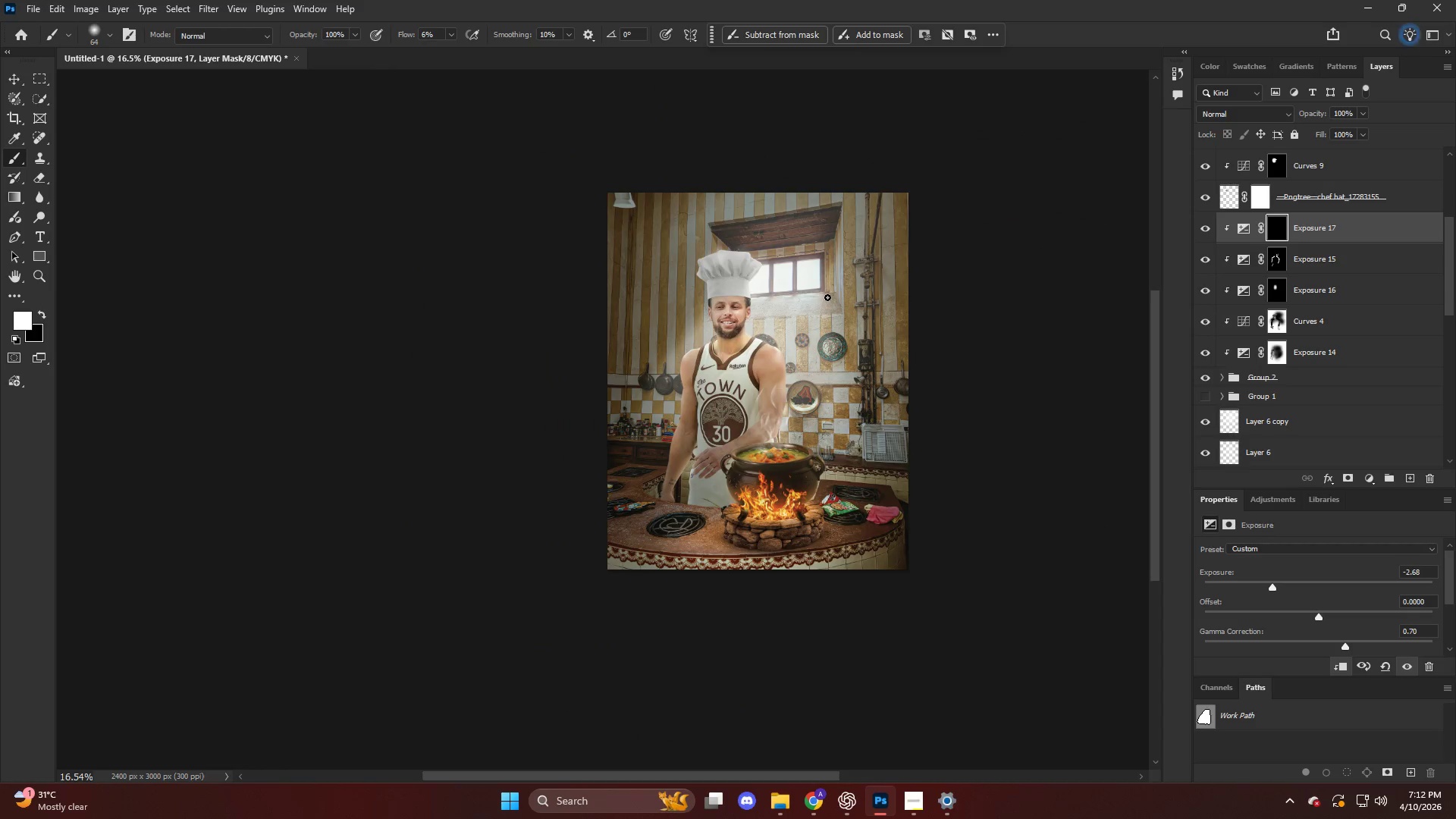 
hold_key(key=AltLeft, duration=0.67)
 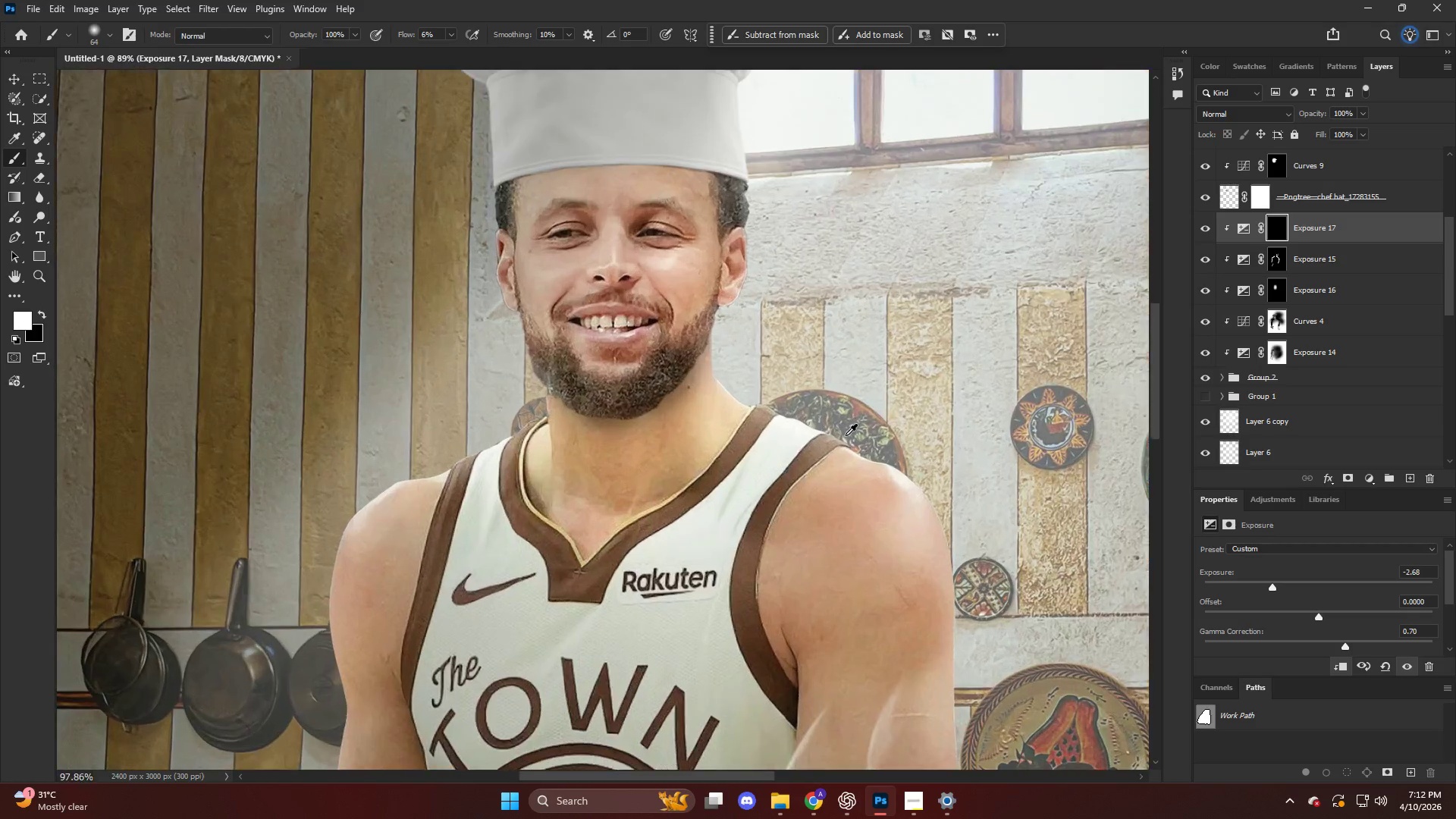 
key(Alt+AltLeft)
 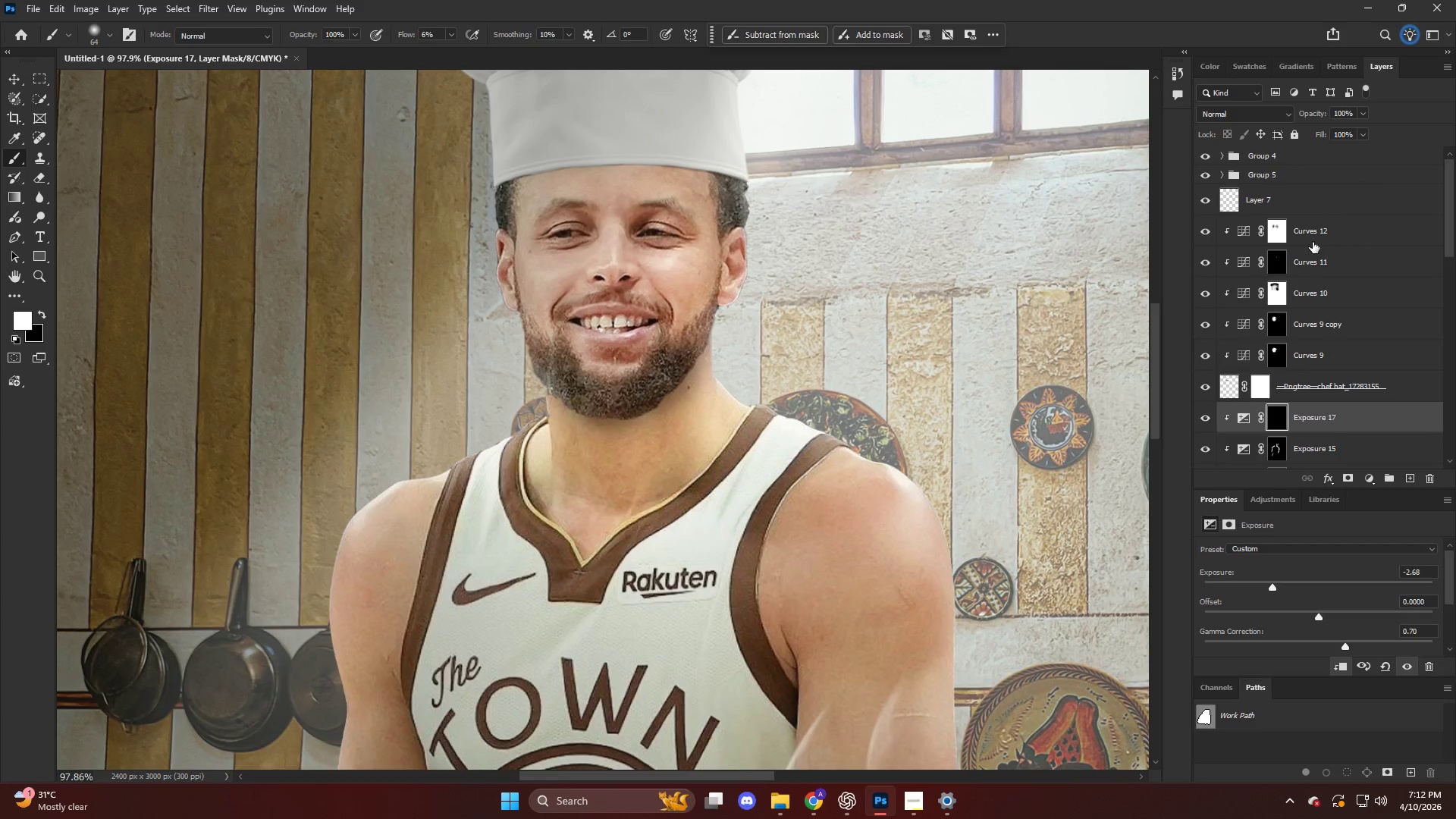 
scroll: coordinate [1348, 243], scroll_direction: up, amount: 26.0
 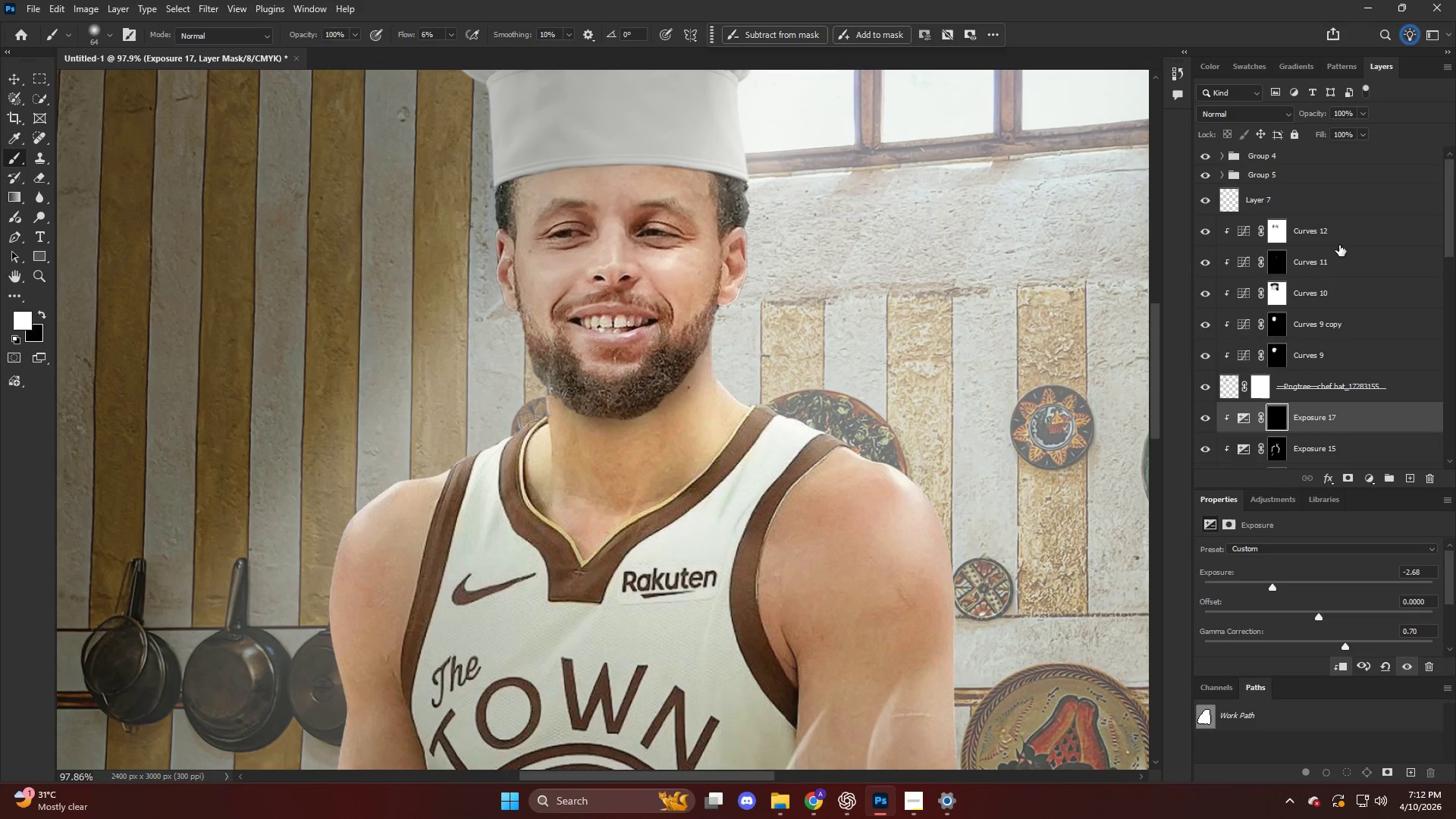 
left_click([1339, 241])
 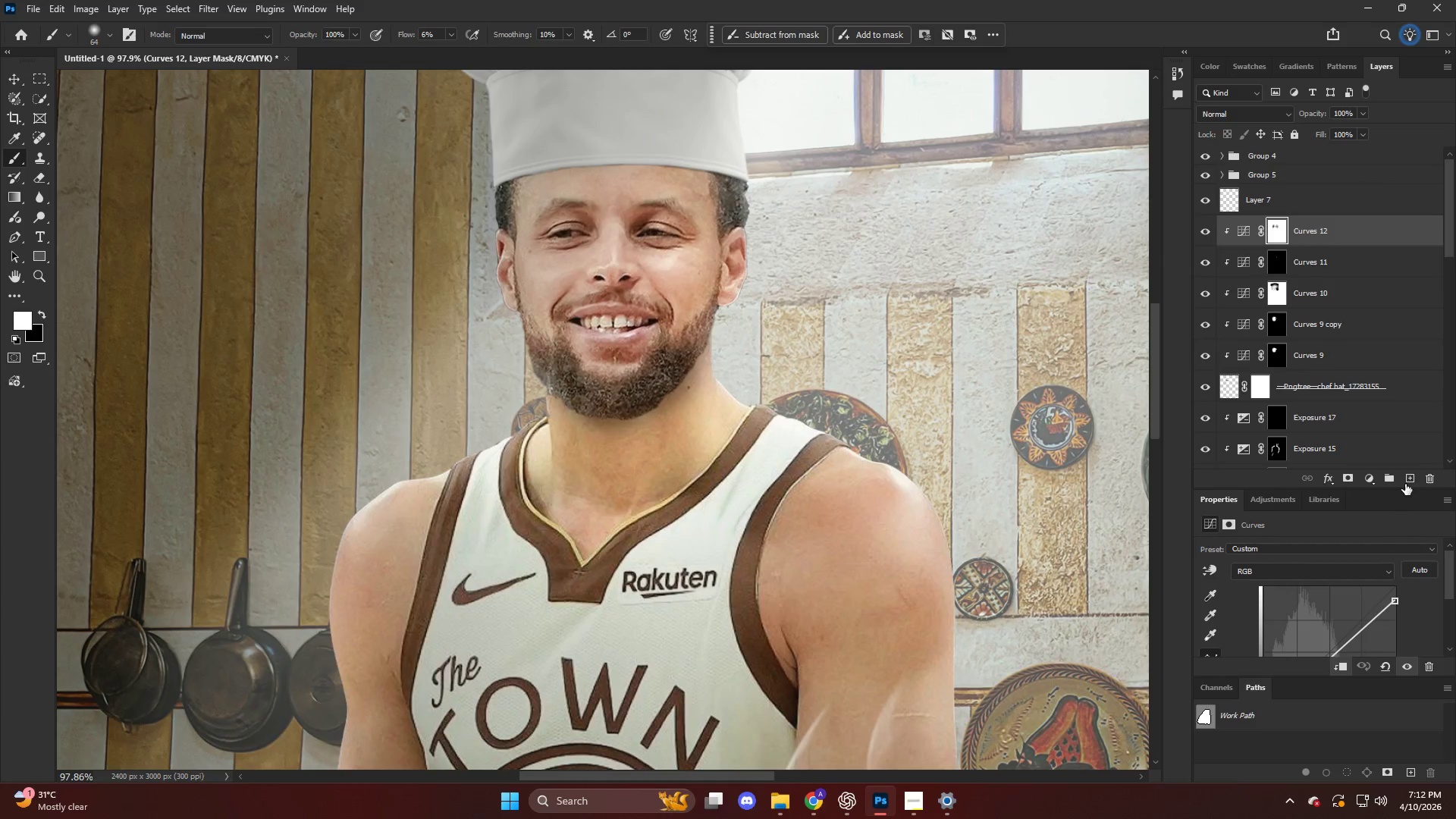 
left_click([1408, 475])
 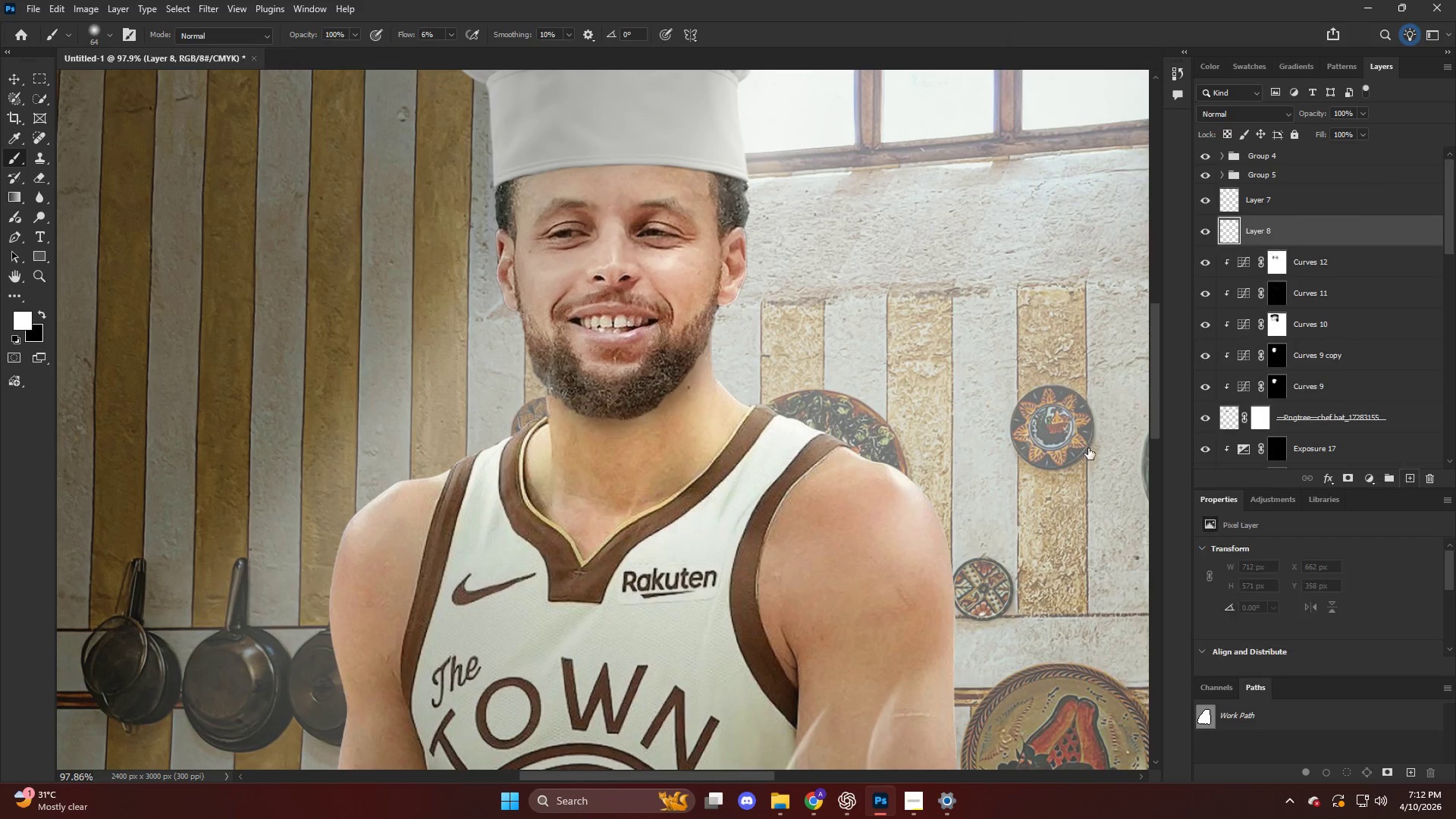 
hold_key(key=AltLeft, duration=0.42)
 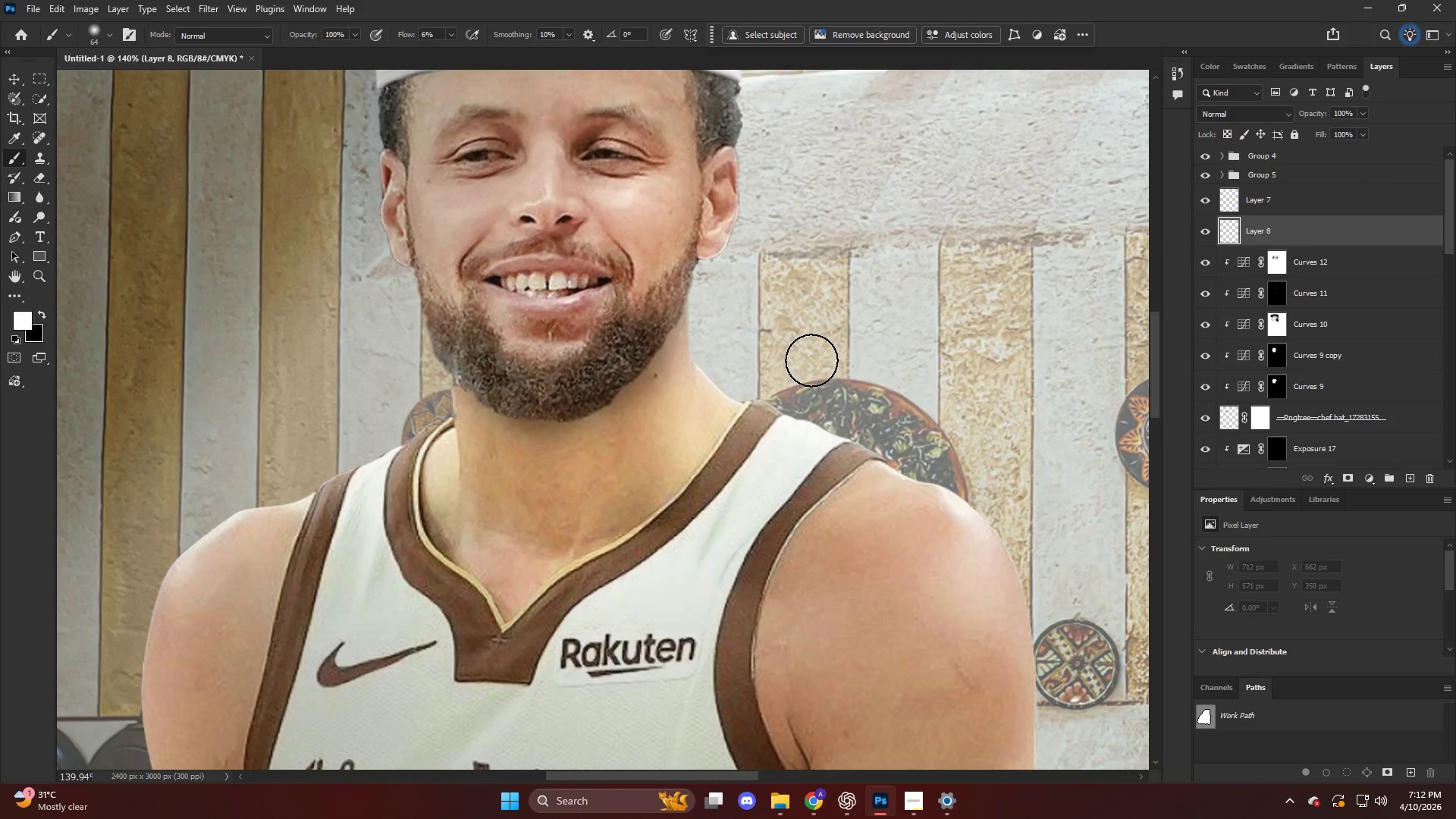 
key(B)
 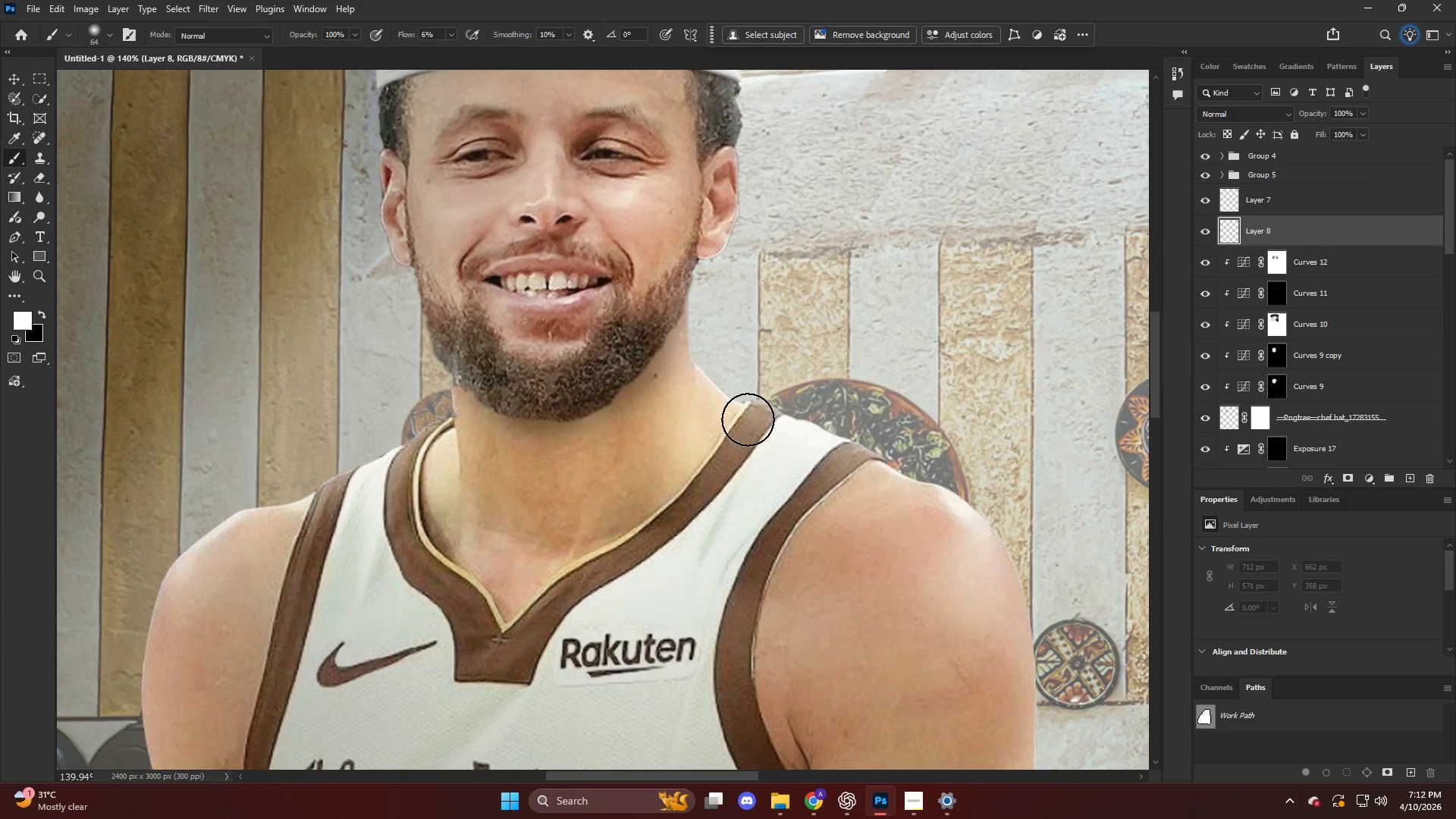 
scroll: coordinate [811, 360], scroll_direction: up, amount: 3.0
 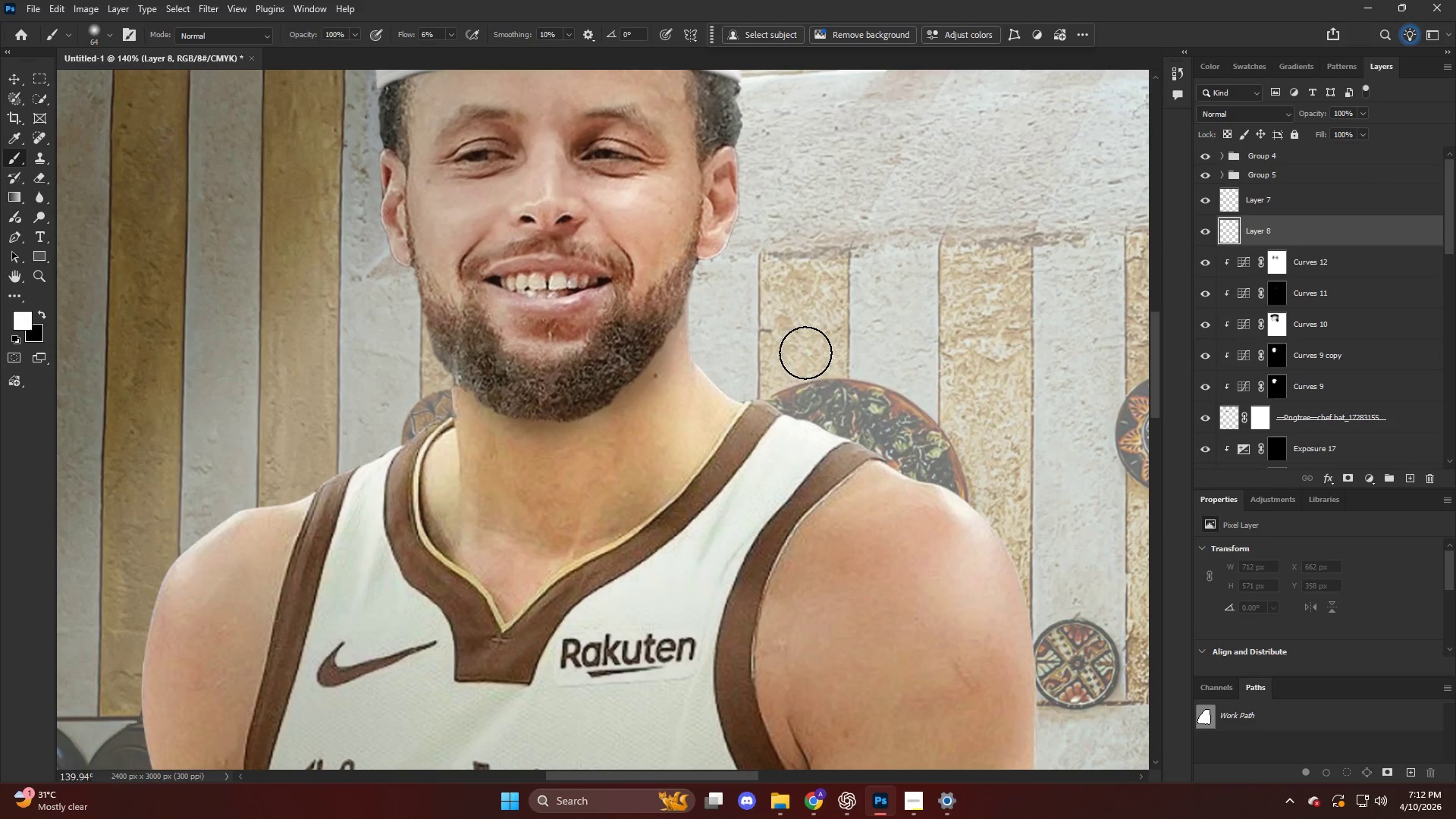 
hold_key(key=AltLeft, duration=0.33)
 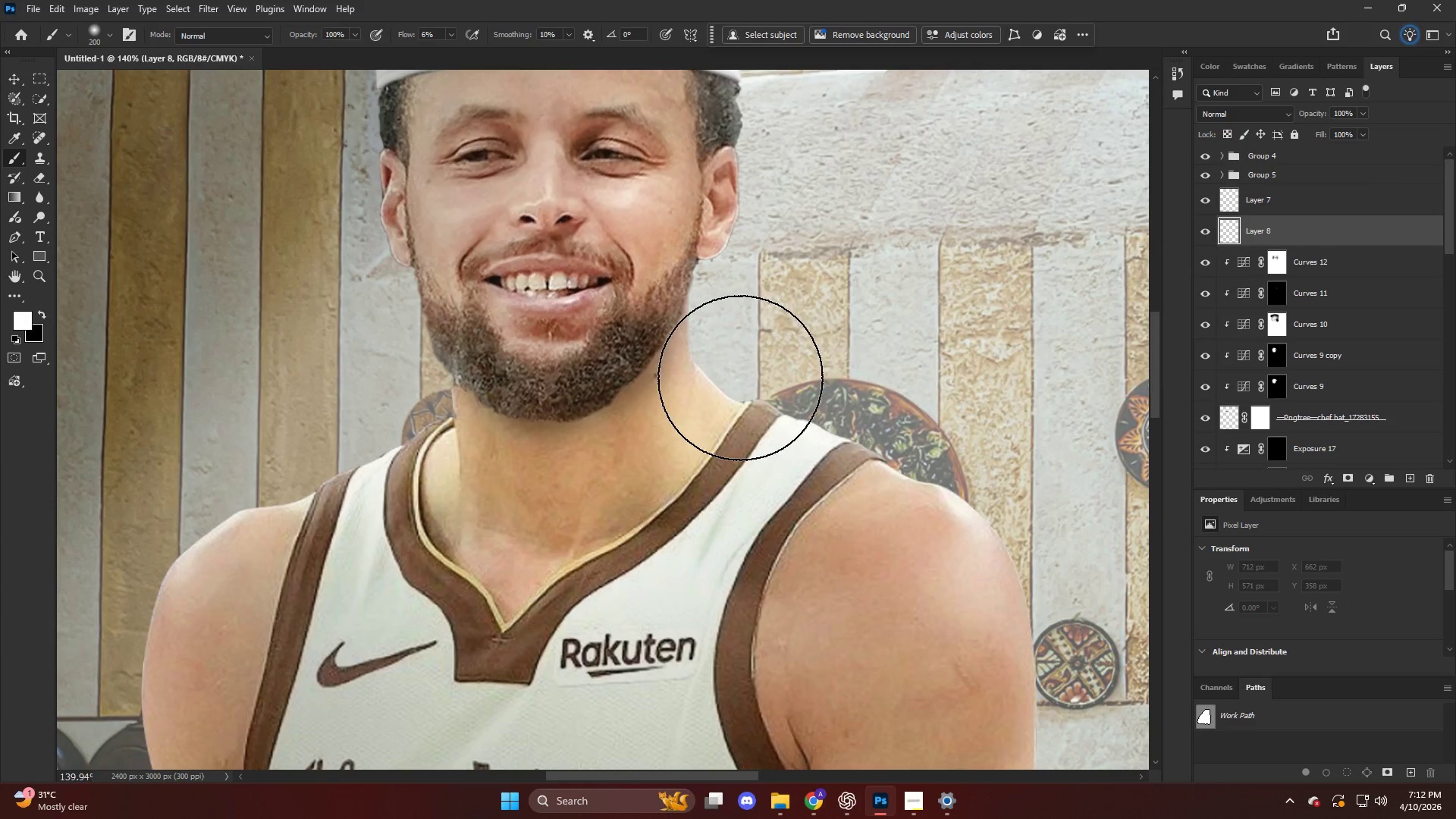 
left_click([740, 378])
 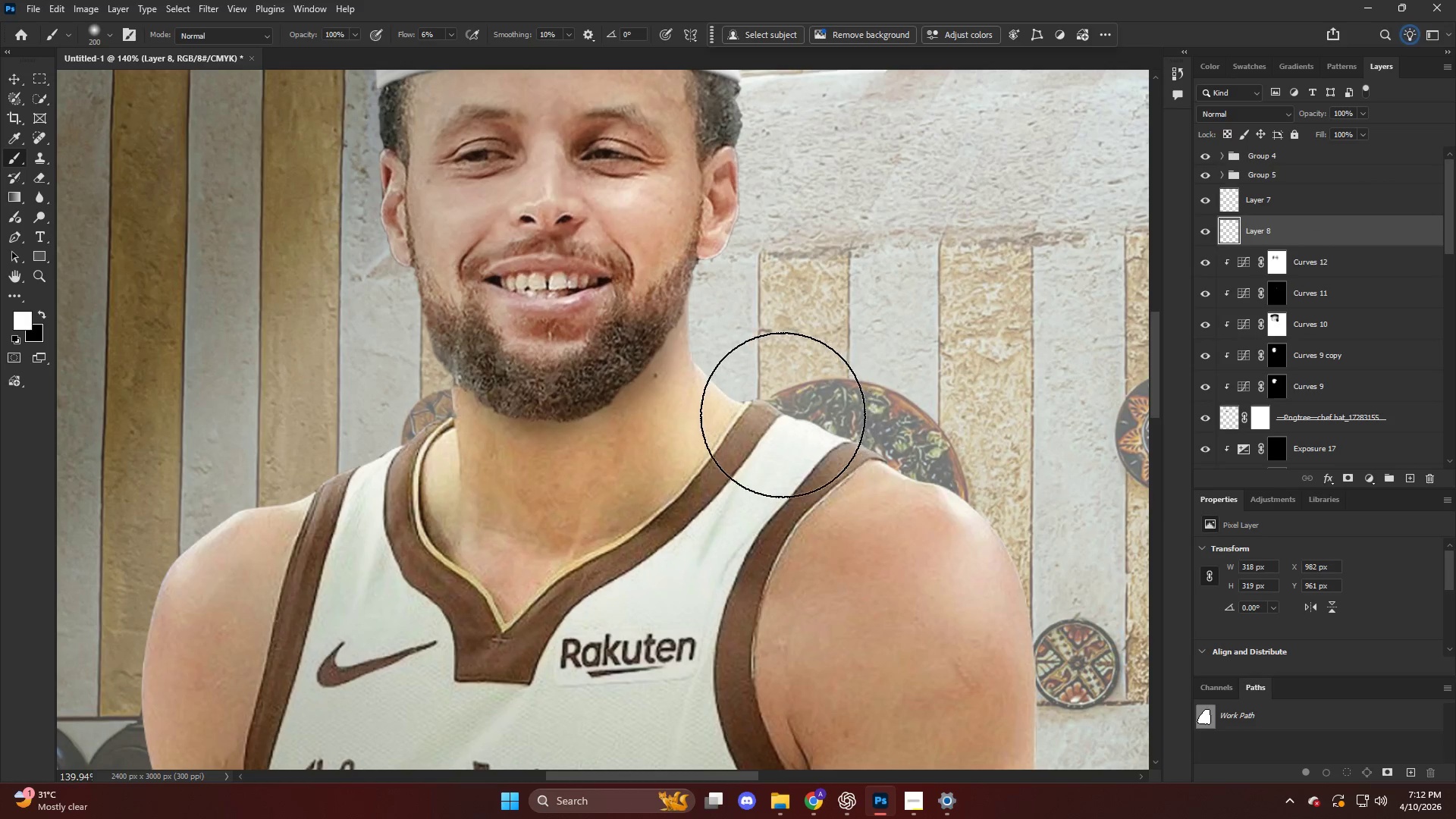 
left_click_drag(start_coordinate=[795, 417], to_coordinate=[1065, 504])
 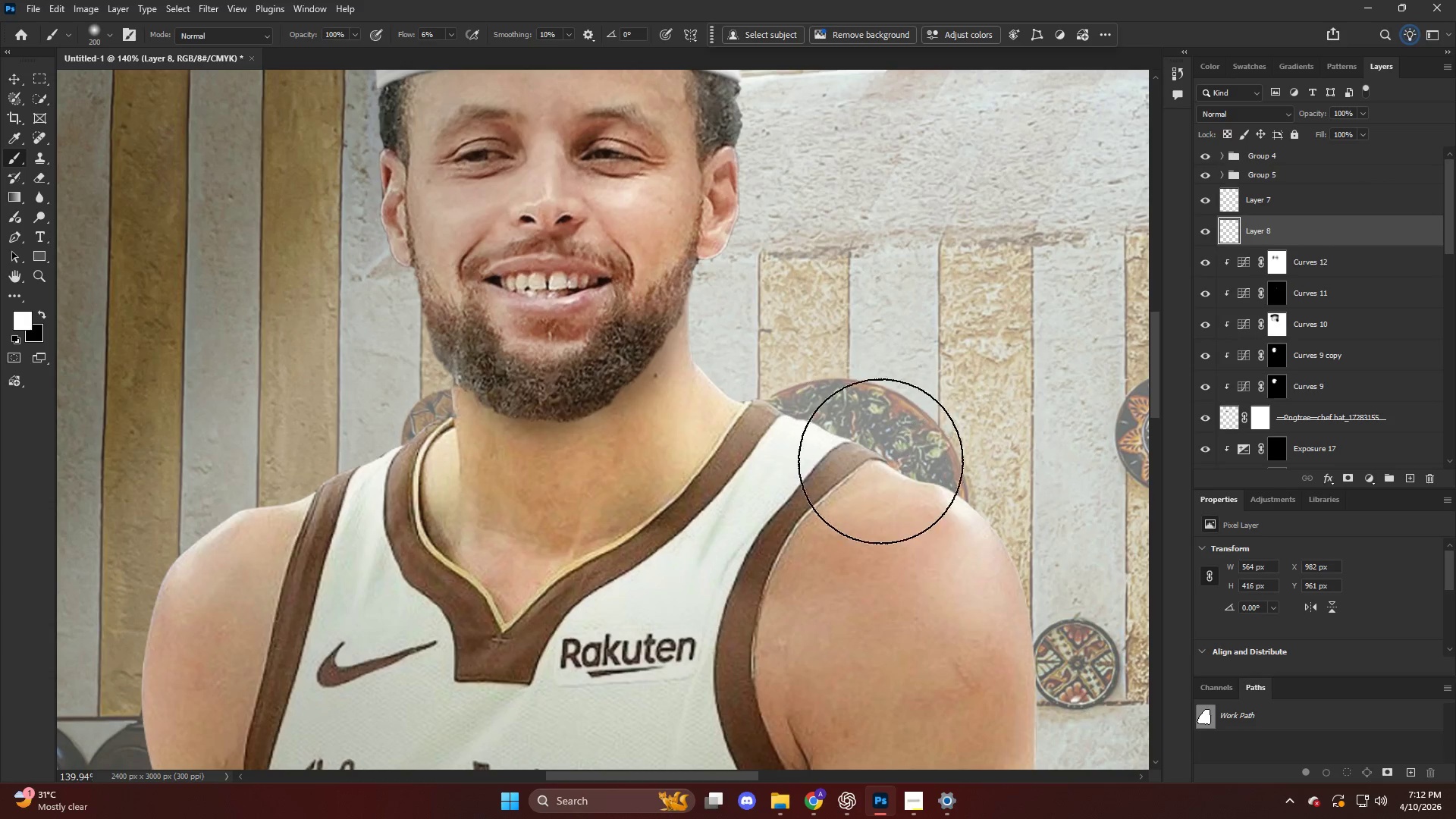 
left_click_drag(start_coordinate=[897, 474], to_coordinate=[1009, 555])
 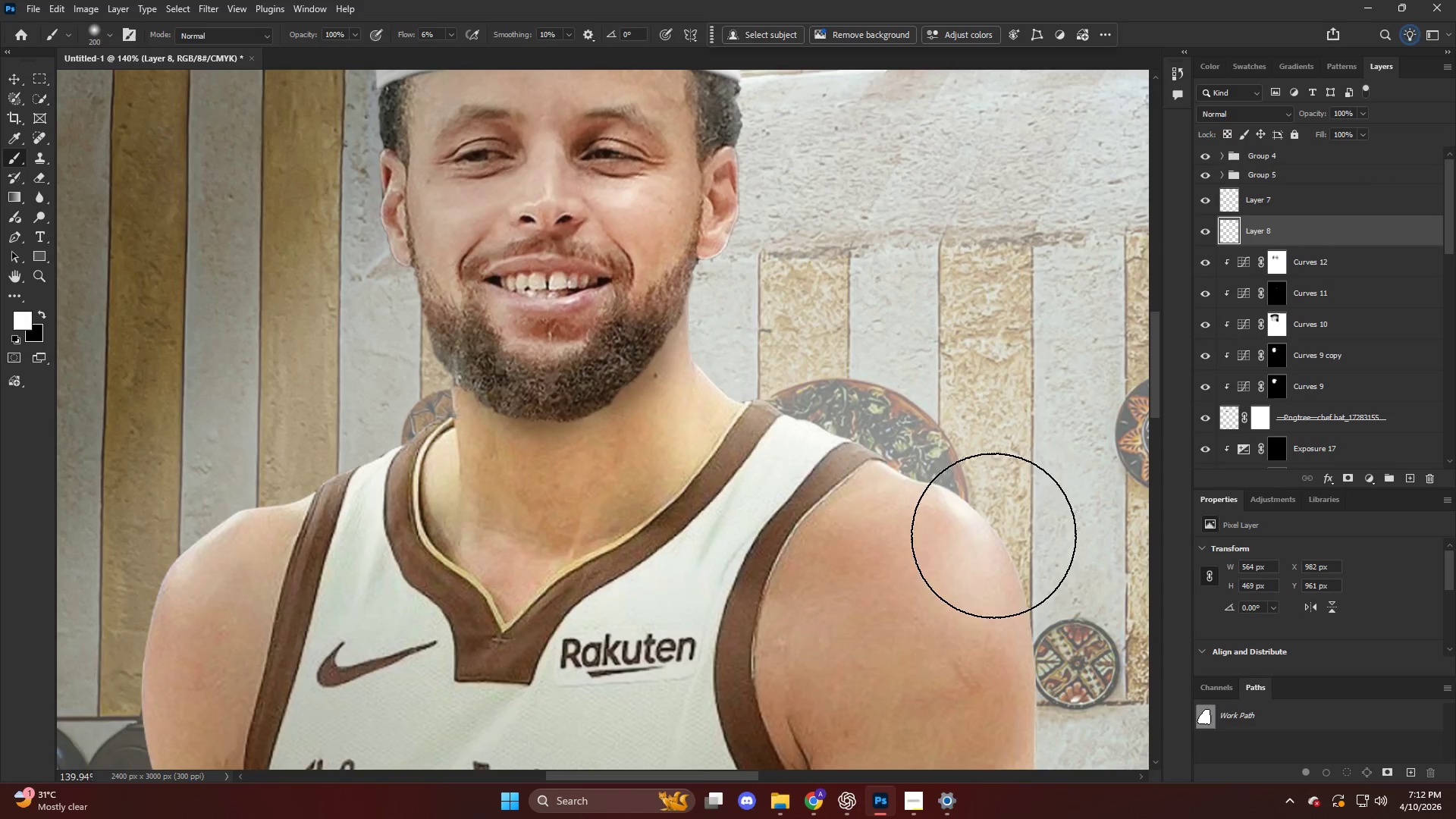 
key(Alt+AltLeft)
 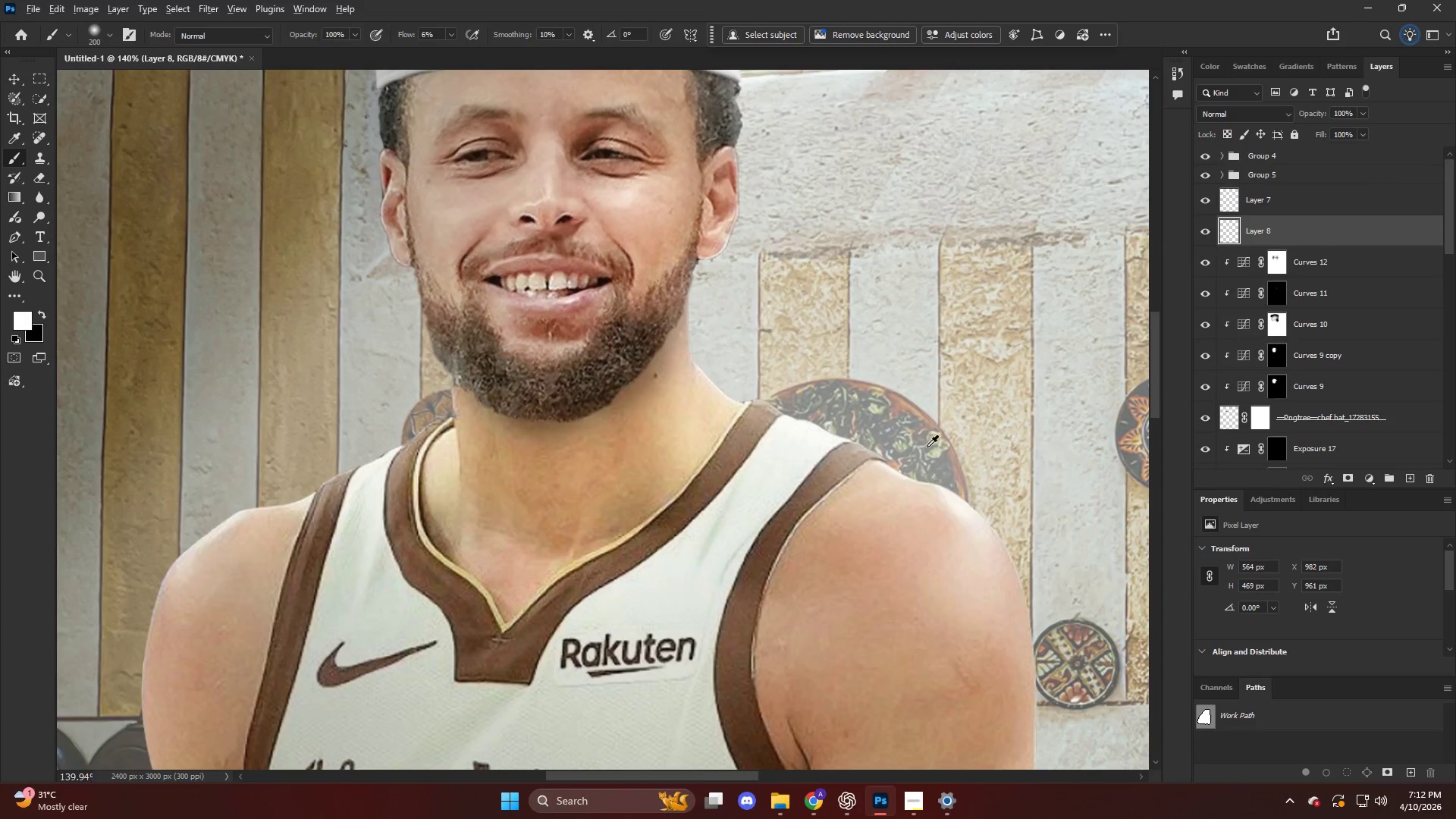 
key(Alt+AltLeft)
 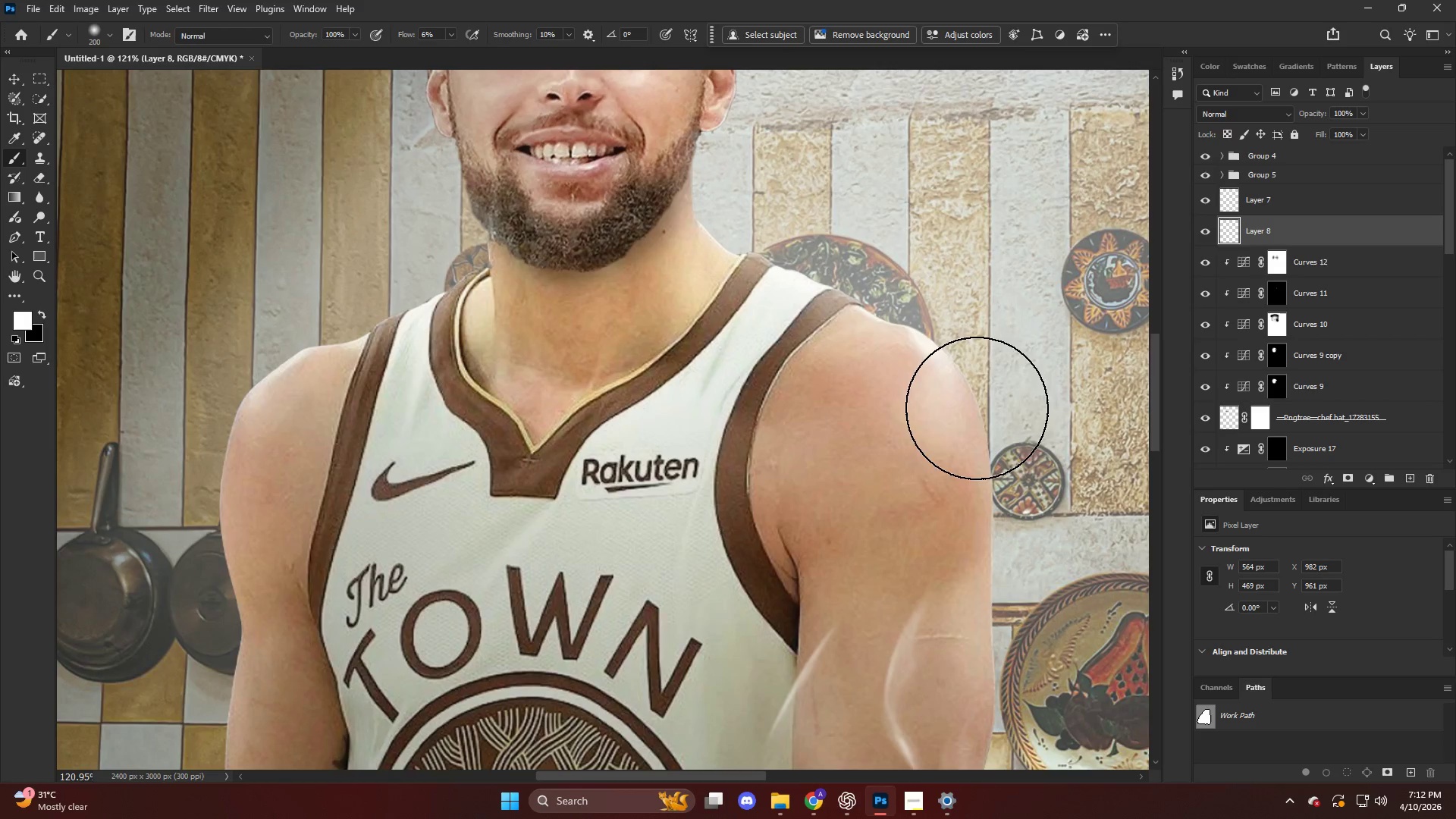 
left_click_drag(start_coordinate=[977, 414], to_coordinate=[1021, 702])
 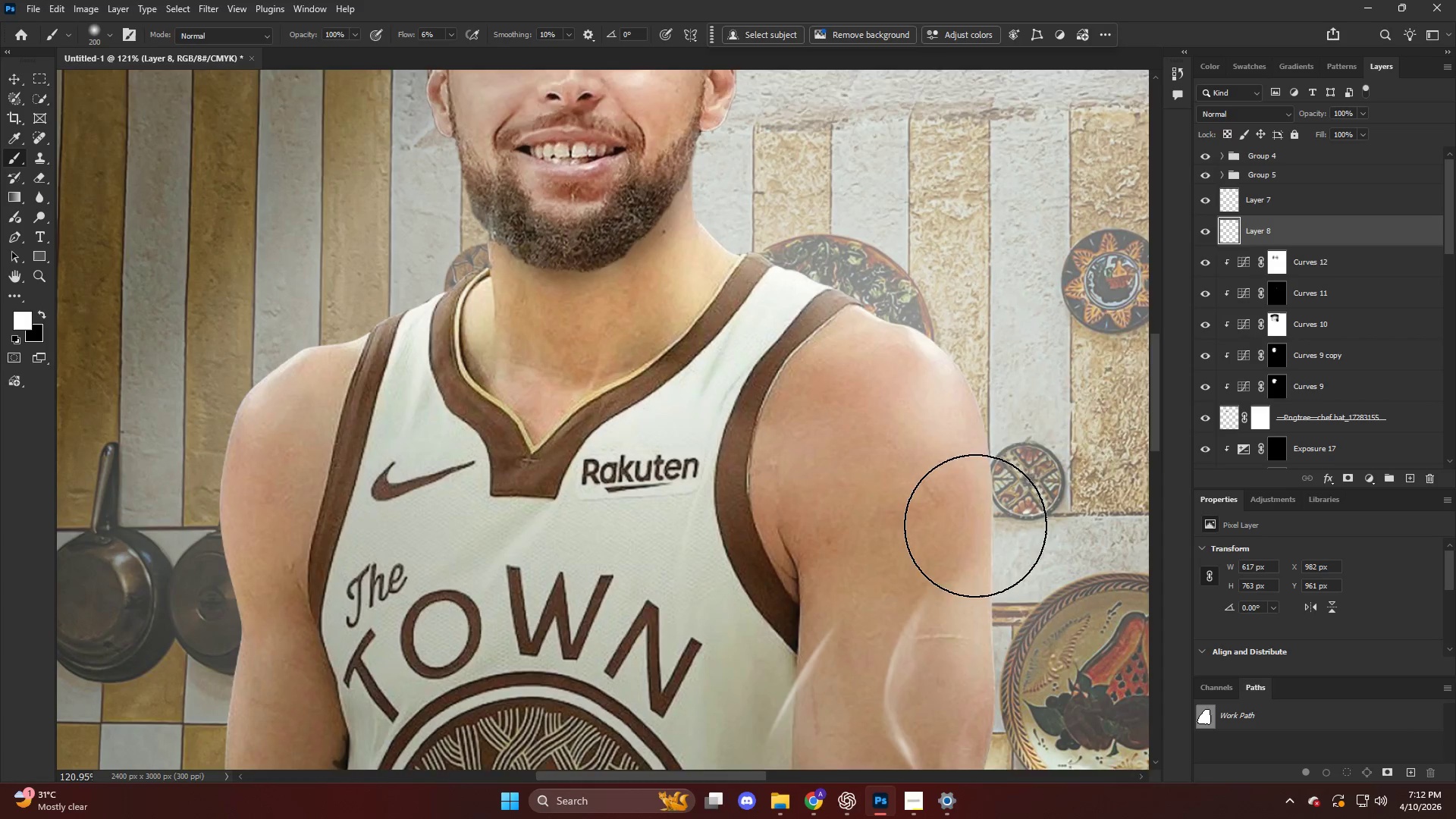 
scroll: coordinate [987, 469], scroll_direction: down, amount: 10.0
 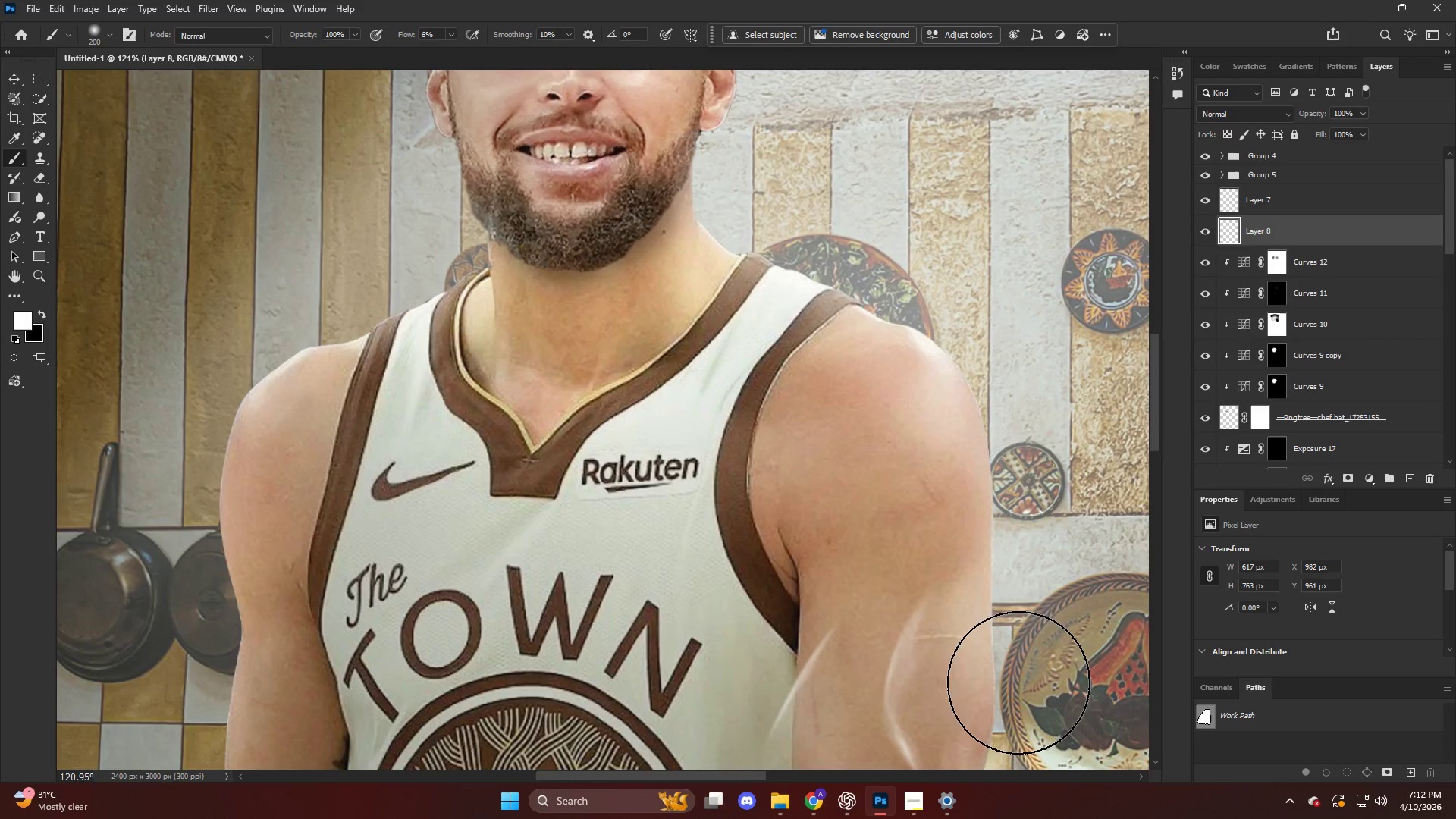 
left_click_drag(start_coordinate=[976, 578], to_coordinate=[952, 817])
 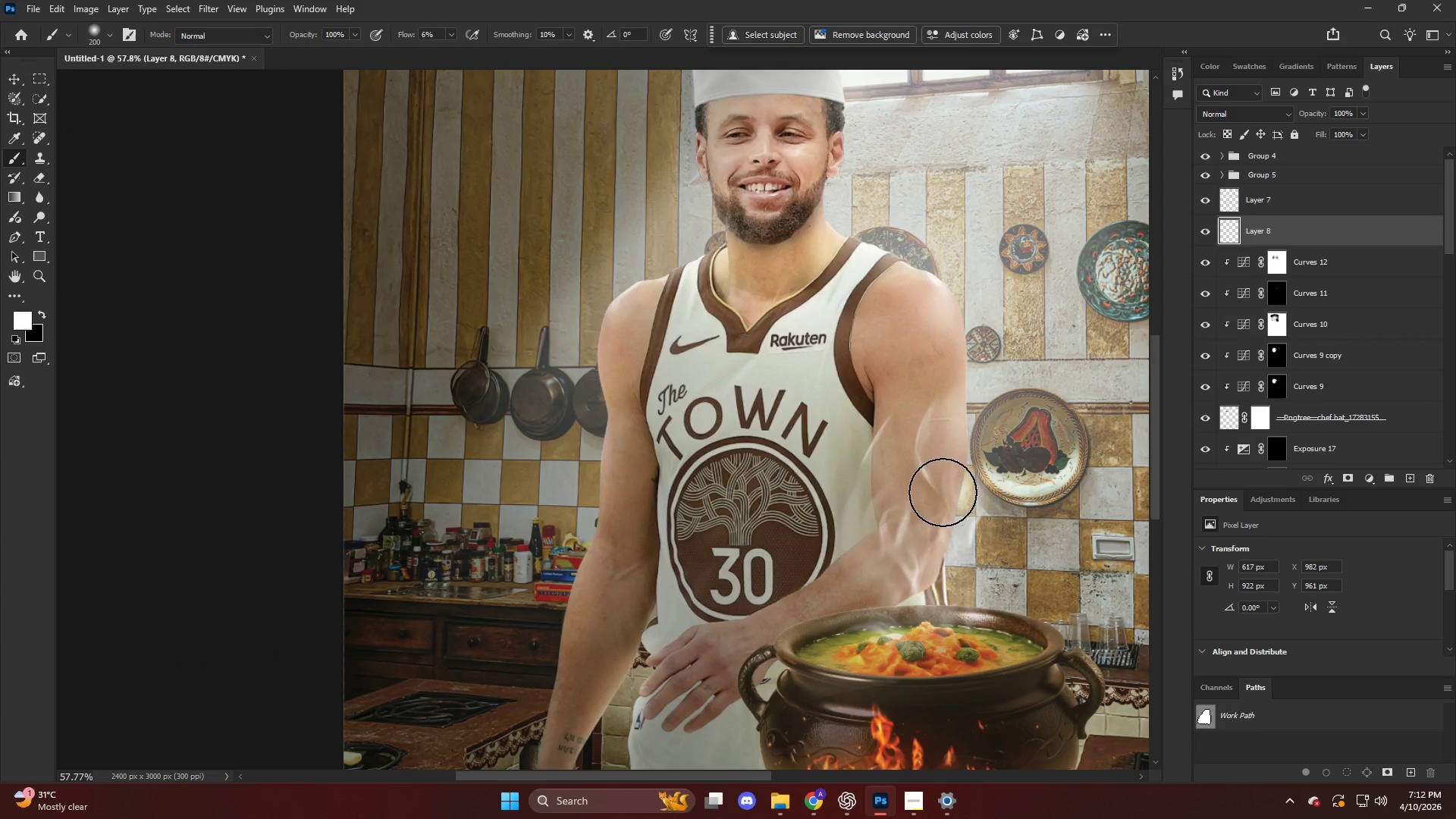 
key(Alt+AltLeft)
 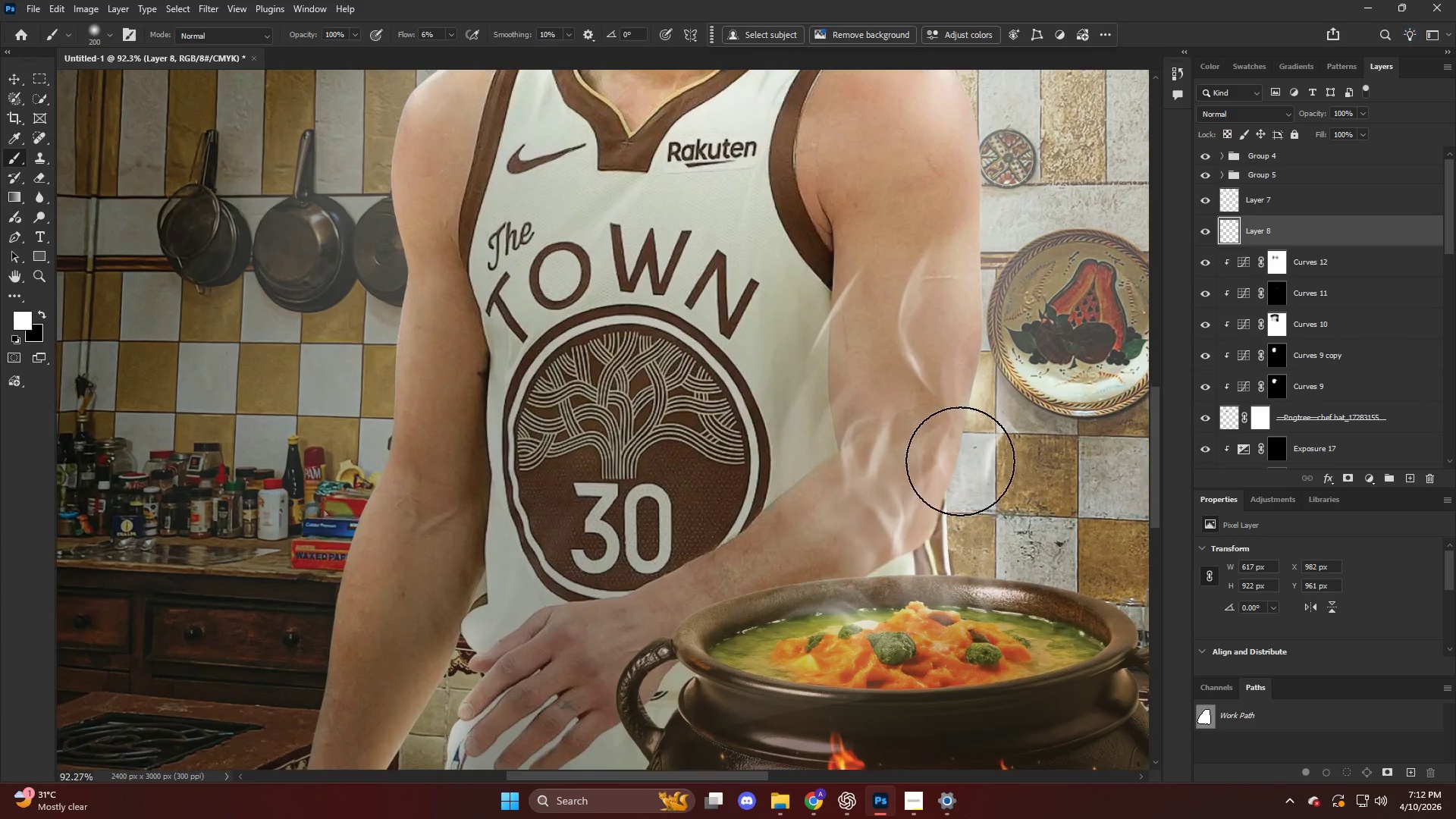 
left_click_drag(start_coordinate=[960, 472], to_coordinate=[934, 641])
 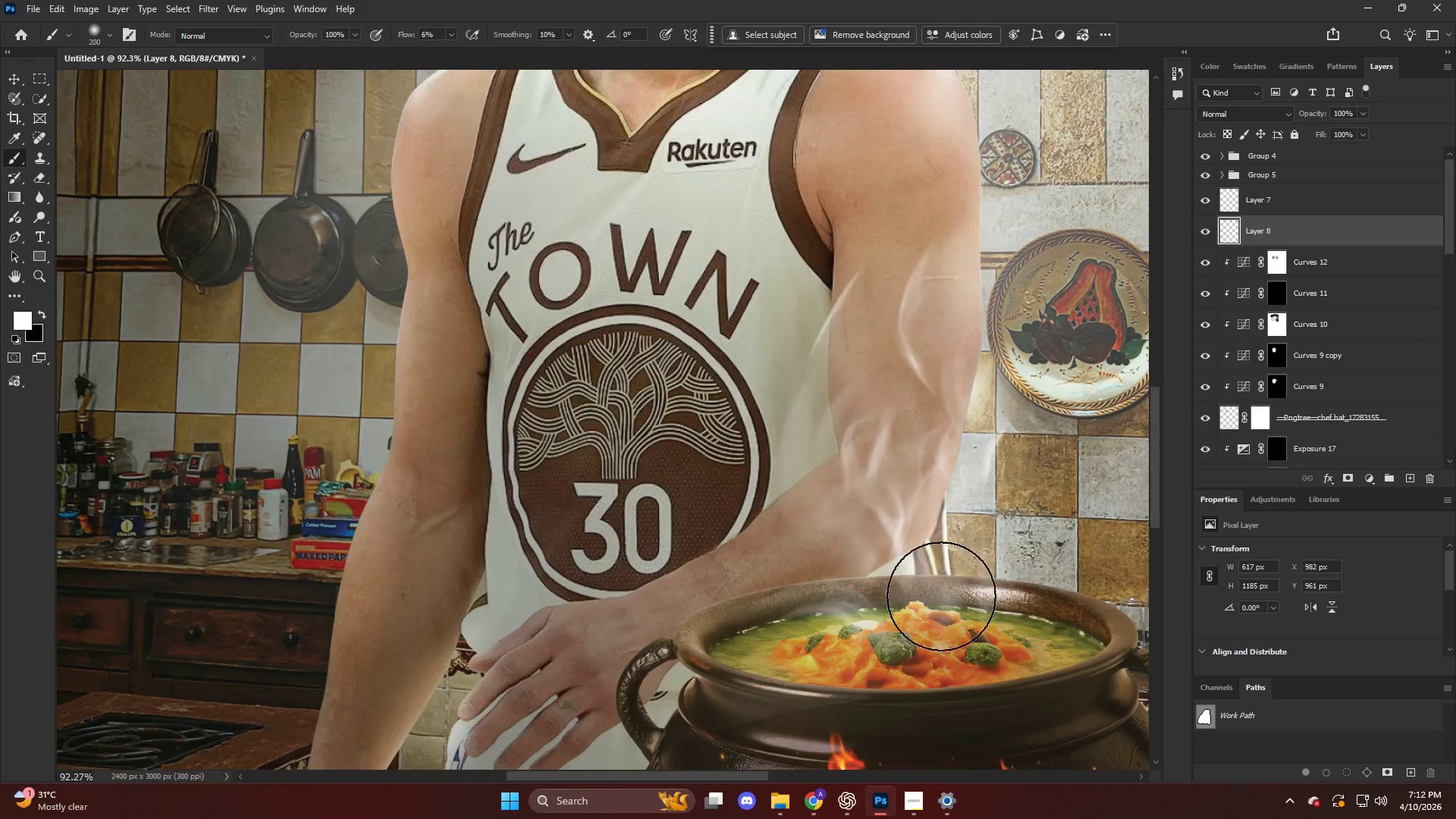 
scroll: coordinate [943, 493], scroll_direction: down, amount: 29.0
 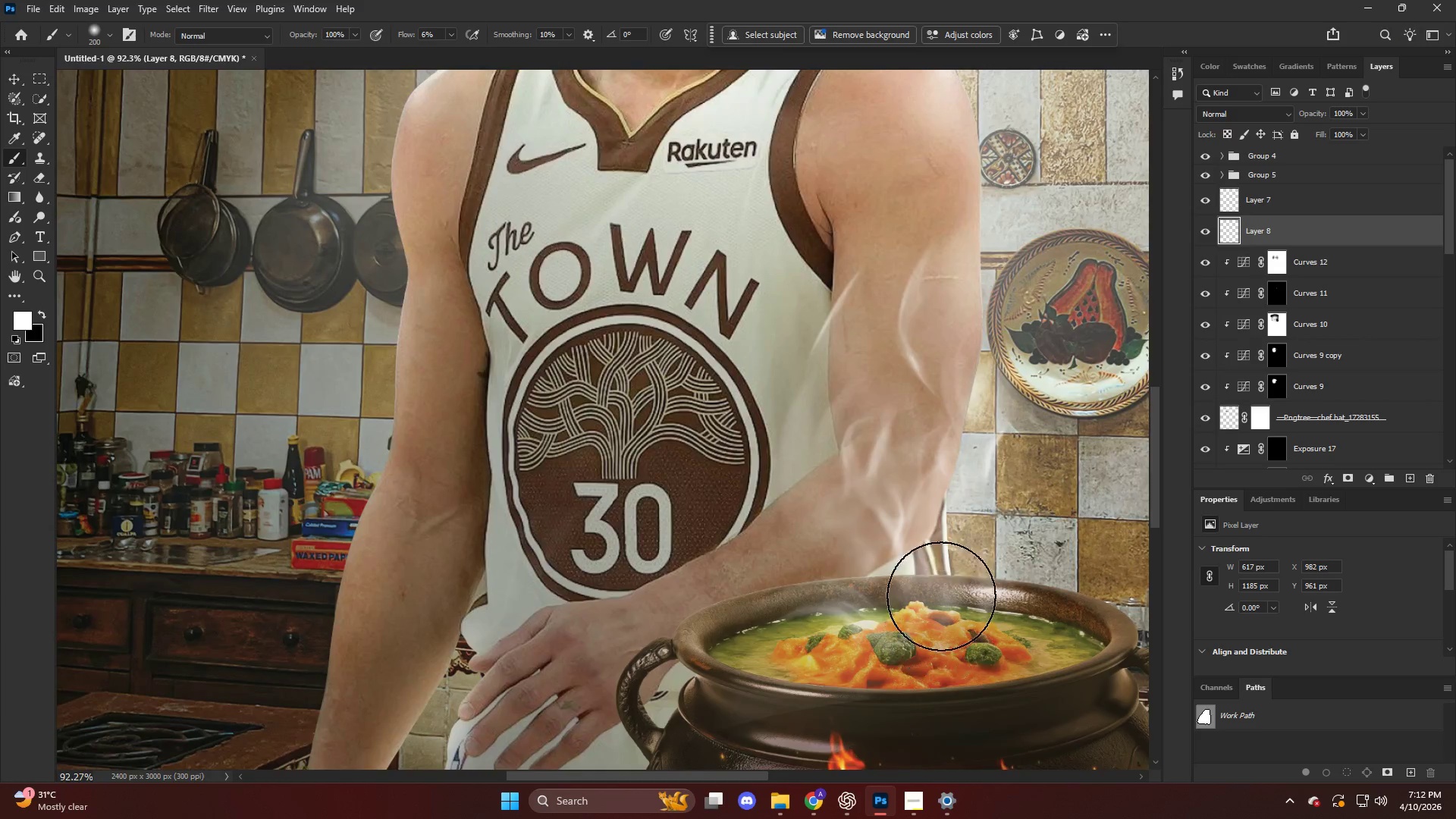 
key(Alt+AltLeft)
 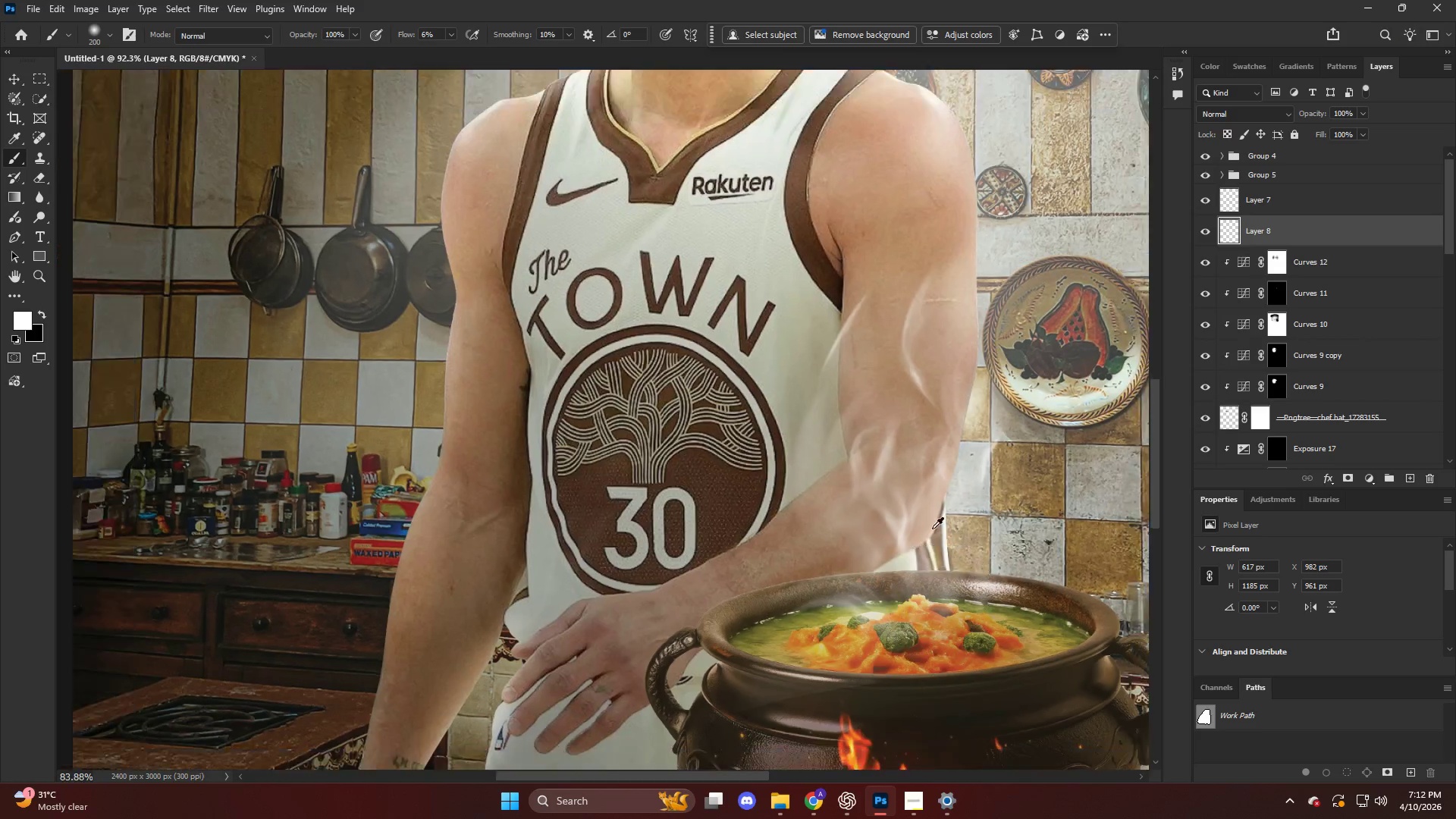 
key(Alt+AltLeft)
 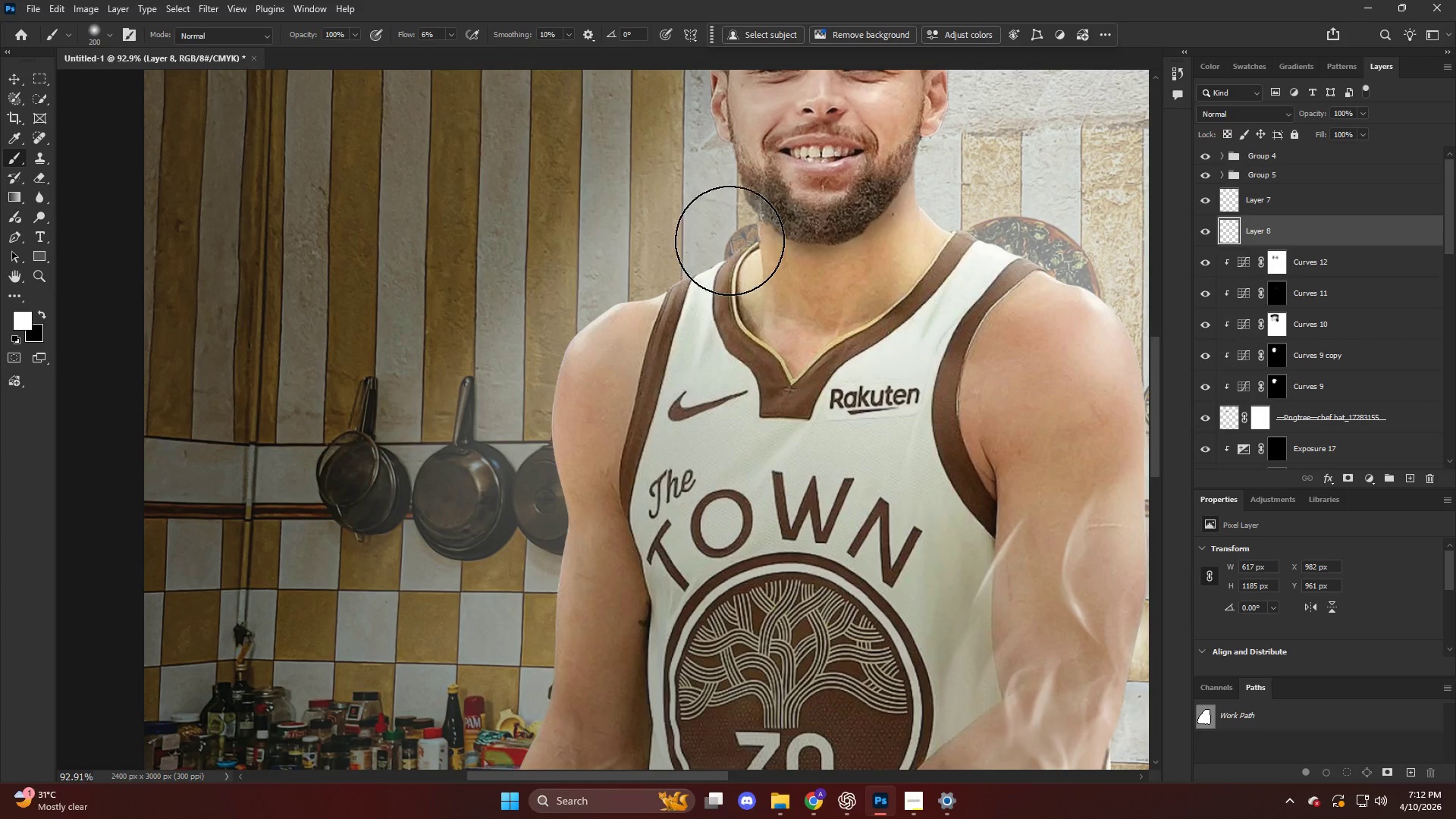 
left_click_drag(start_coordinate=[726, 218], to_coordinate=[472, 385])
 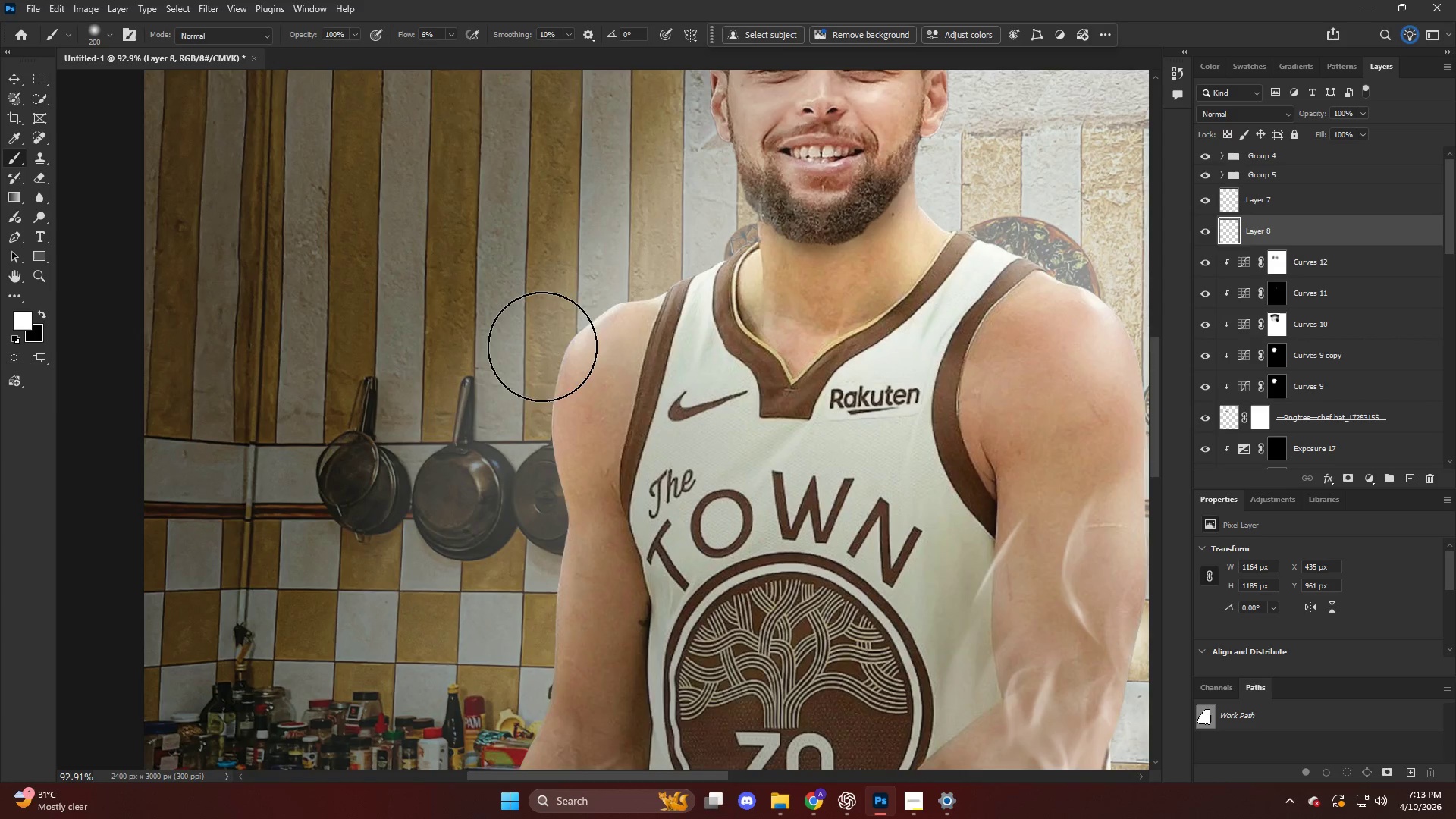 
scroll: coordinate [711, 333], scroll_direction: up, amount: 5.0
 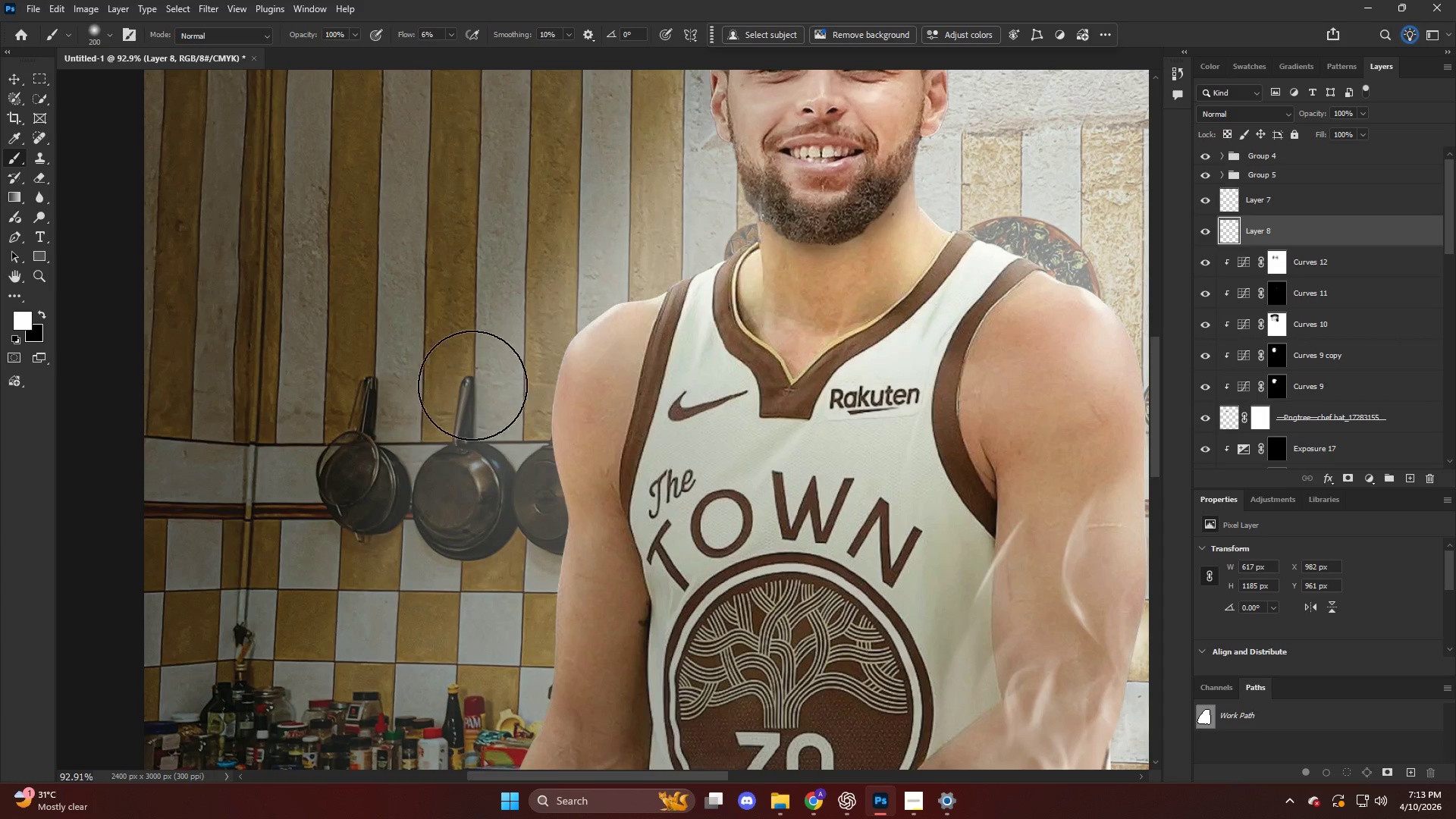 
left_click_drag(start_coordinate=[584, 319], to_coordinate=[466, 543])
 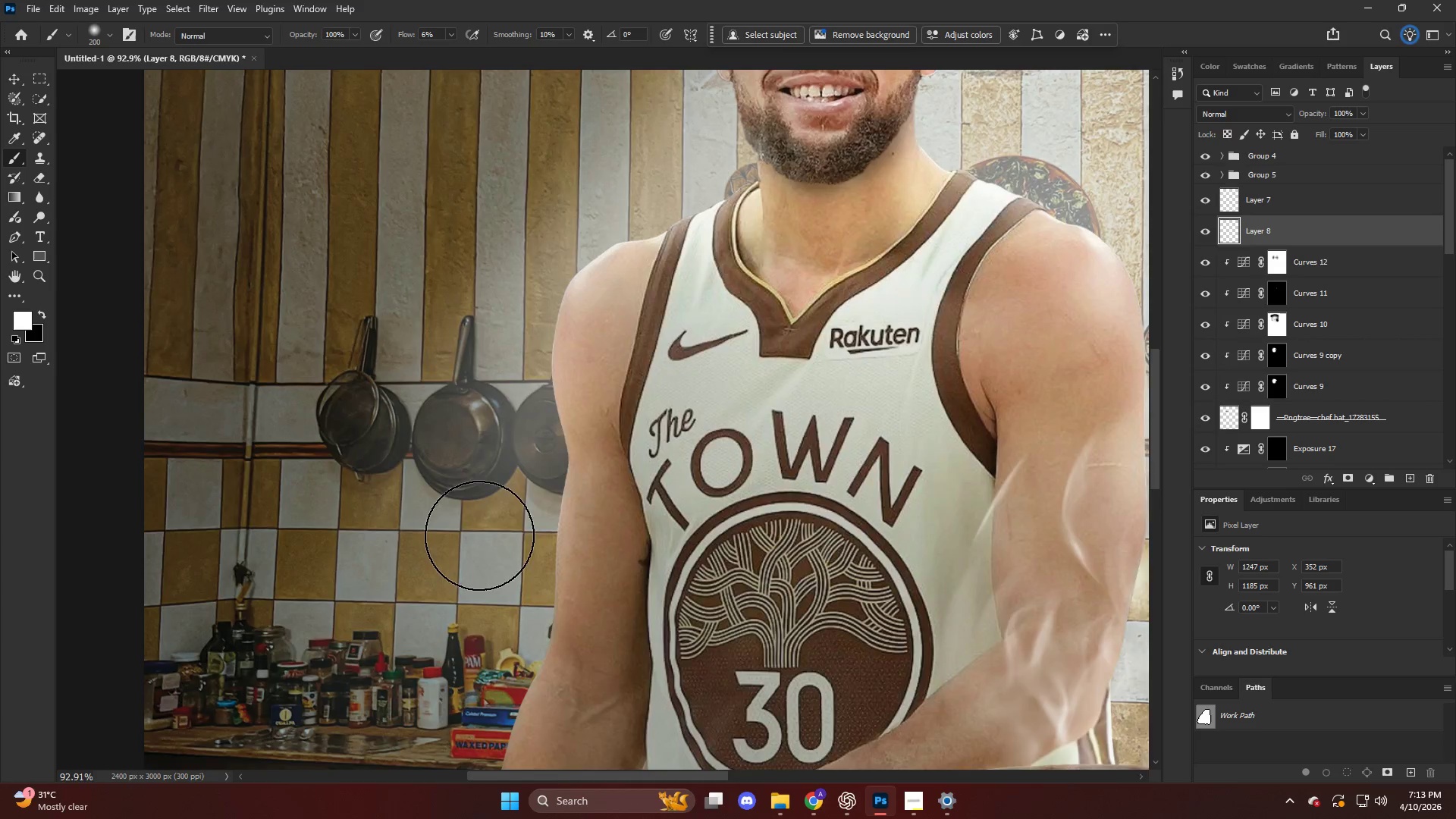 
scroll: coordinate [552, 340], scroll_direction: down, amount: 5.0
 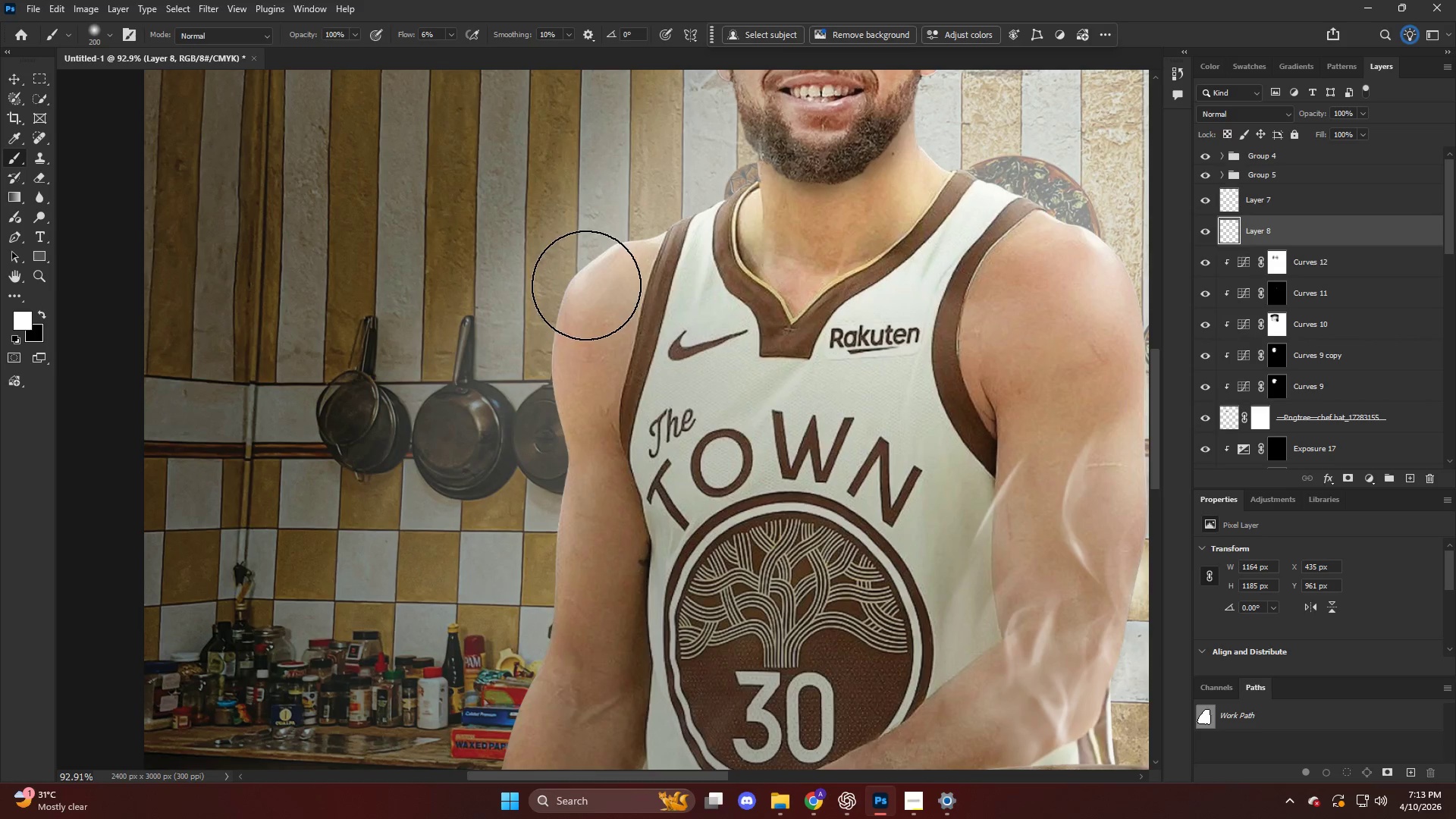 
key(Alt+AltLeft)
 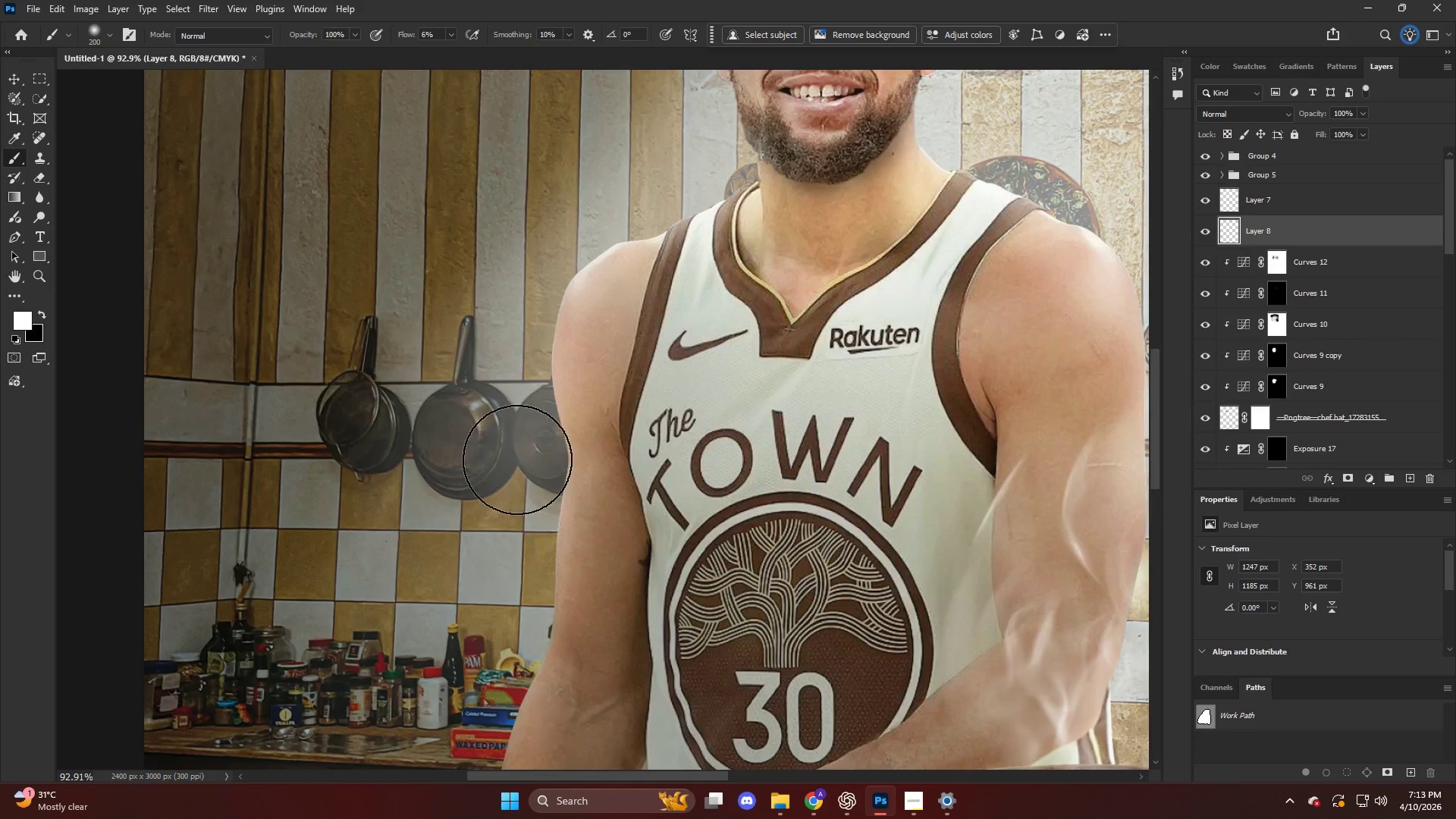 
scroll: coordinate [535, 427], scroll_direction: down, amount: 7.0
 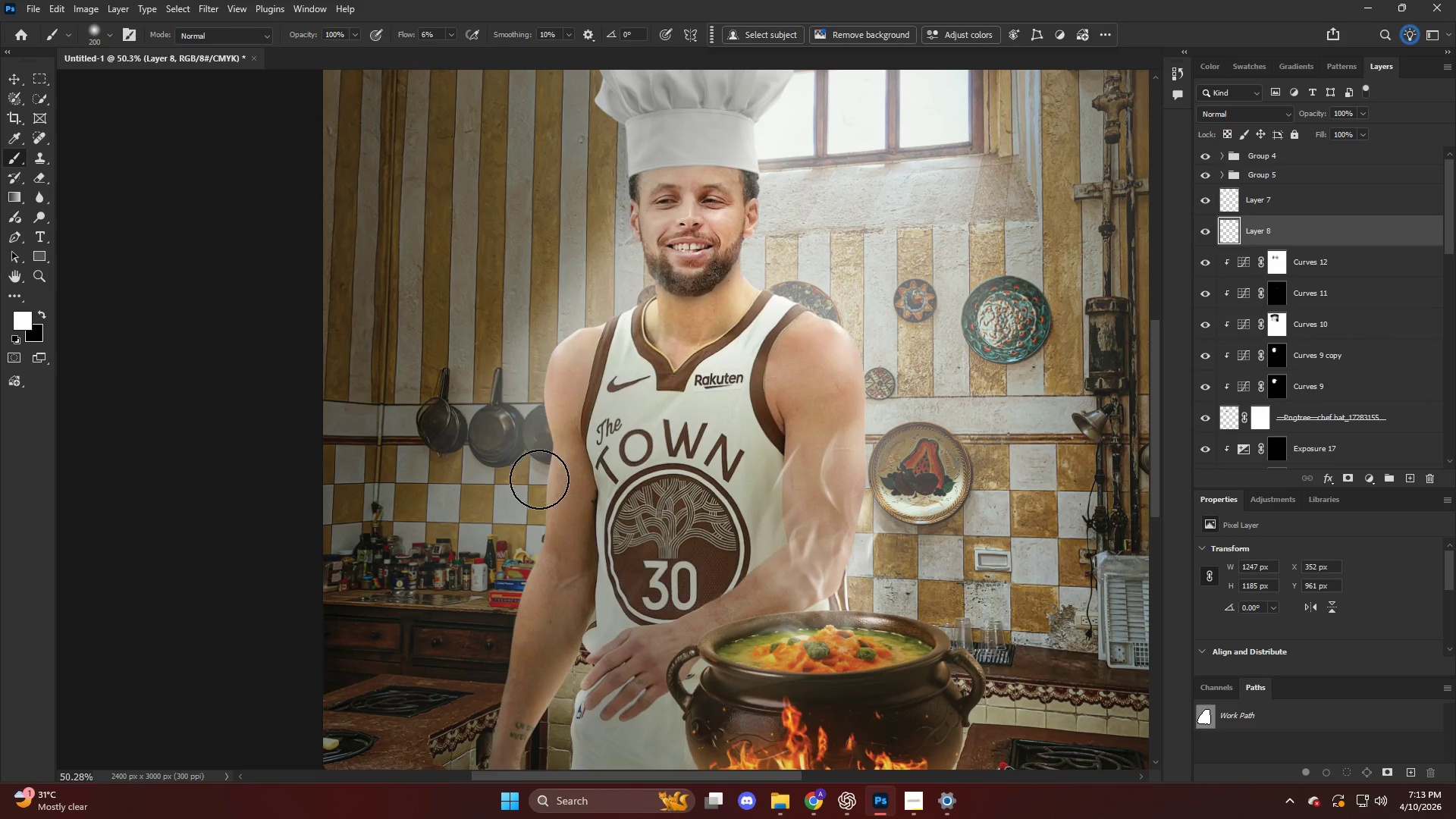 
left_click_drag(start_coordinate=[544, 463], to_coordinate=[470, 681])
 